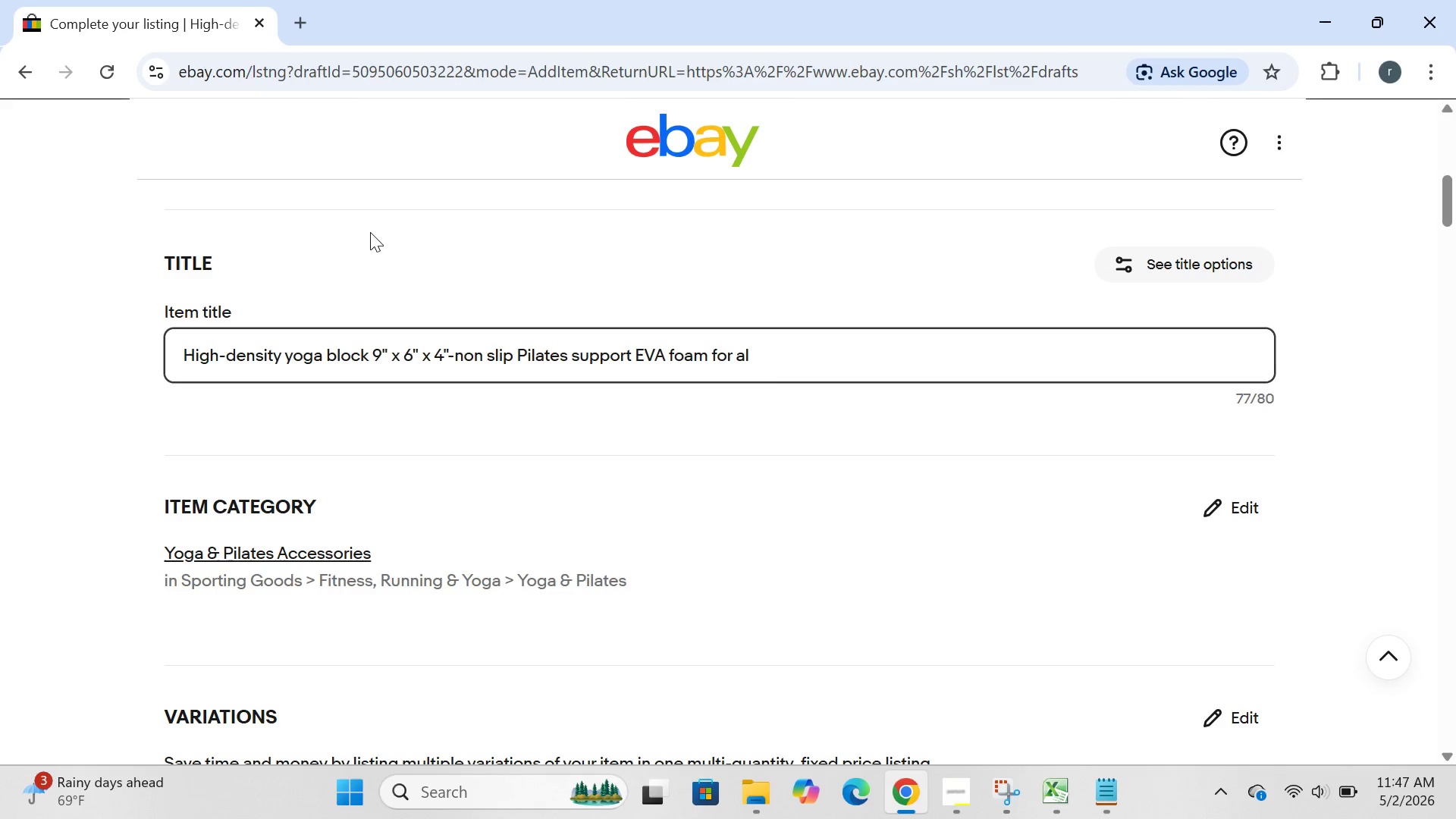 
key(Z)
 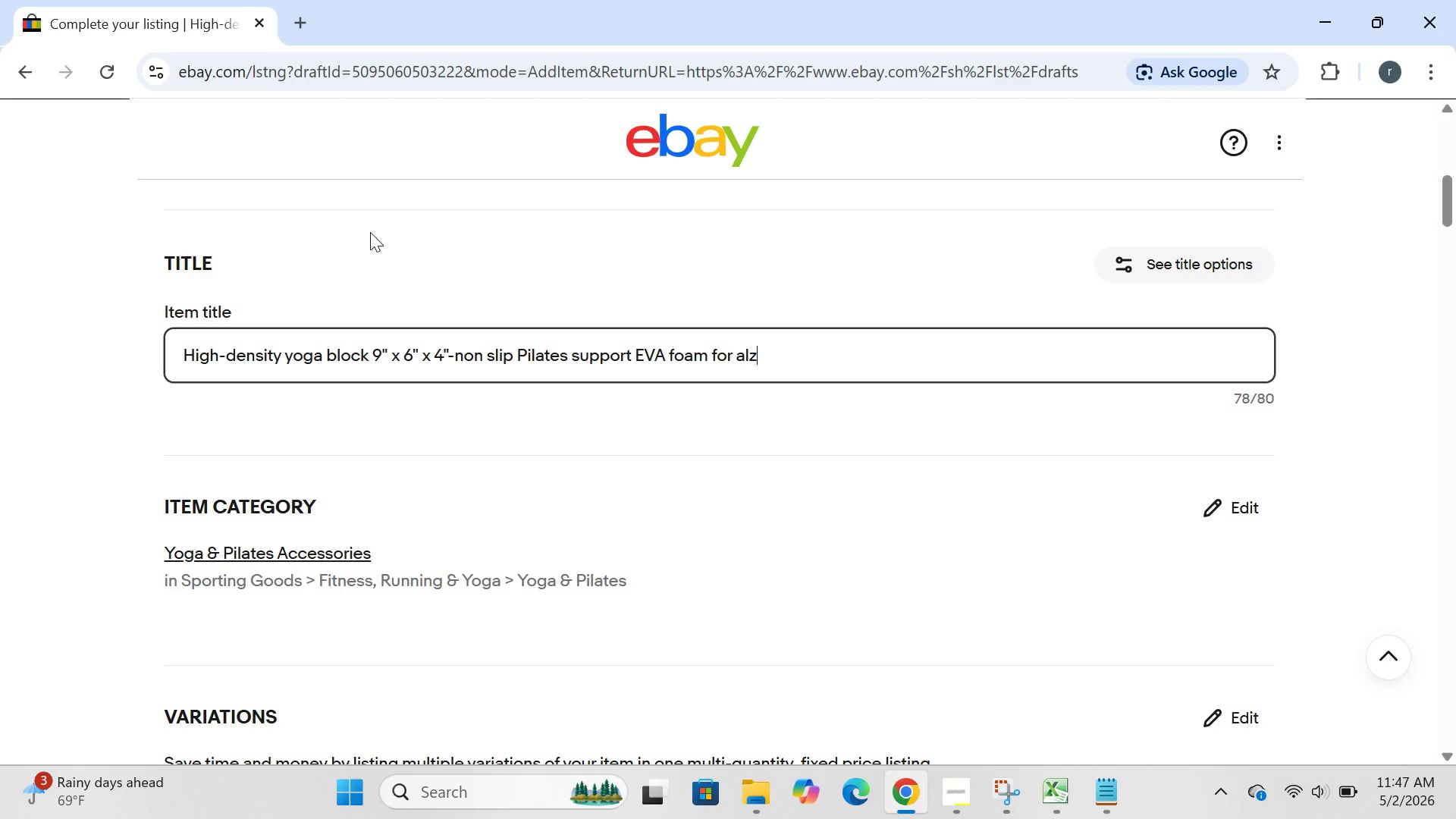 
key(Control+ControlLeft)
 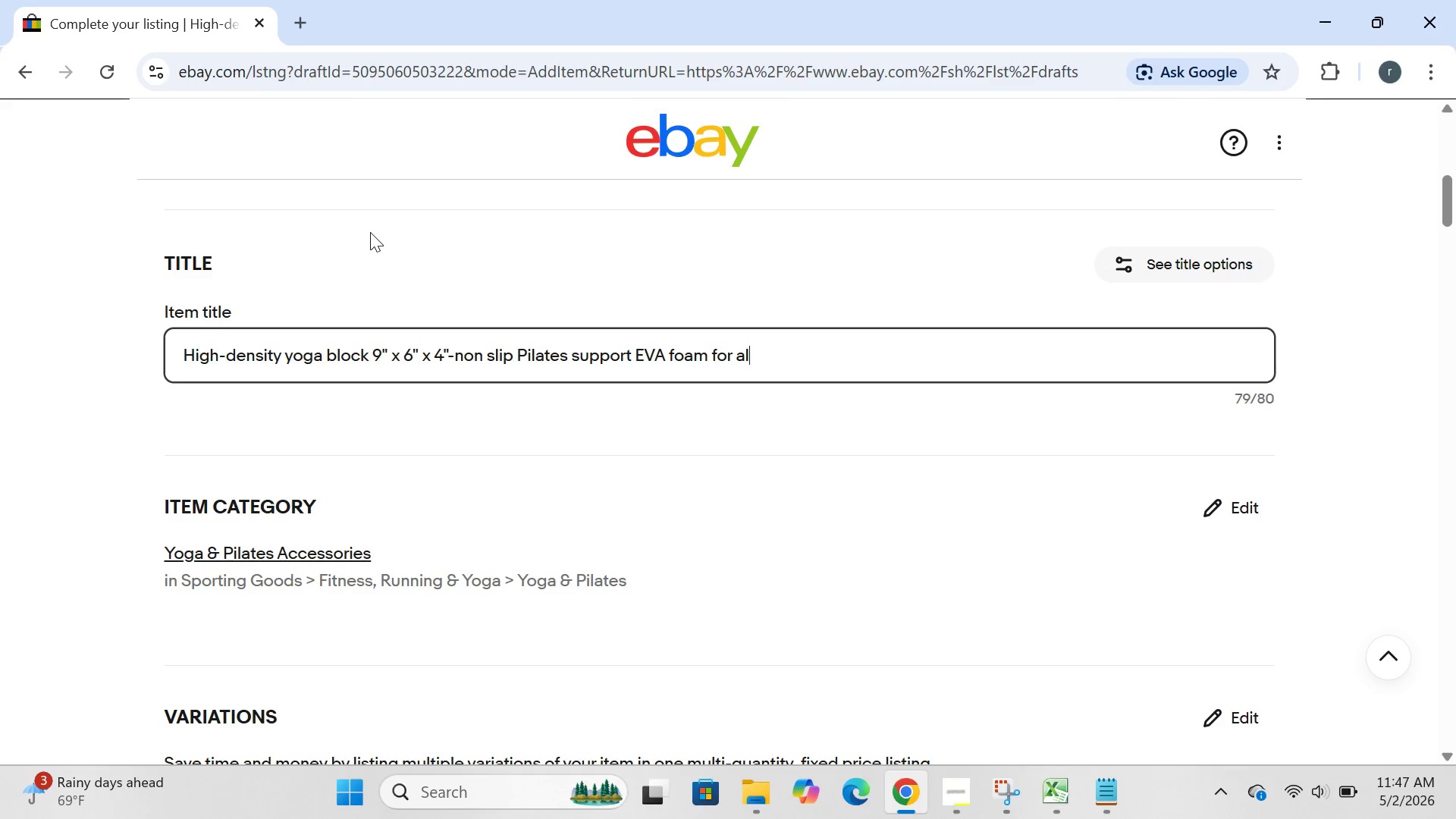 
key(Control+Z)
 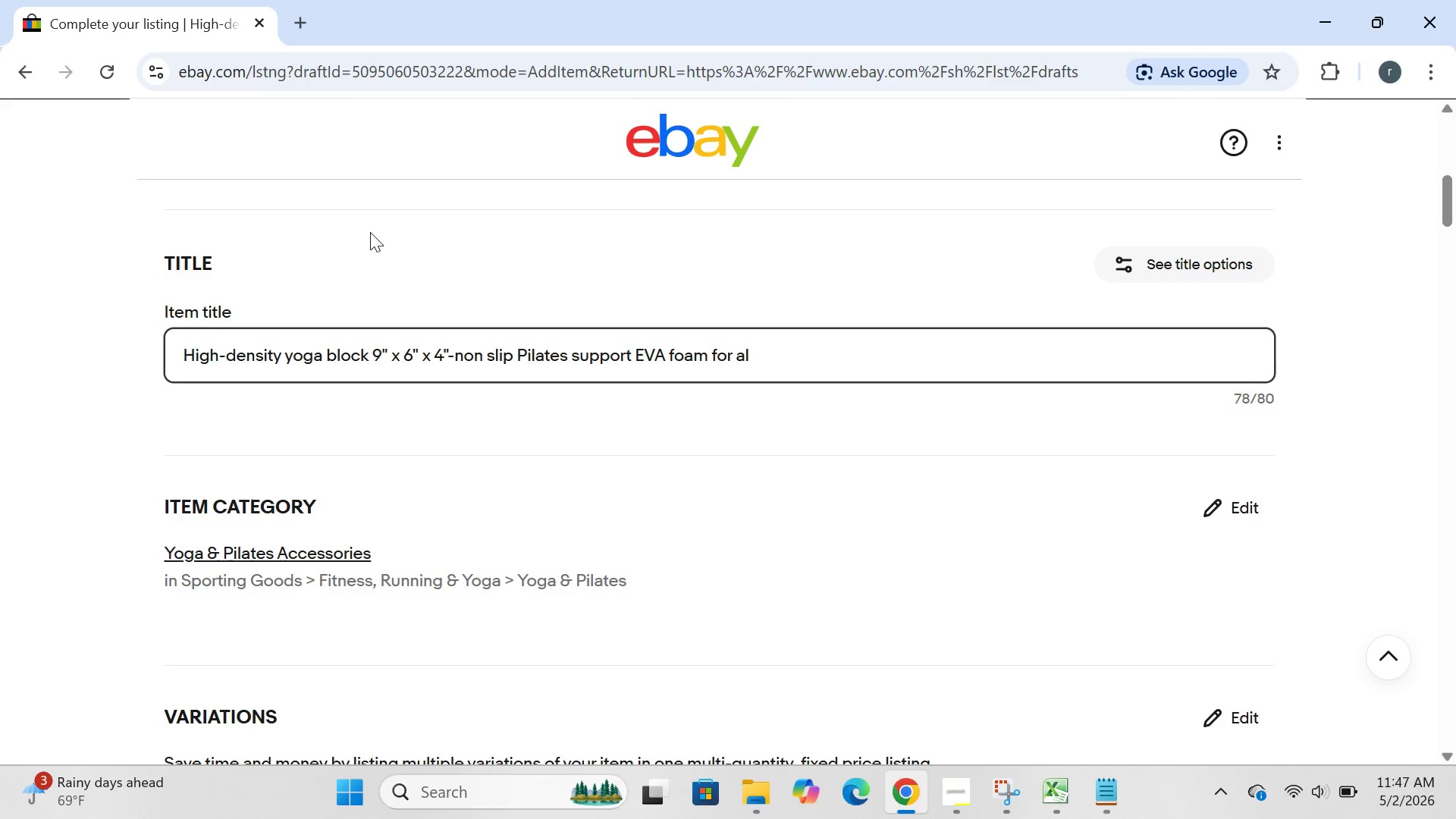 
key(Control+ControlLeft)
 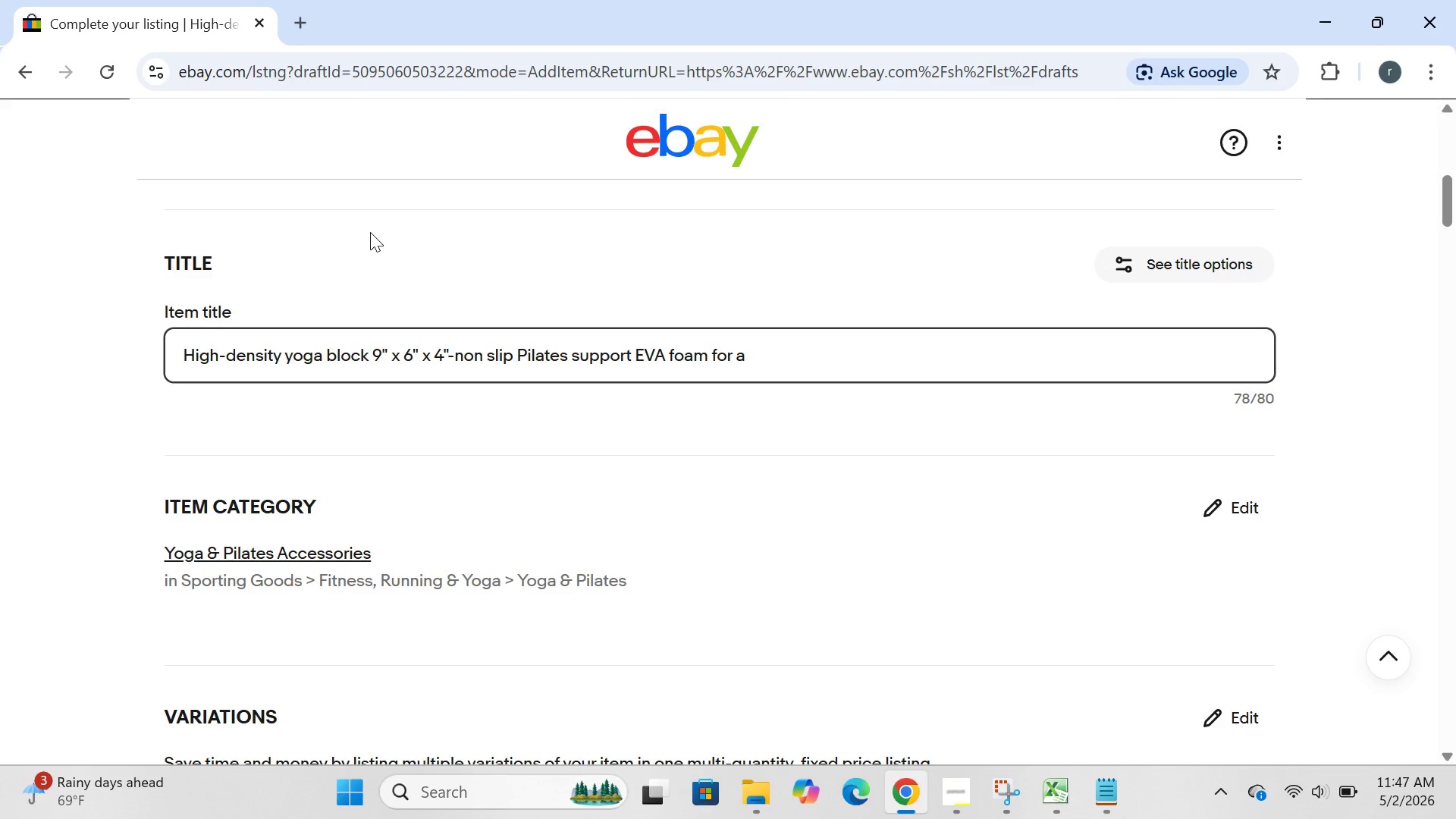 
key(Z)
 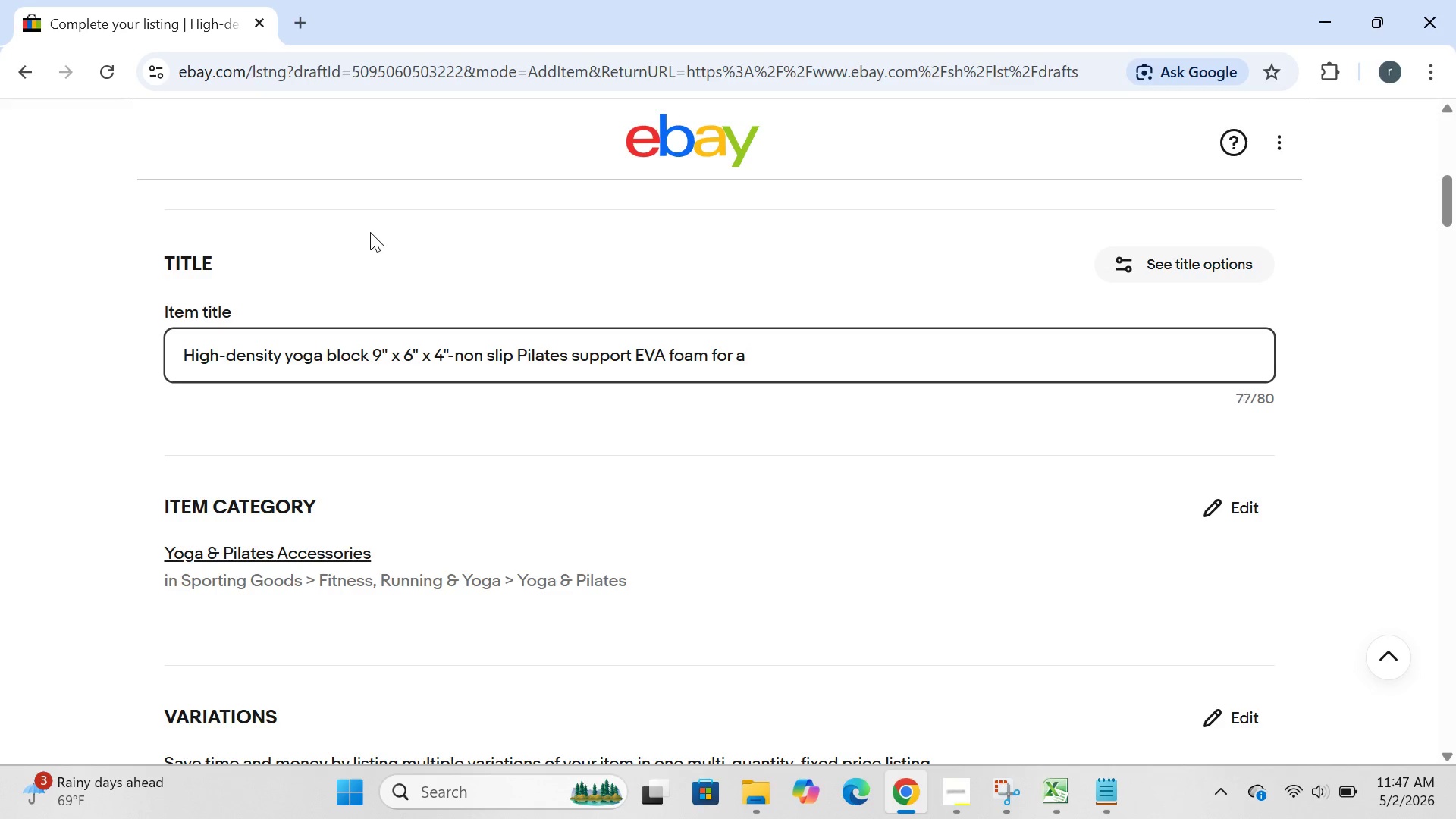 
hold_key(key=Z, duration=0.56)
 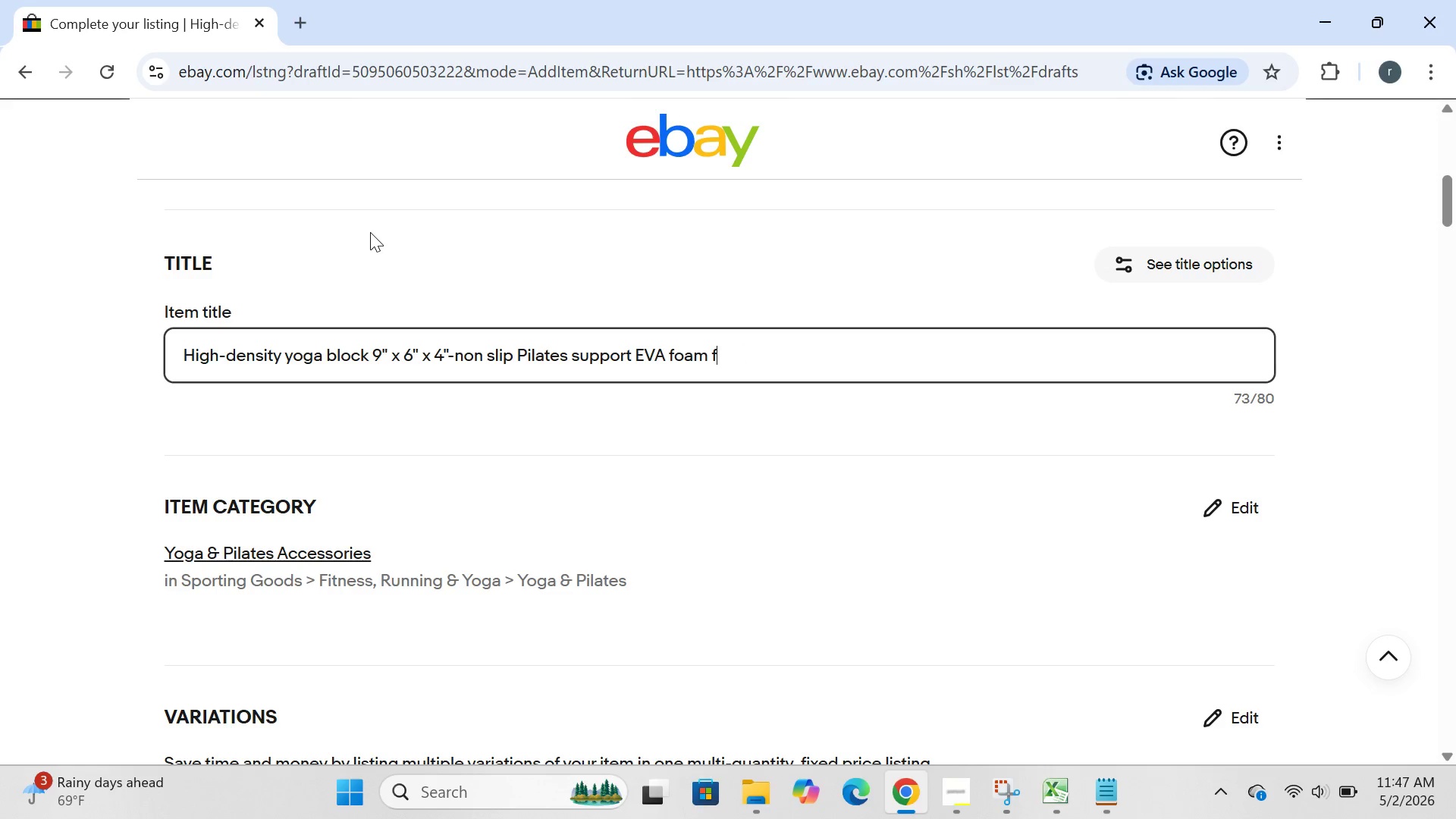 
key(Control+Z)
 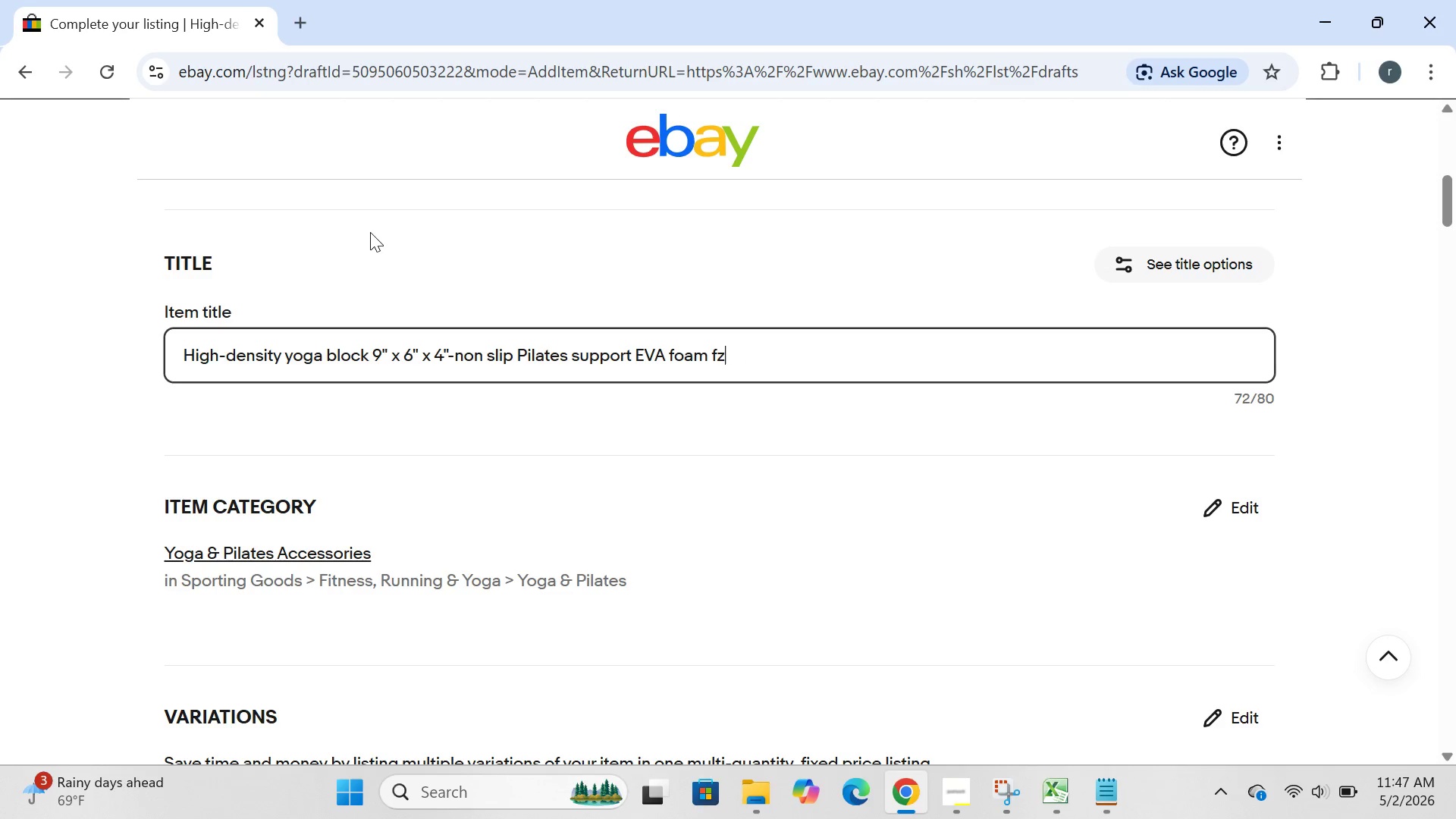 
key(Z)
 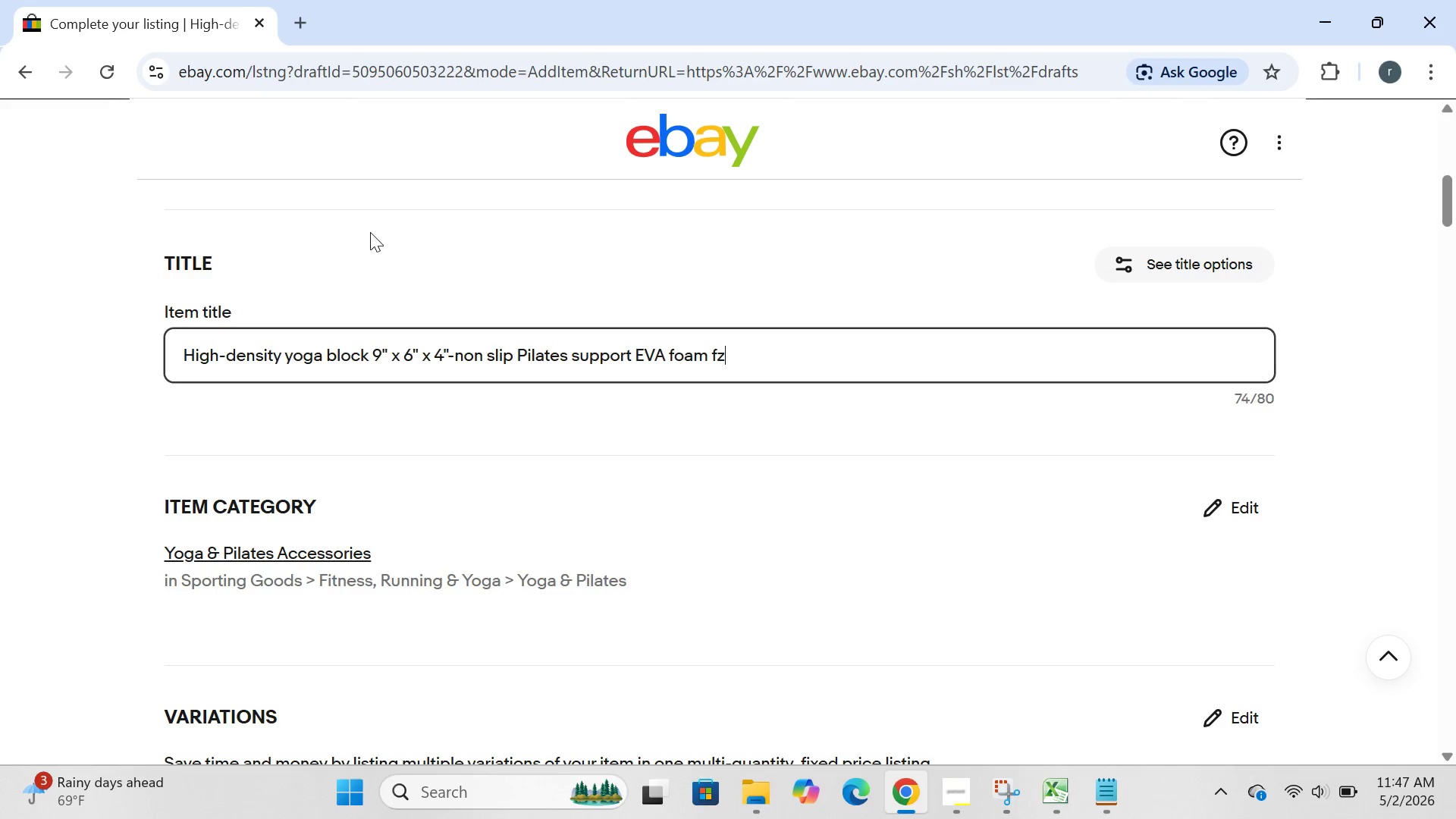 
key(Control+ControlLeft)
 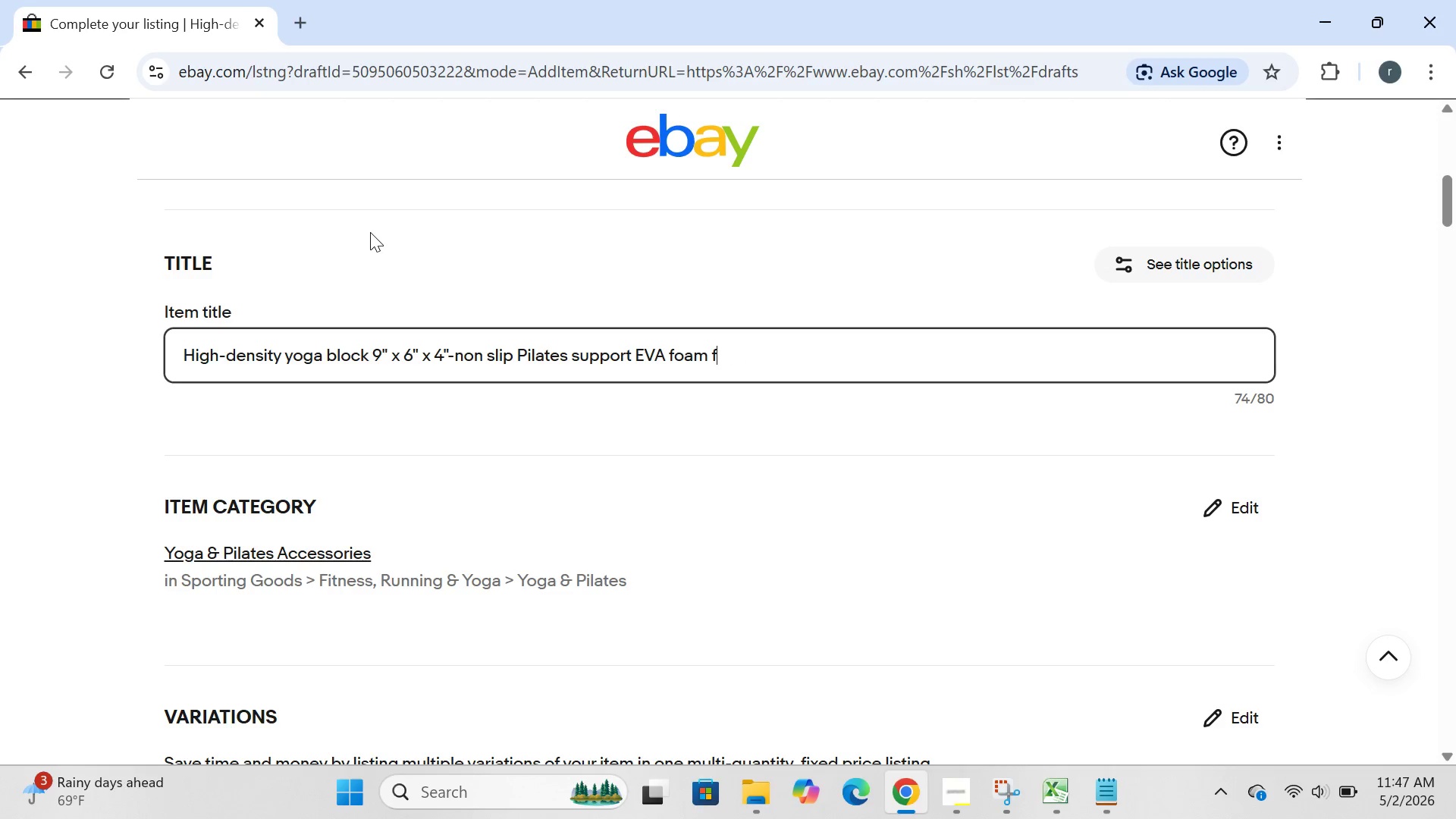 
key(Control+Z)
 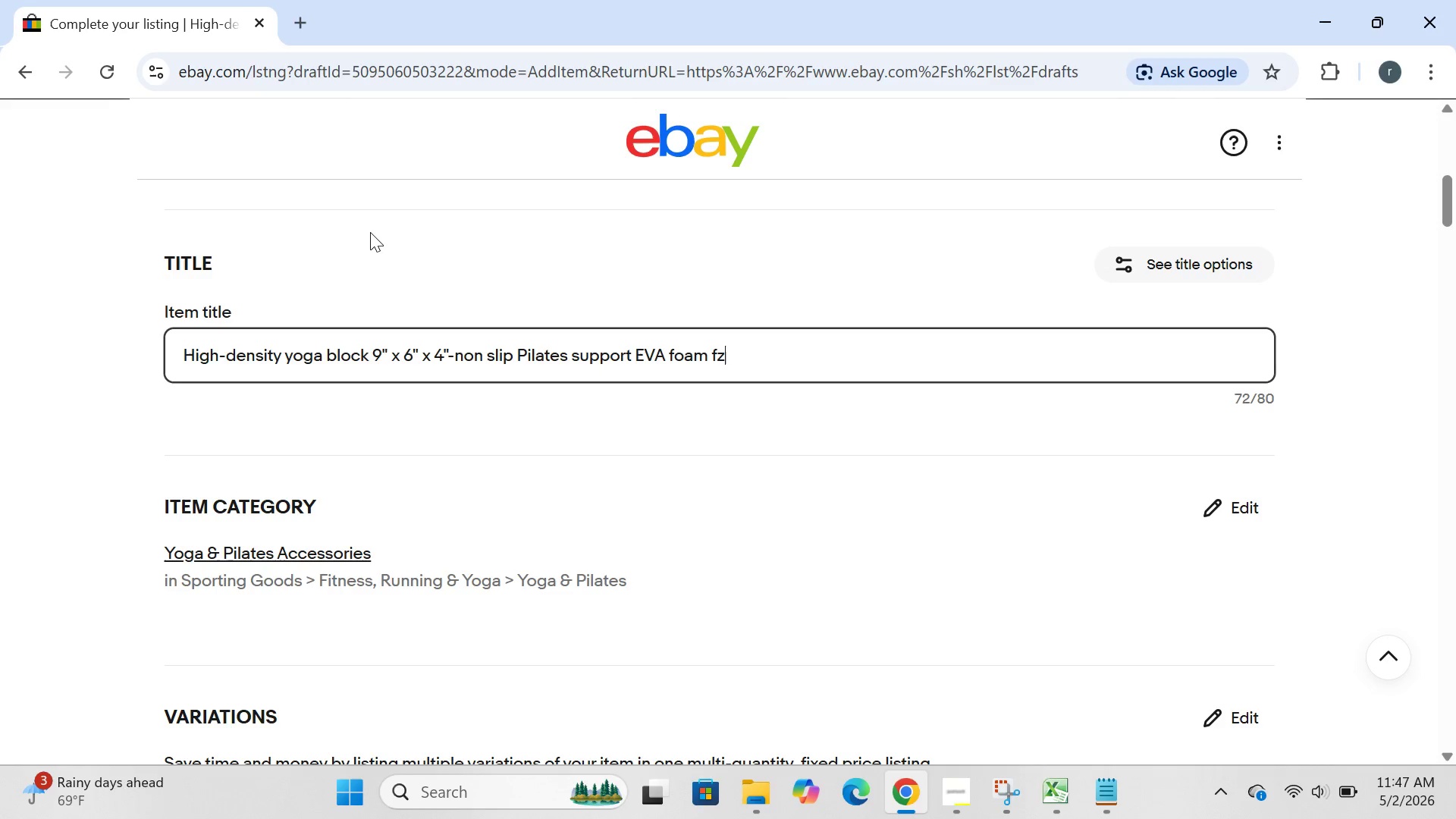 
hold_key(key=Z, duration=1.52)
 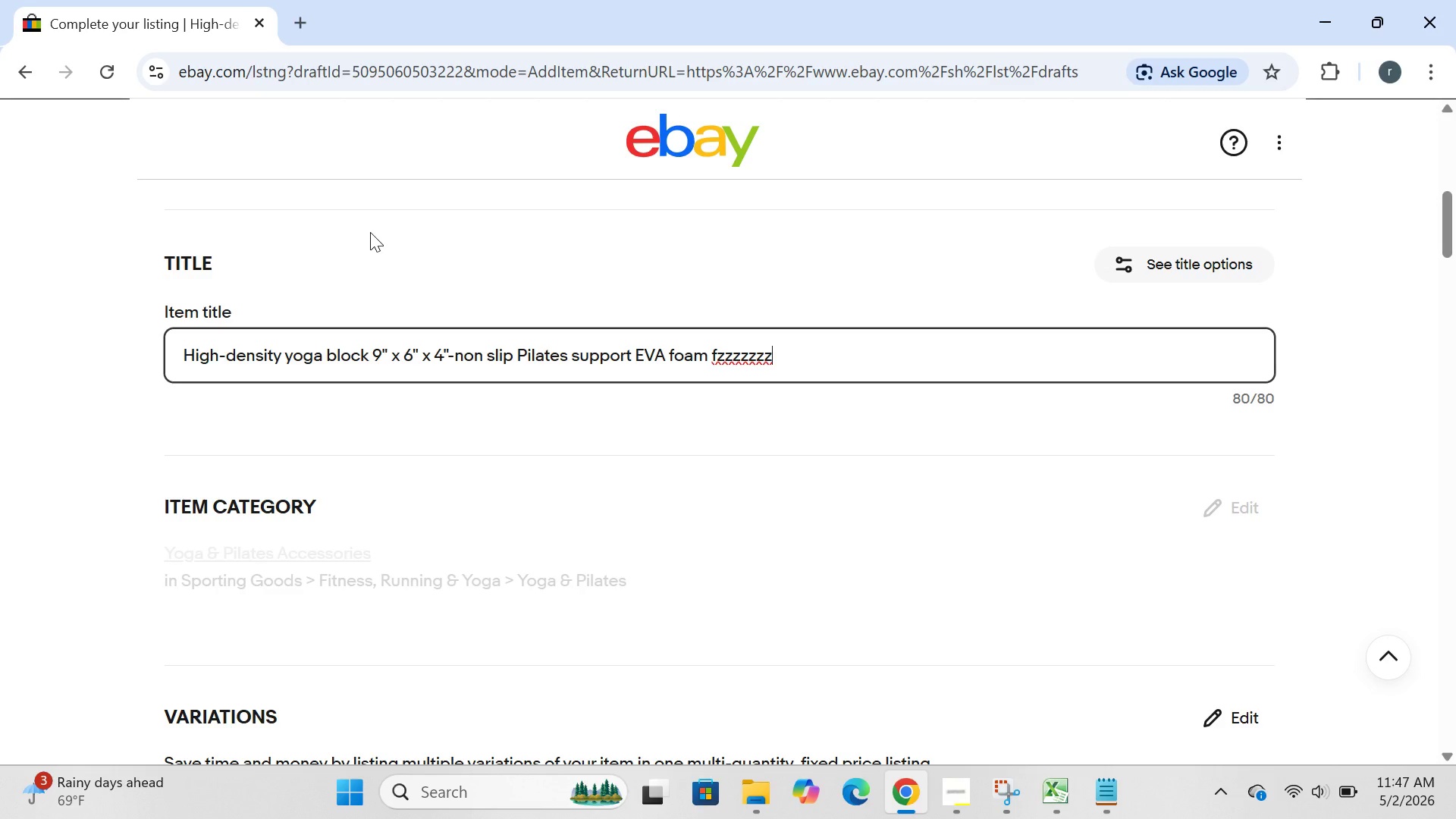 
hold_key(key=Z, duration=0.83)
 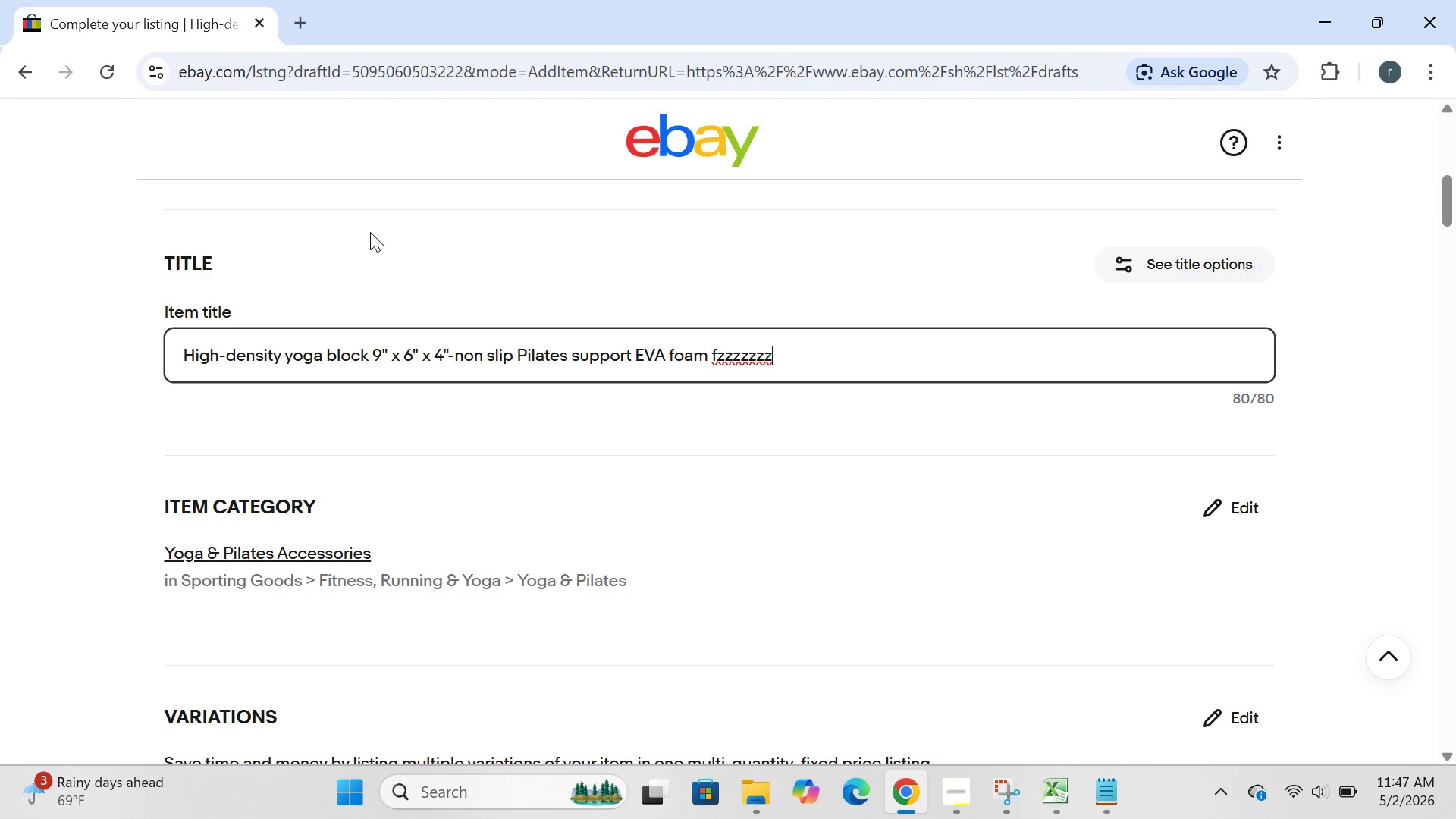 
hold_key(key=Z, duration=0.69)
 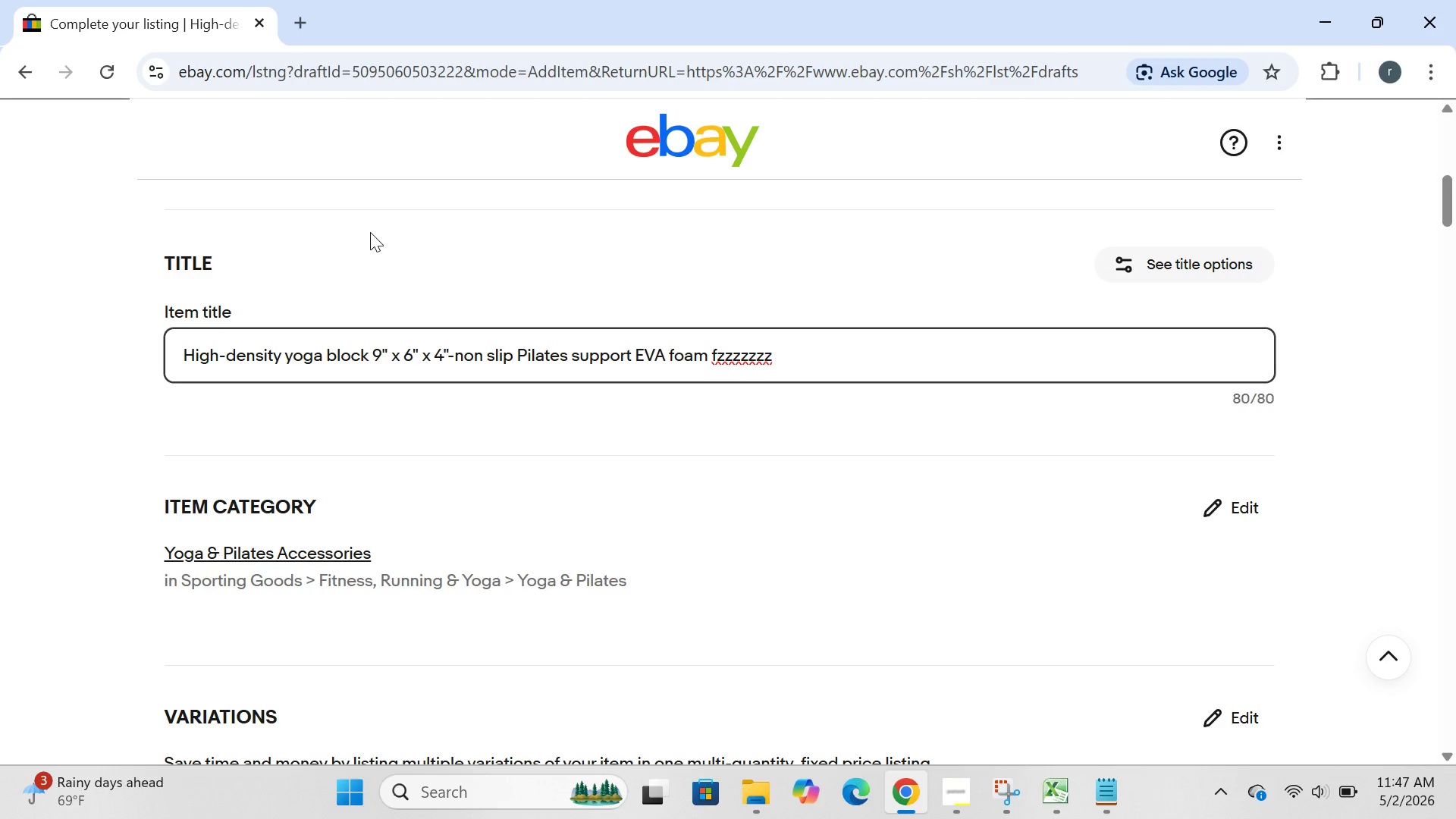 
key(Z)
 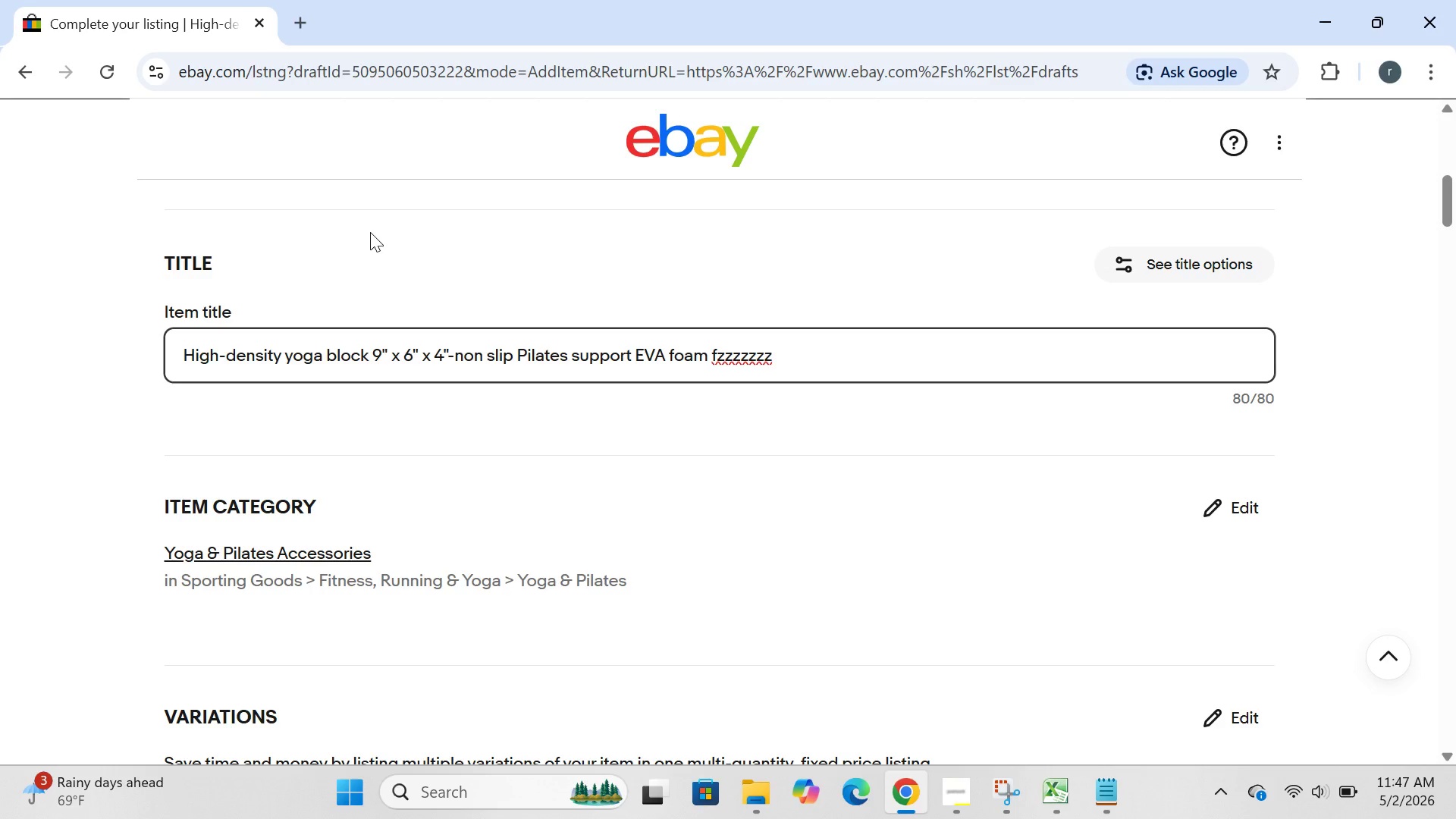 
key(Control+ControlLeft)
 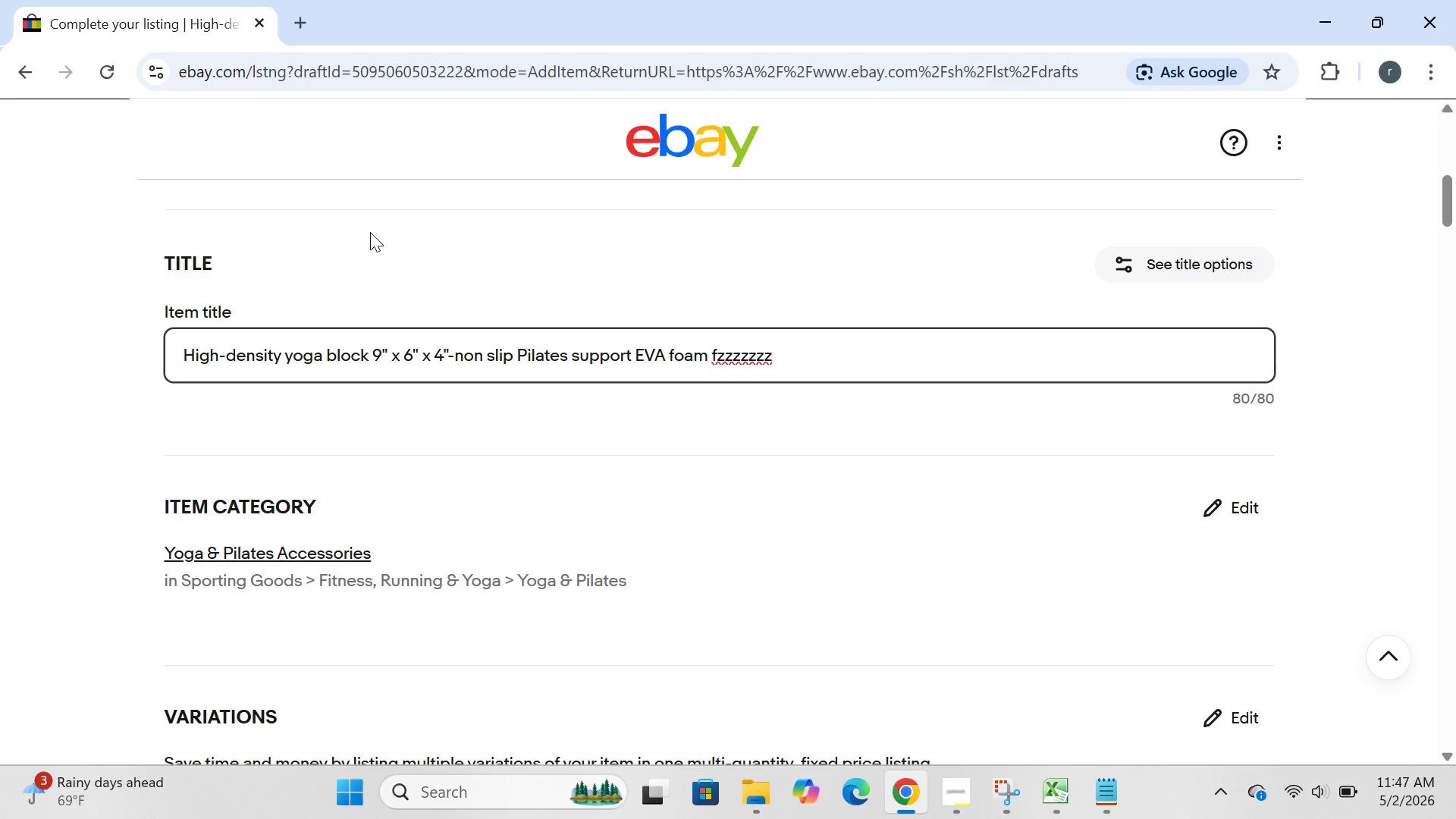 
key(Z)
 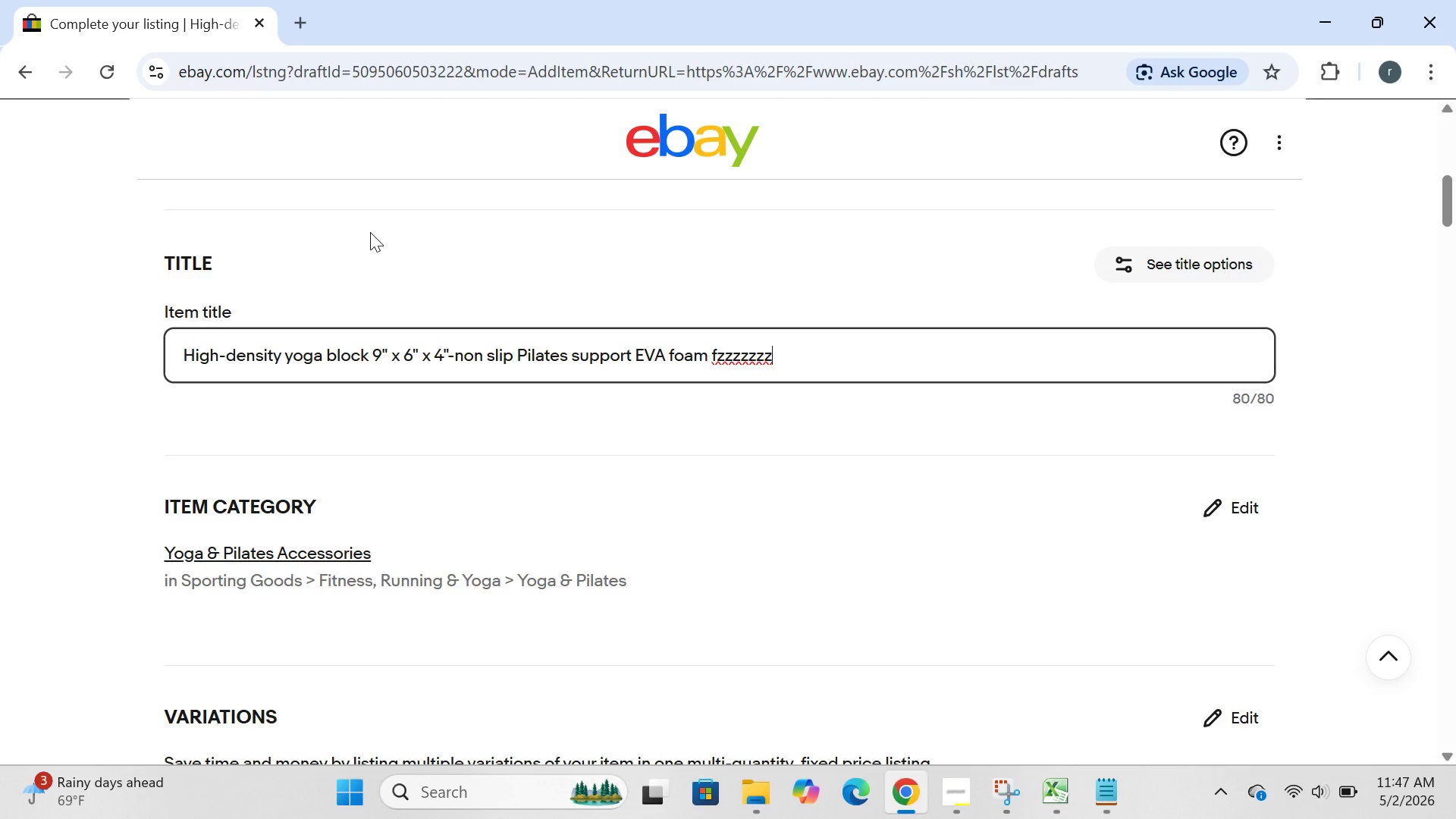 
hold_key(key=Z, duration=0.44)
 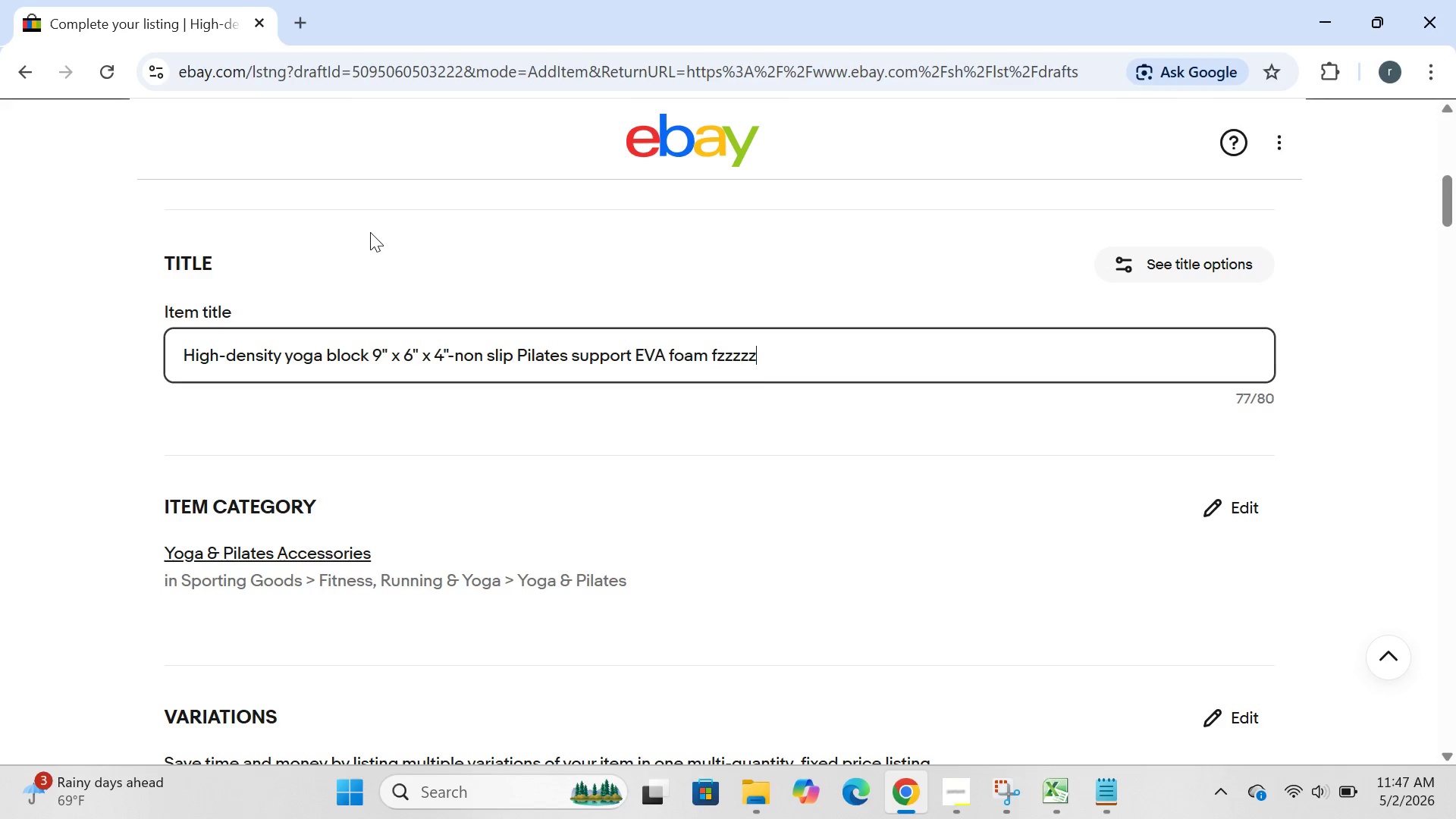 
key(Control+ControlLeft)
 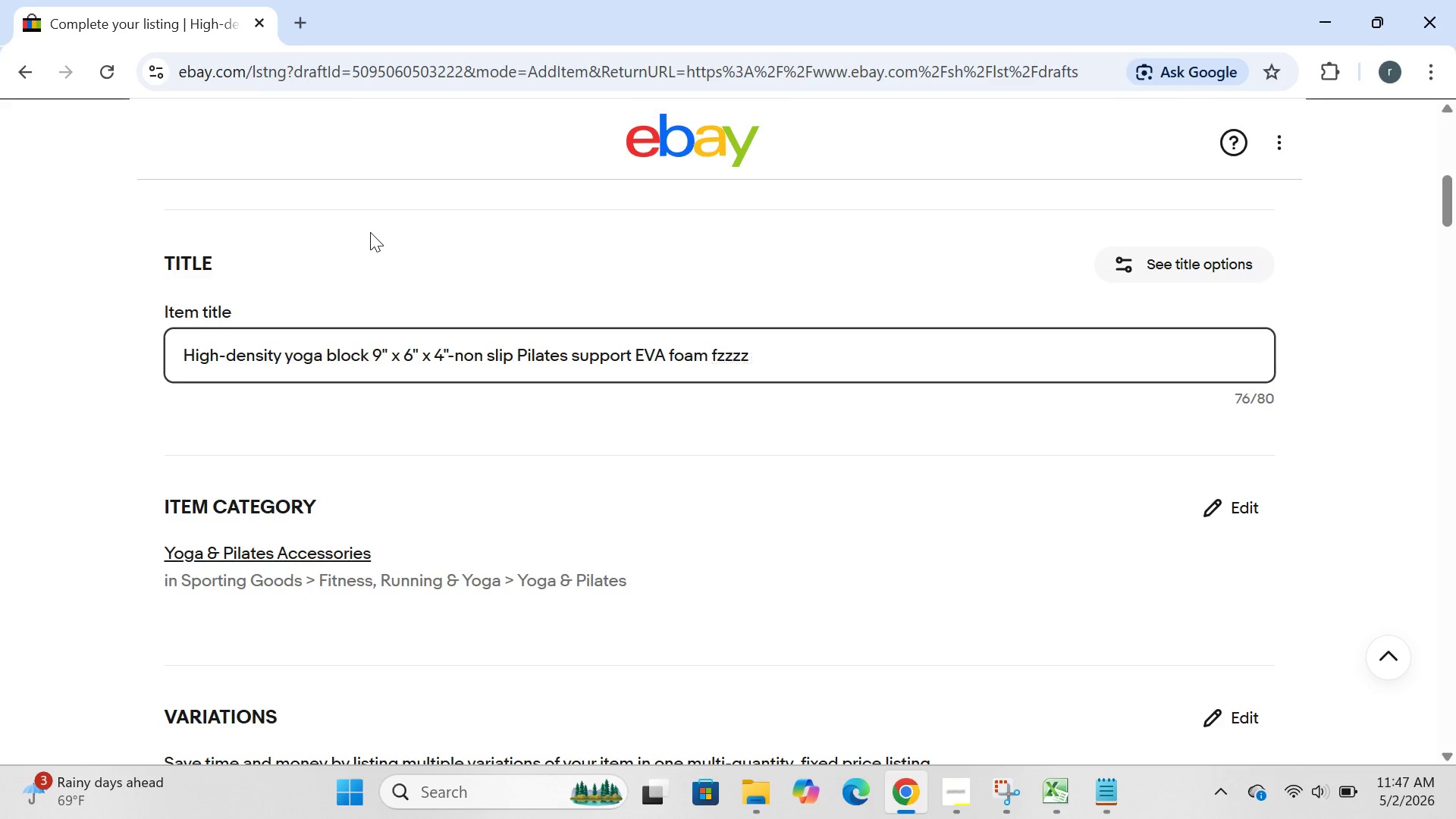 
key(Control+Z)
 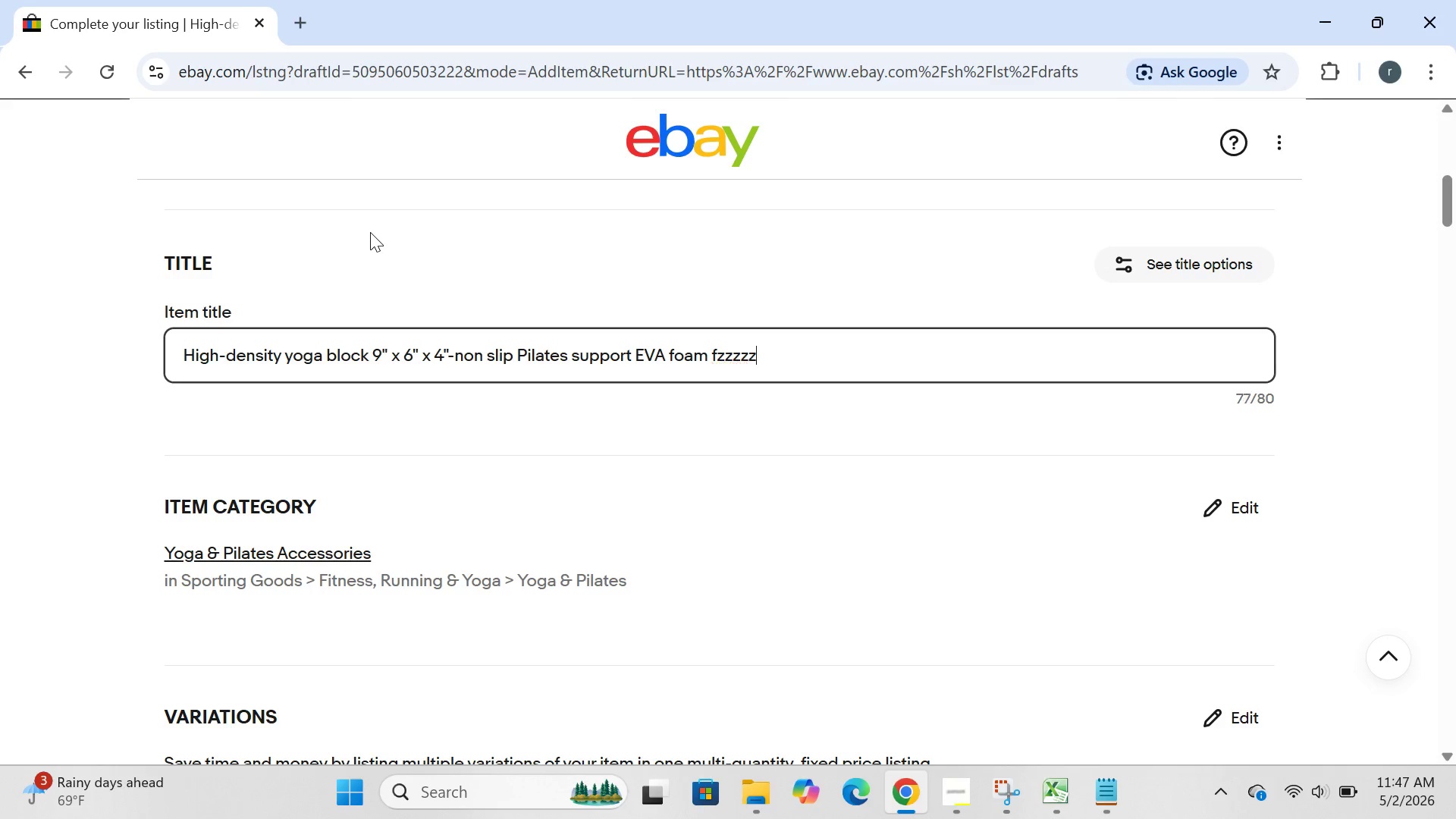 
hold_key(key=Z, duration=0.33)
 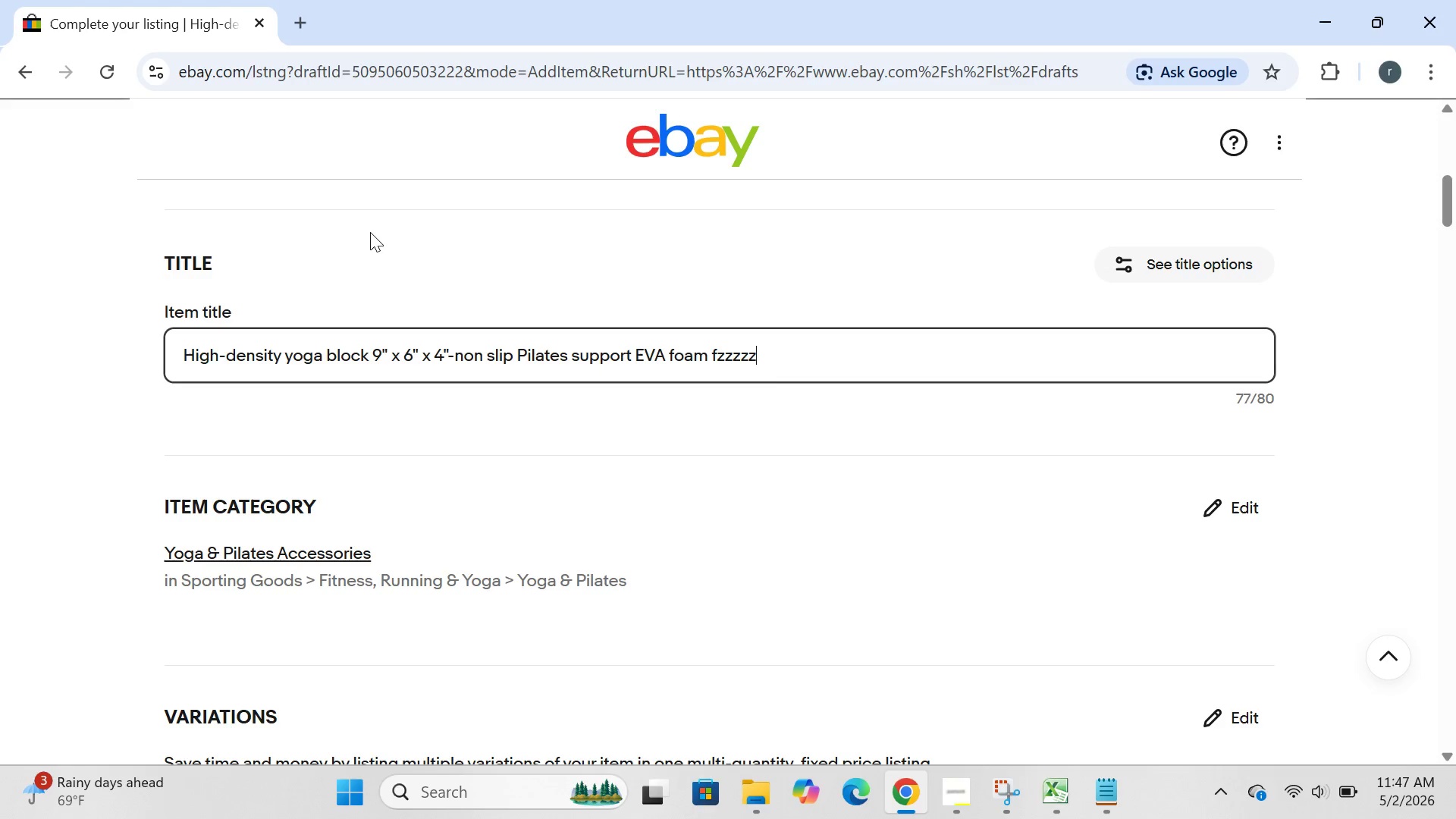 
key(Control+ControlLeft)
 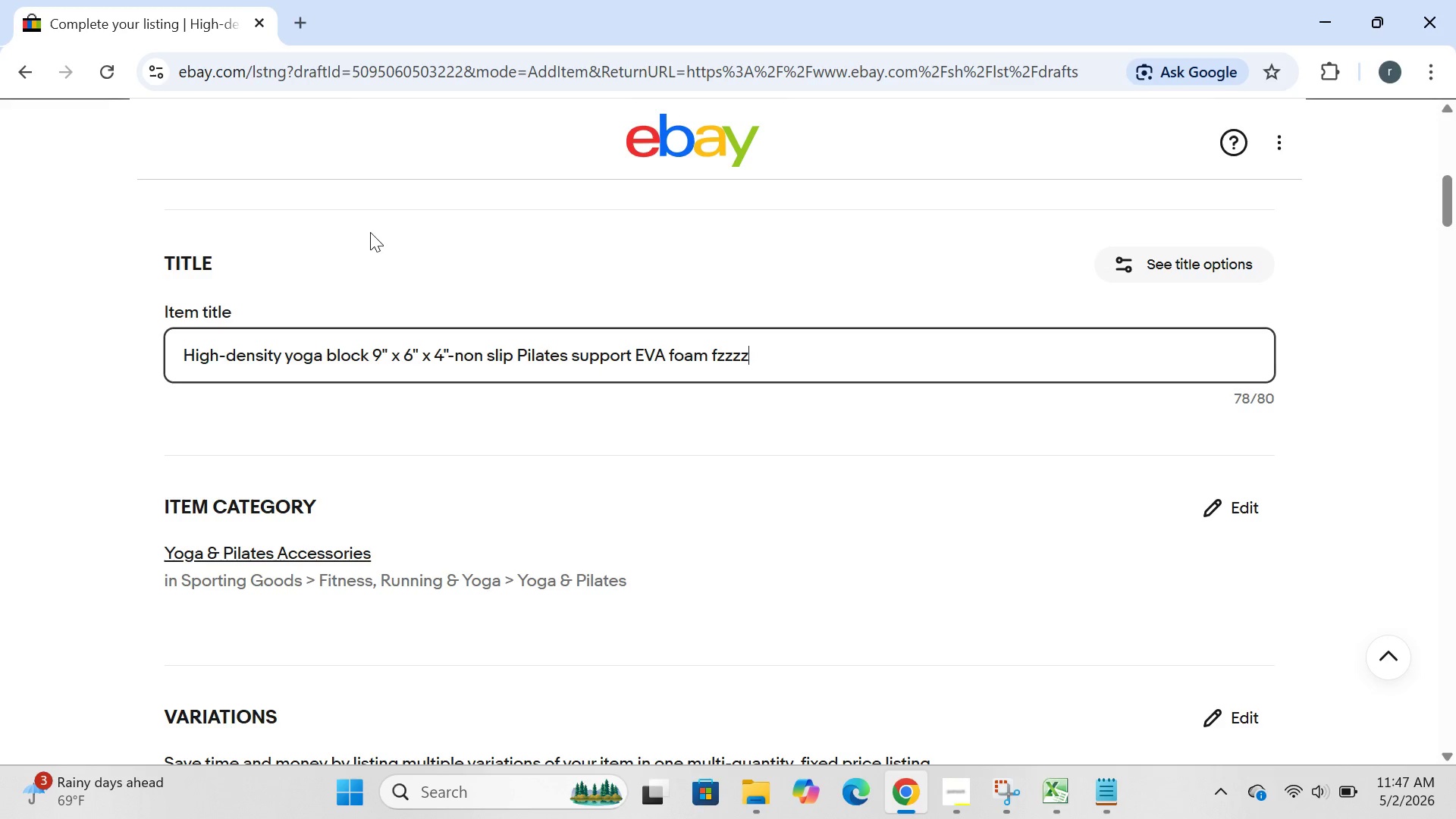 
key(Control+Z)
 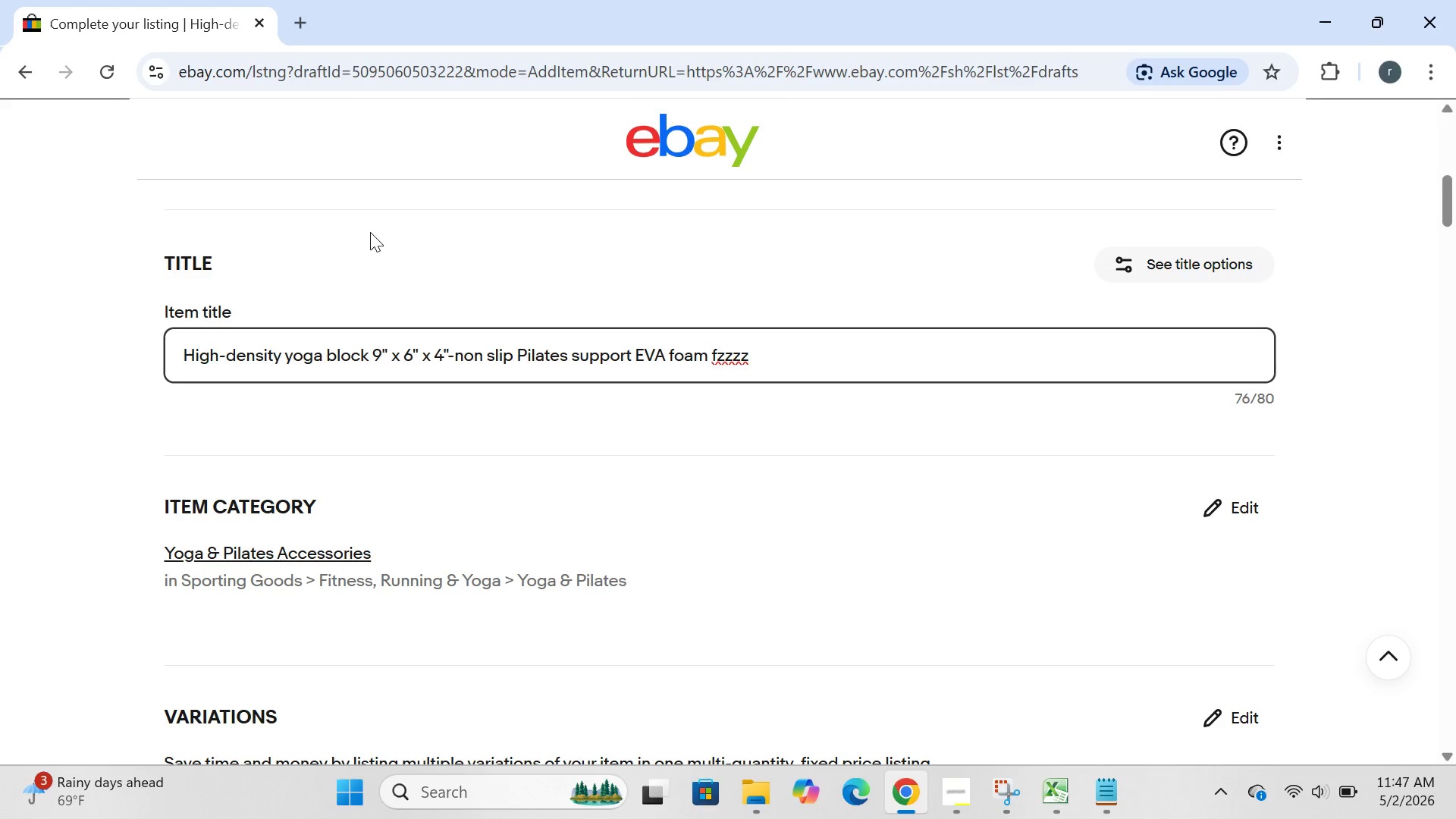 
key(Z)
 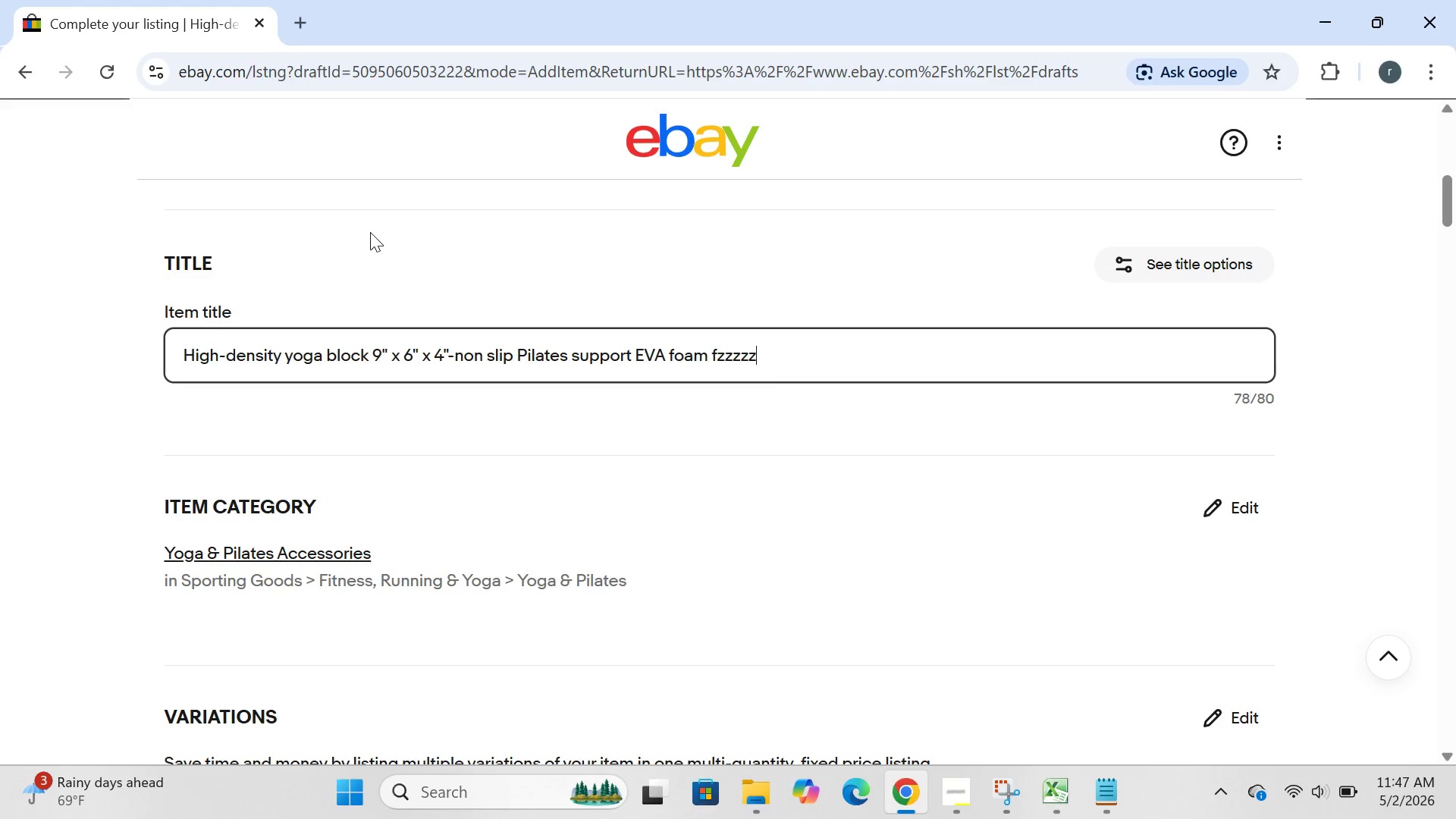 
key(Control+ControlLeft)
 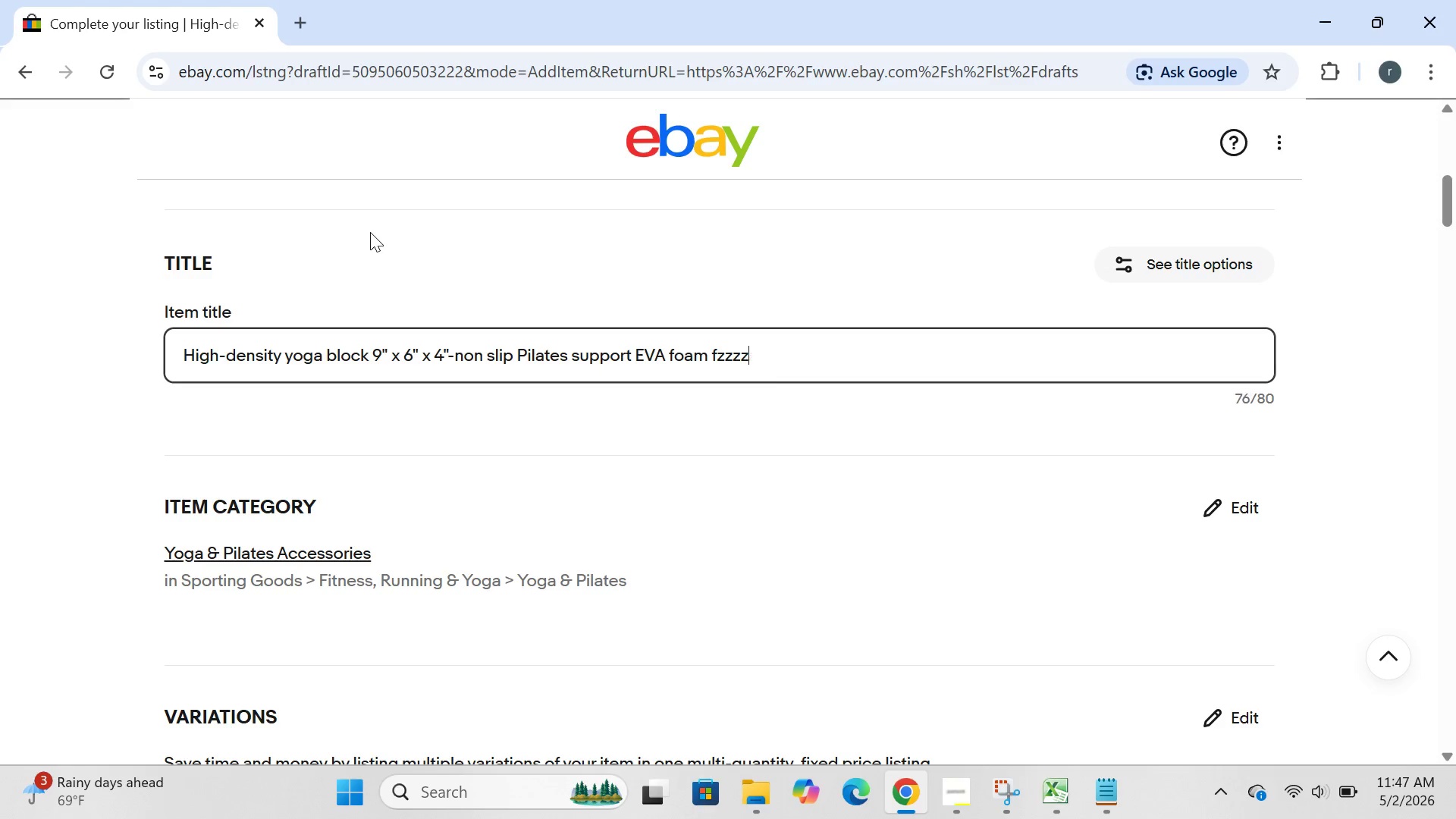 
key(Control+Z)
 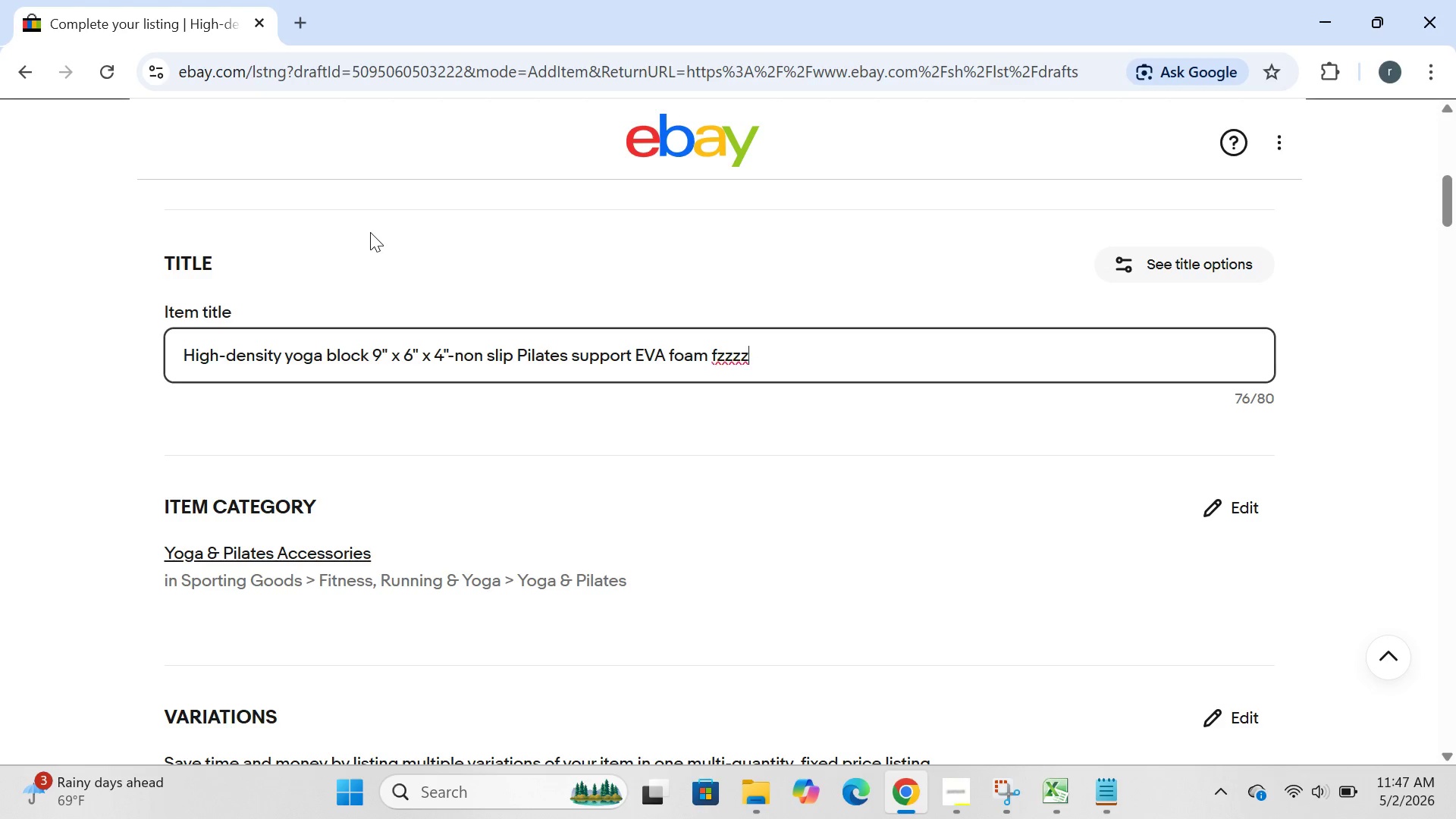 
key(Control+Z)
 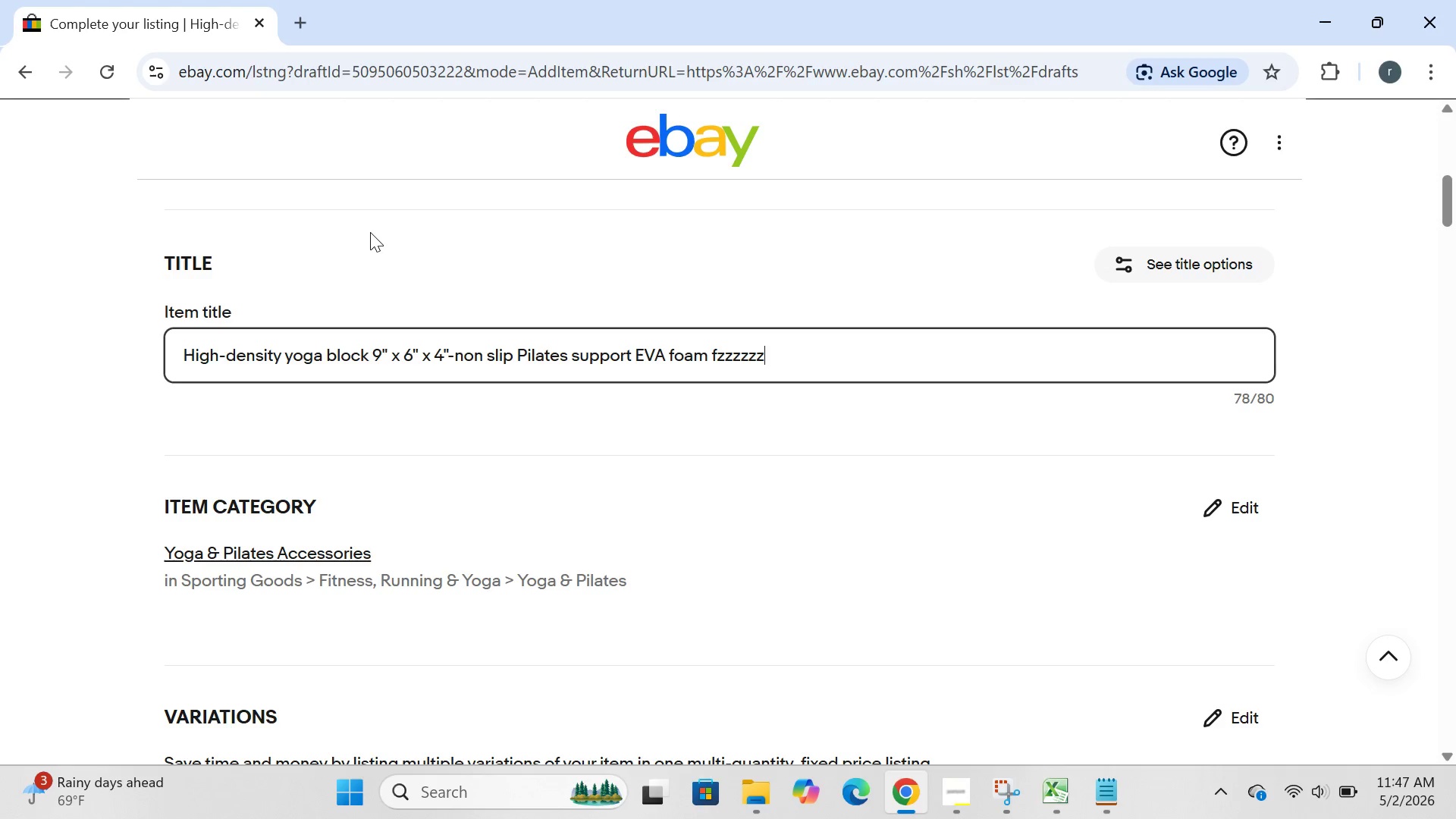 
hold_key(key=Z, duration=0.38)
 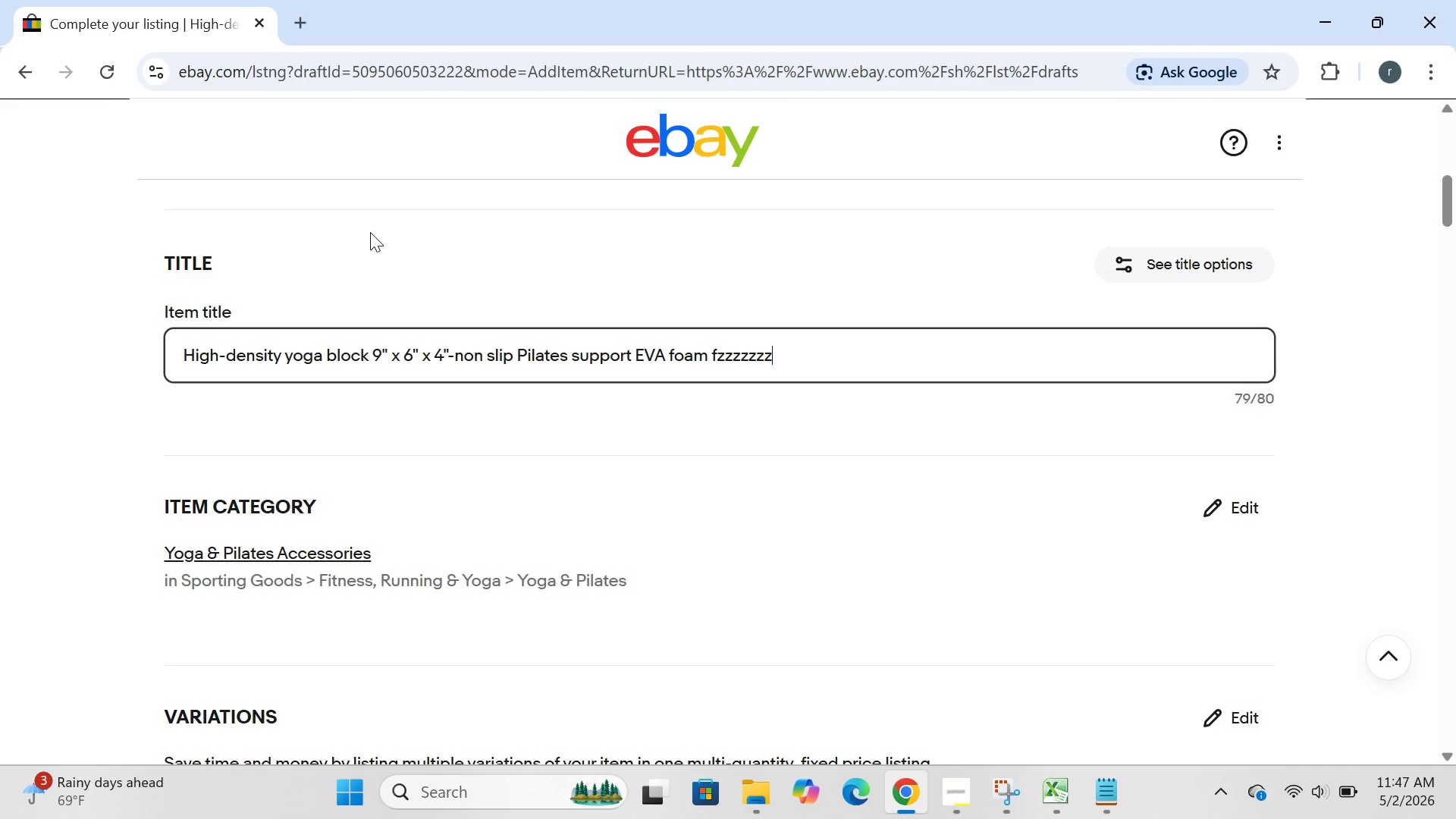 
type(zzz)
 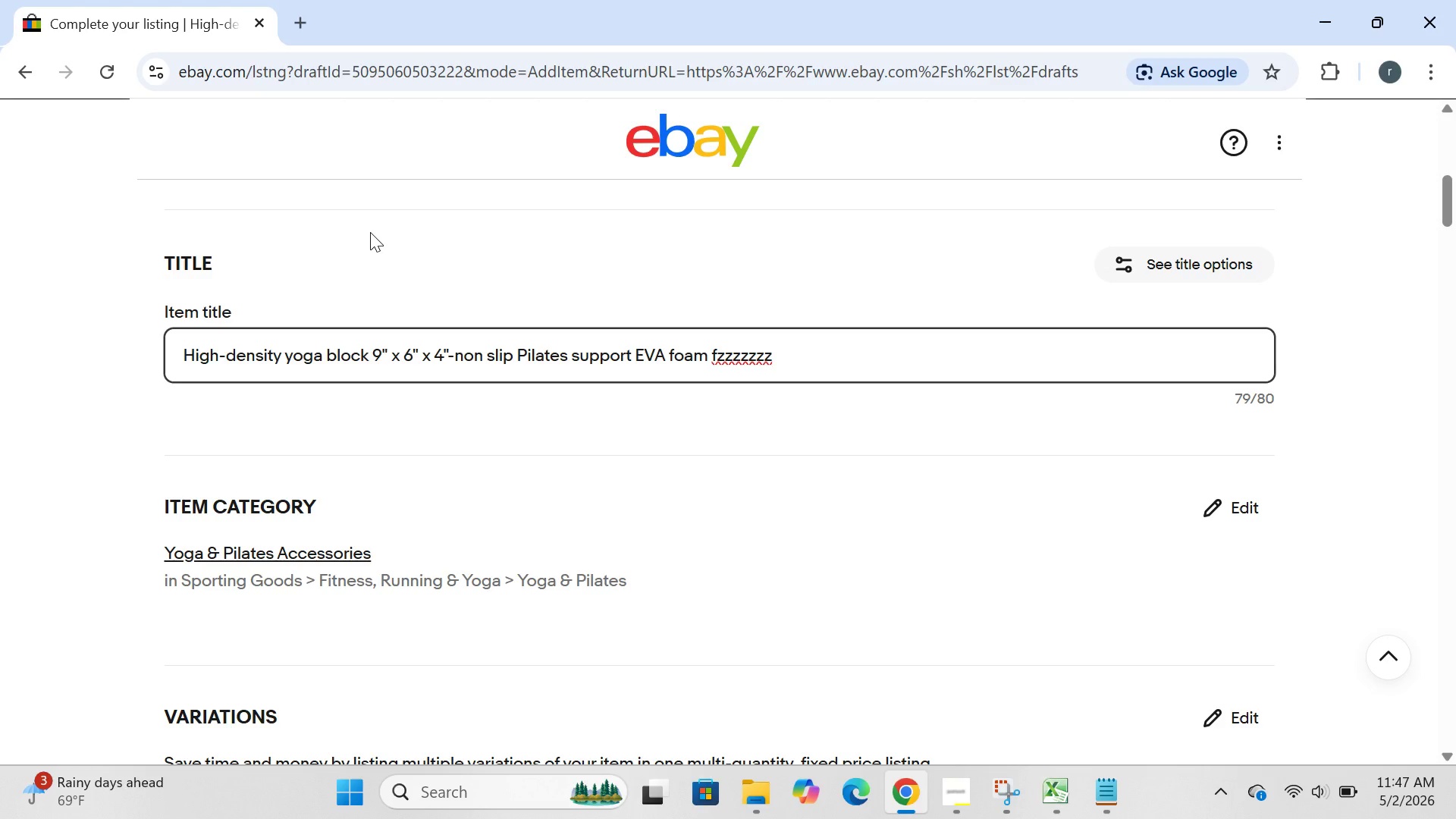 
hold_key(key=ControlLeft, duration=0.53)
 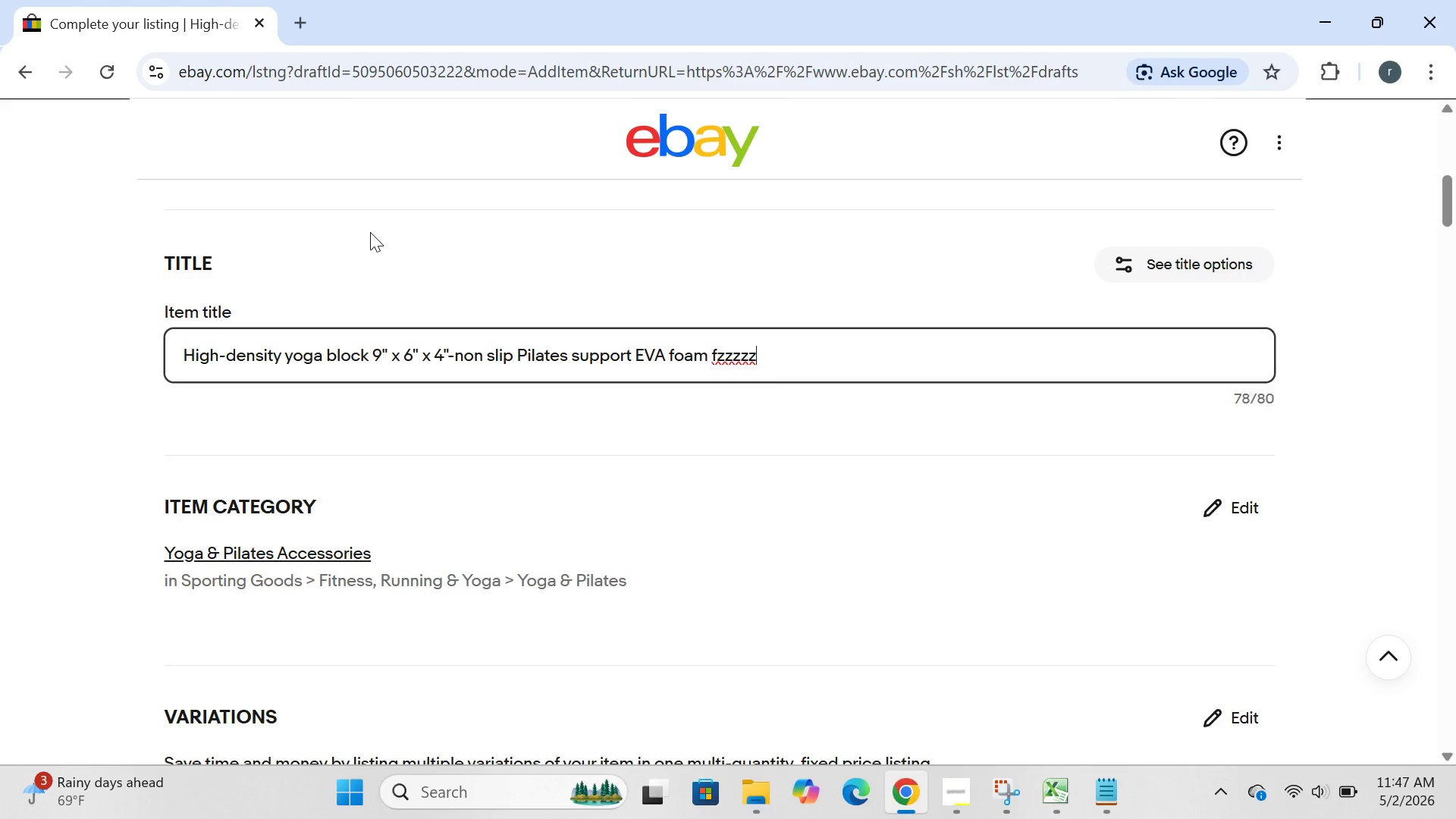 
hold_key(key=Z, duration=0.36)
 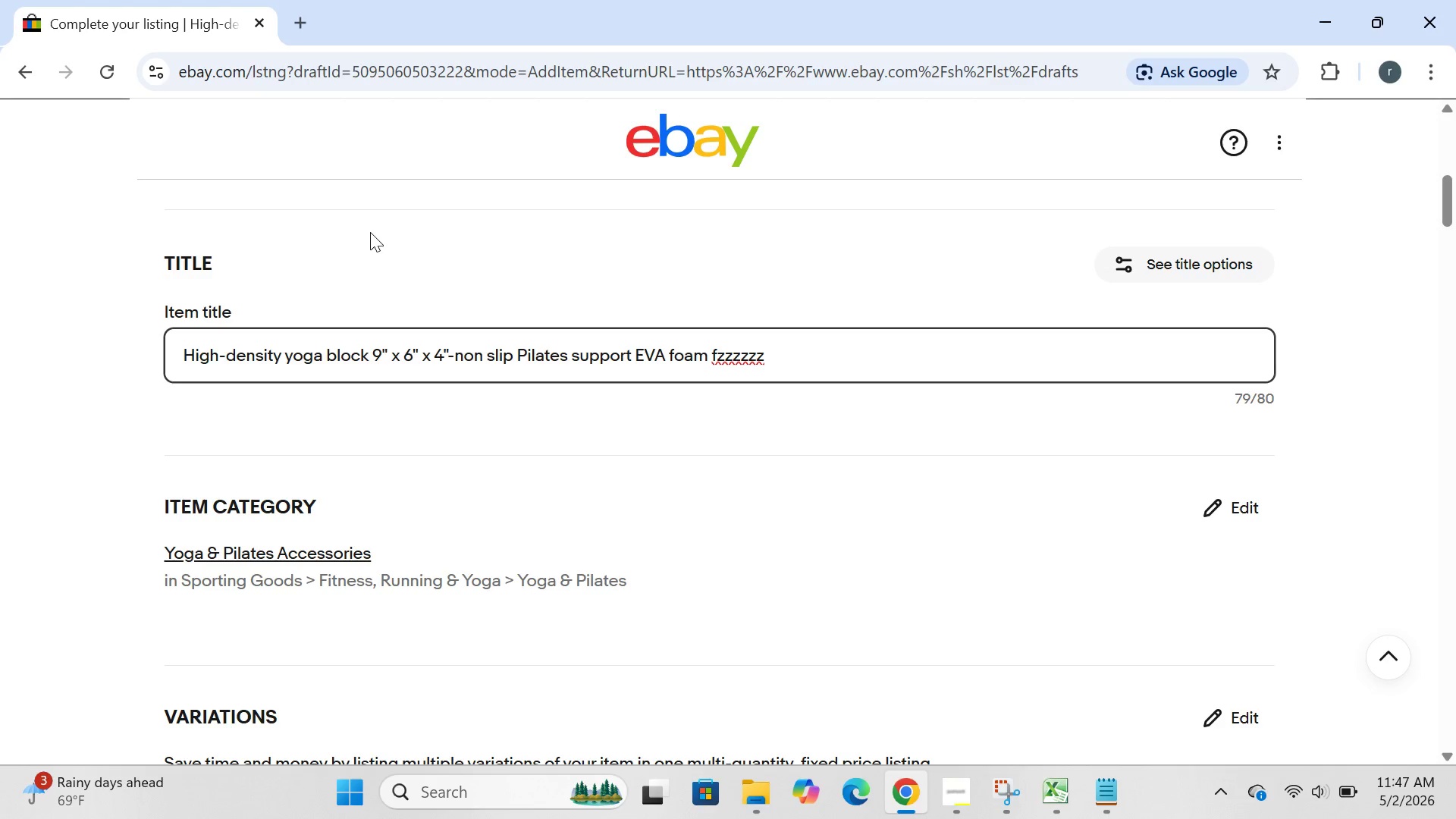 
hold_key(key=ControlLeft, duration=0.47)
 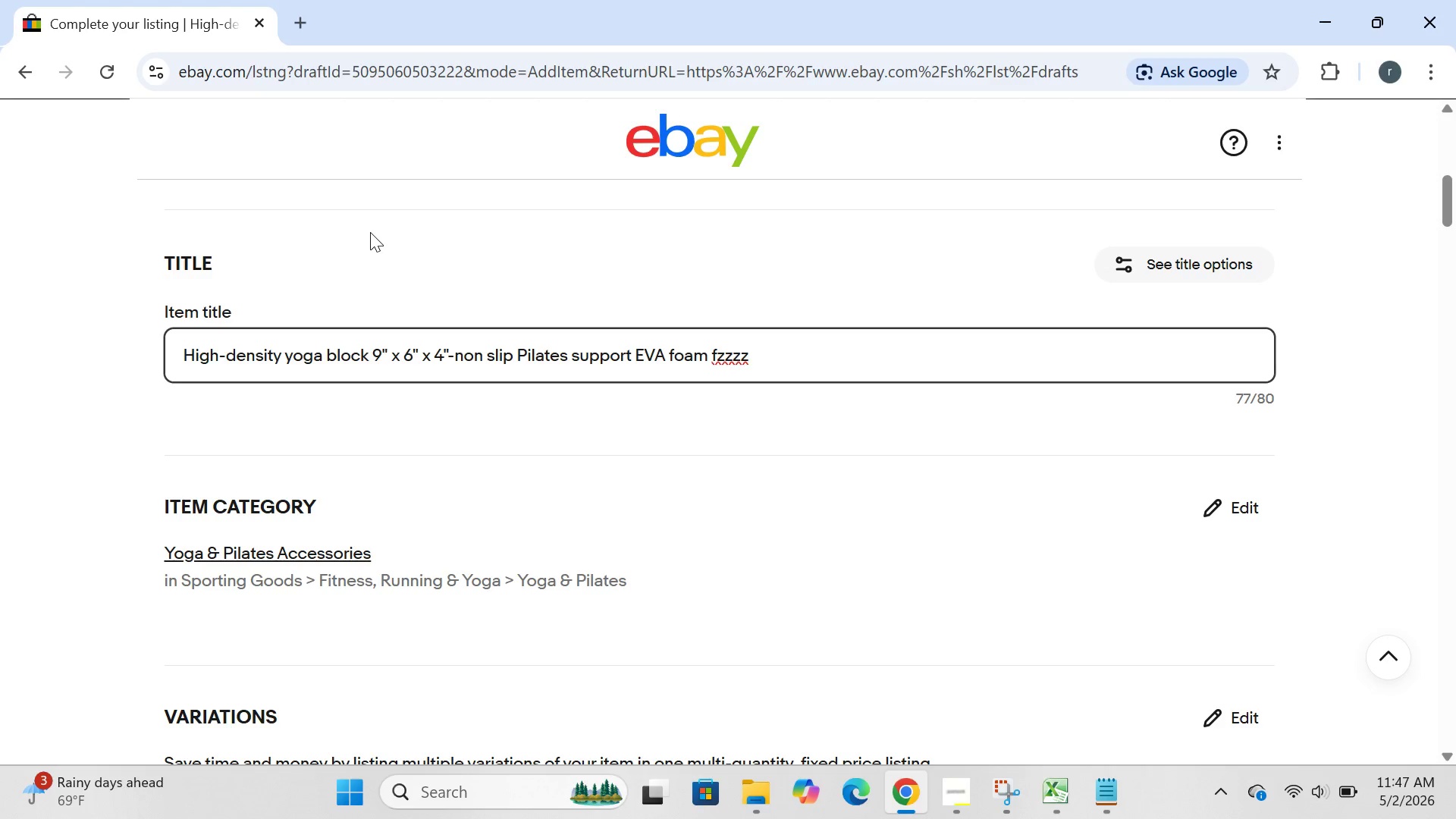 
hold_key(key=Z, duration=0.34)
 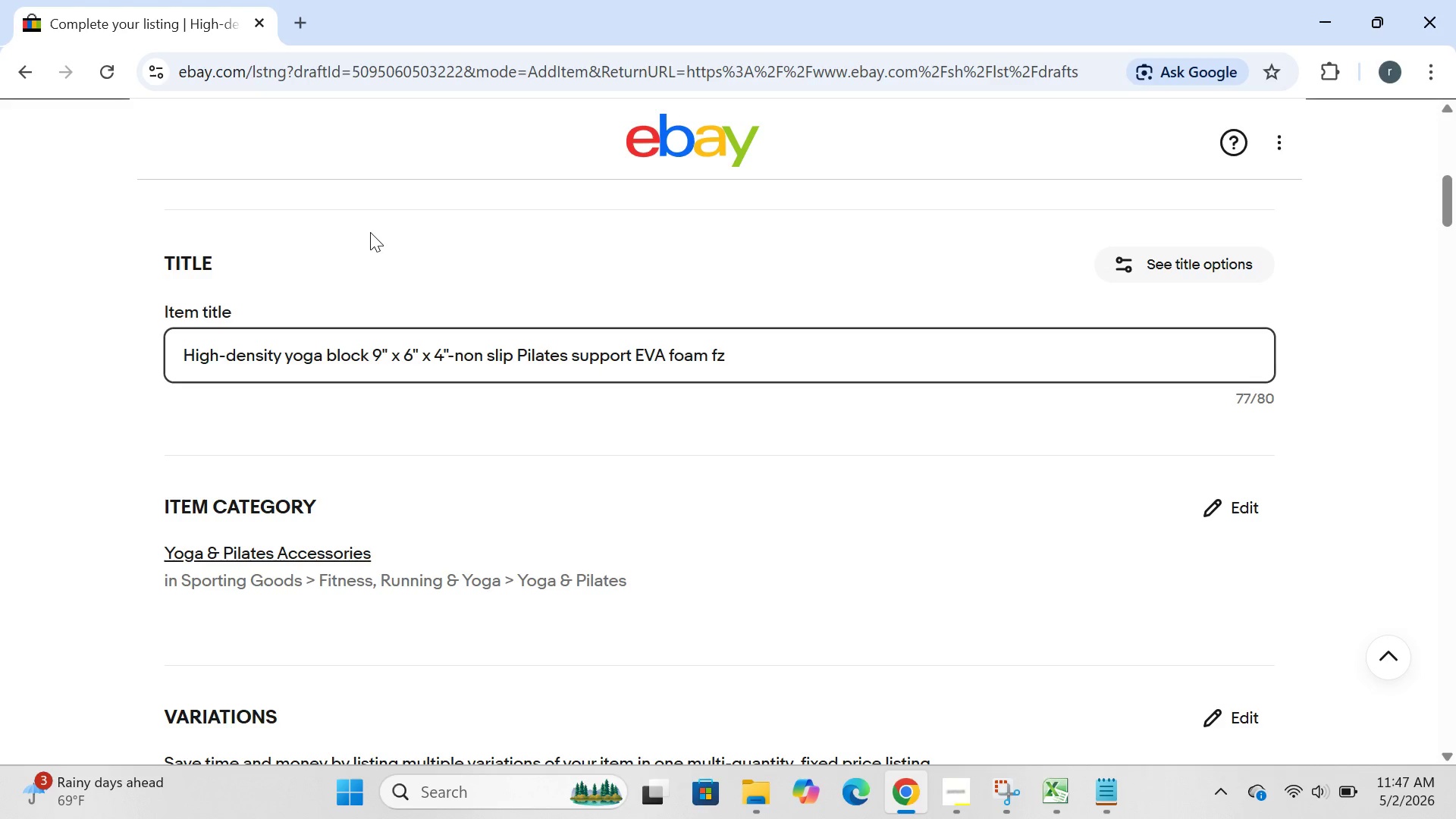 
key(Control+ControlLeft)
 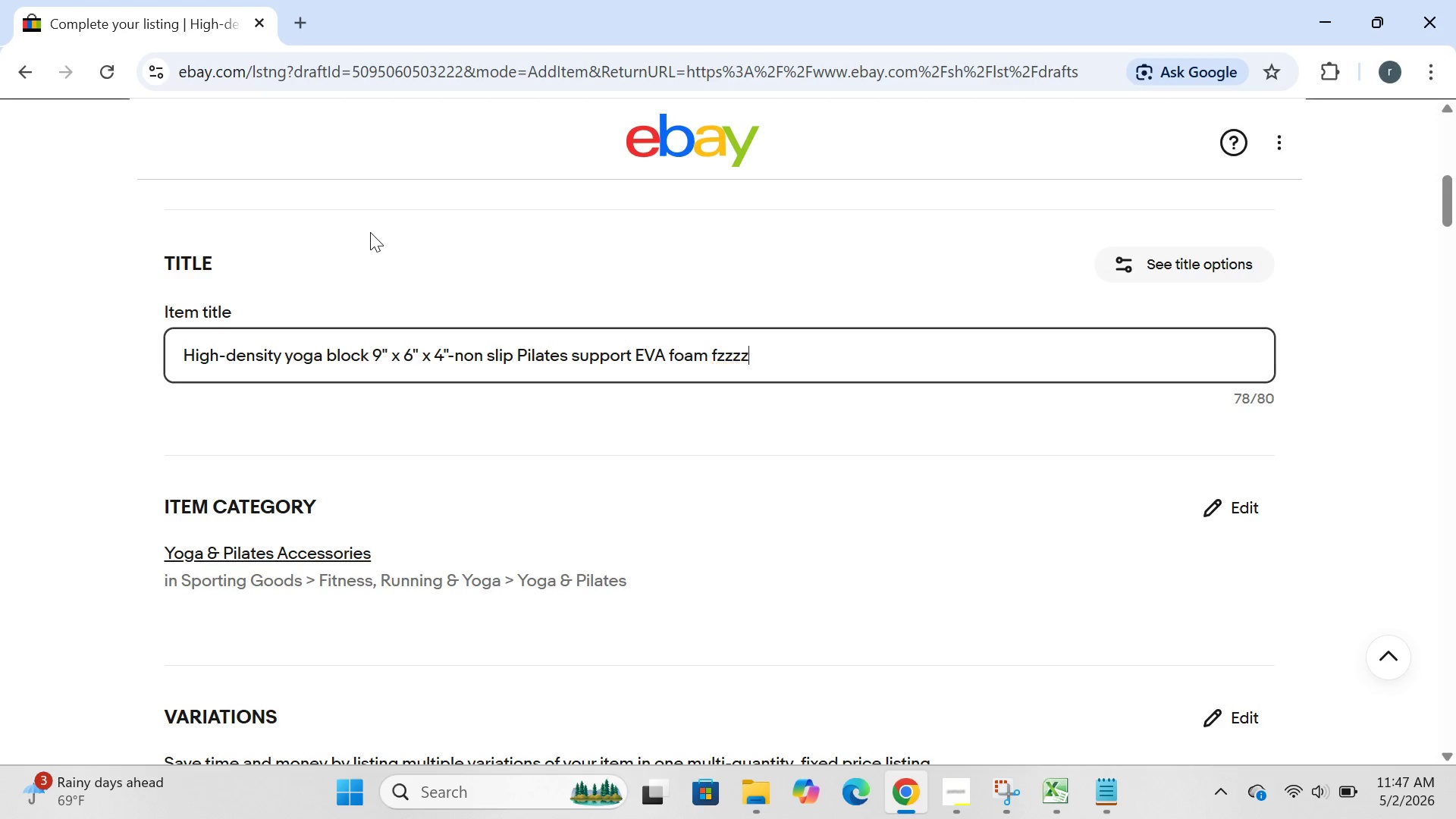 
key(Control+Z)
 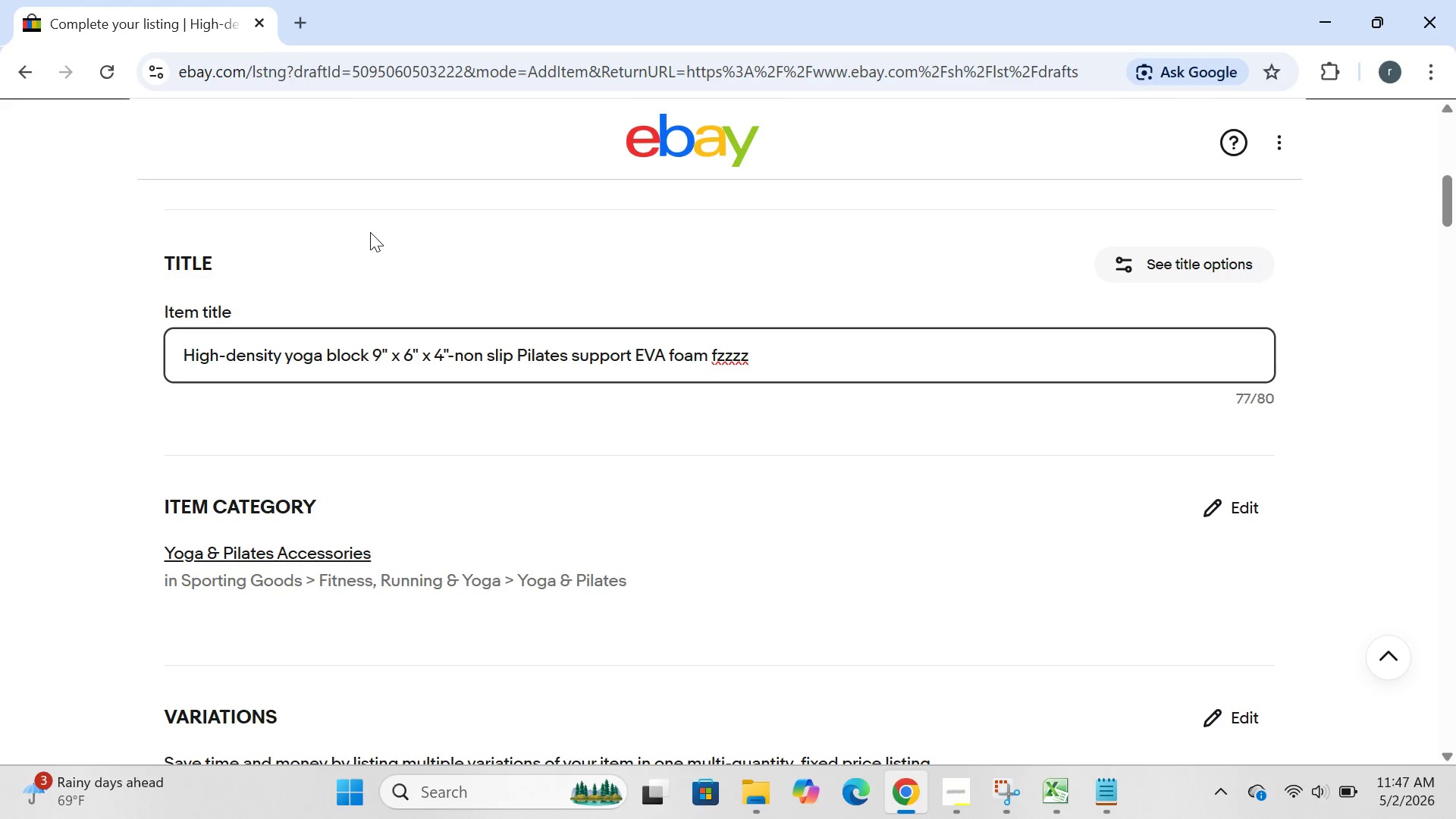 
key(Control+ControlLeft)
 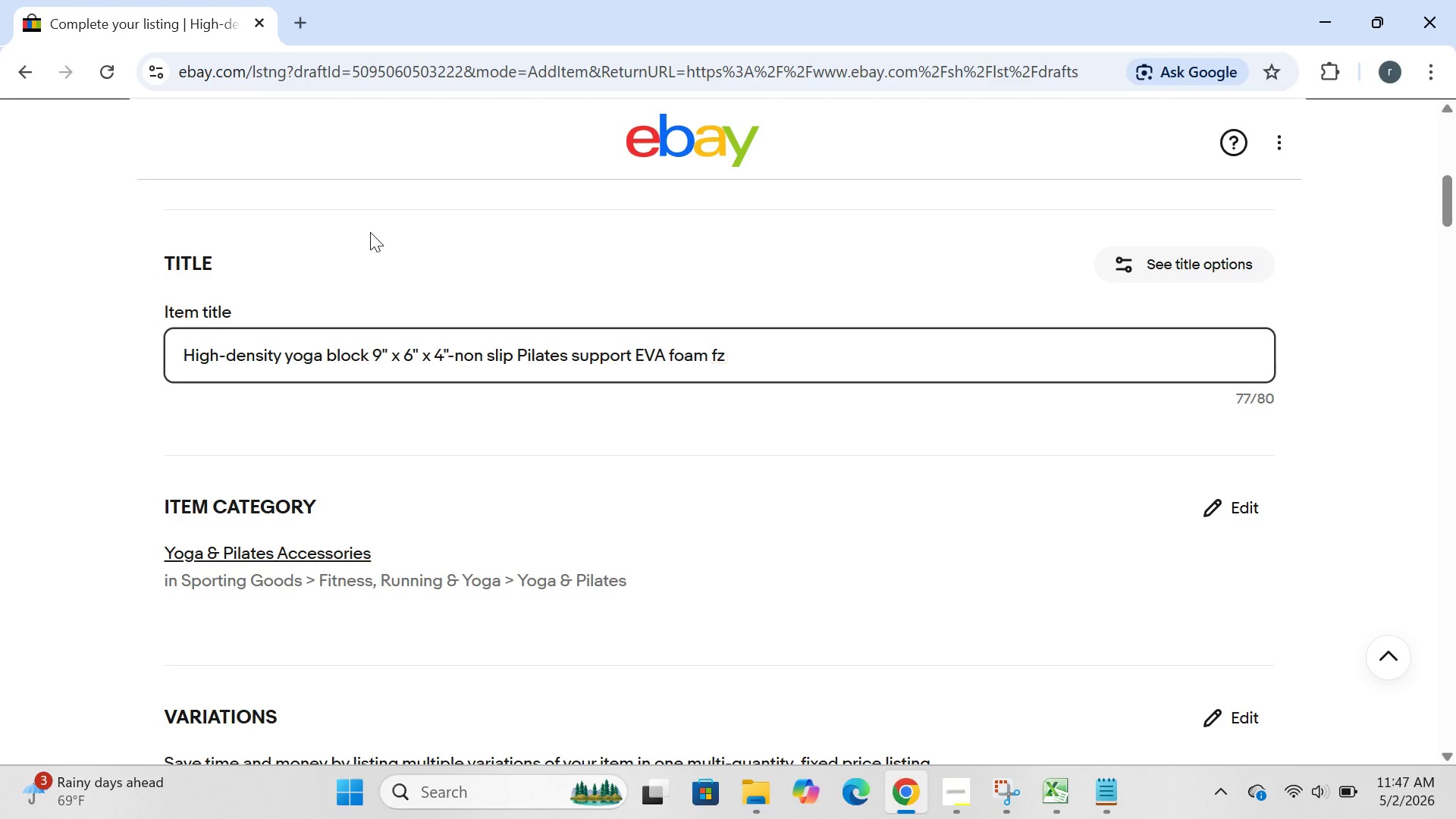 
key(Control+Z)
 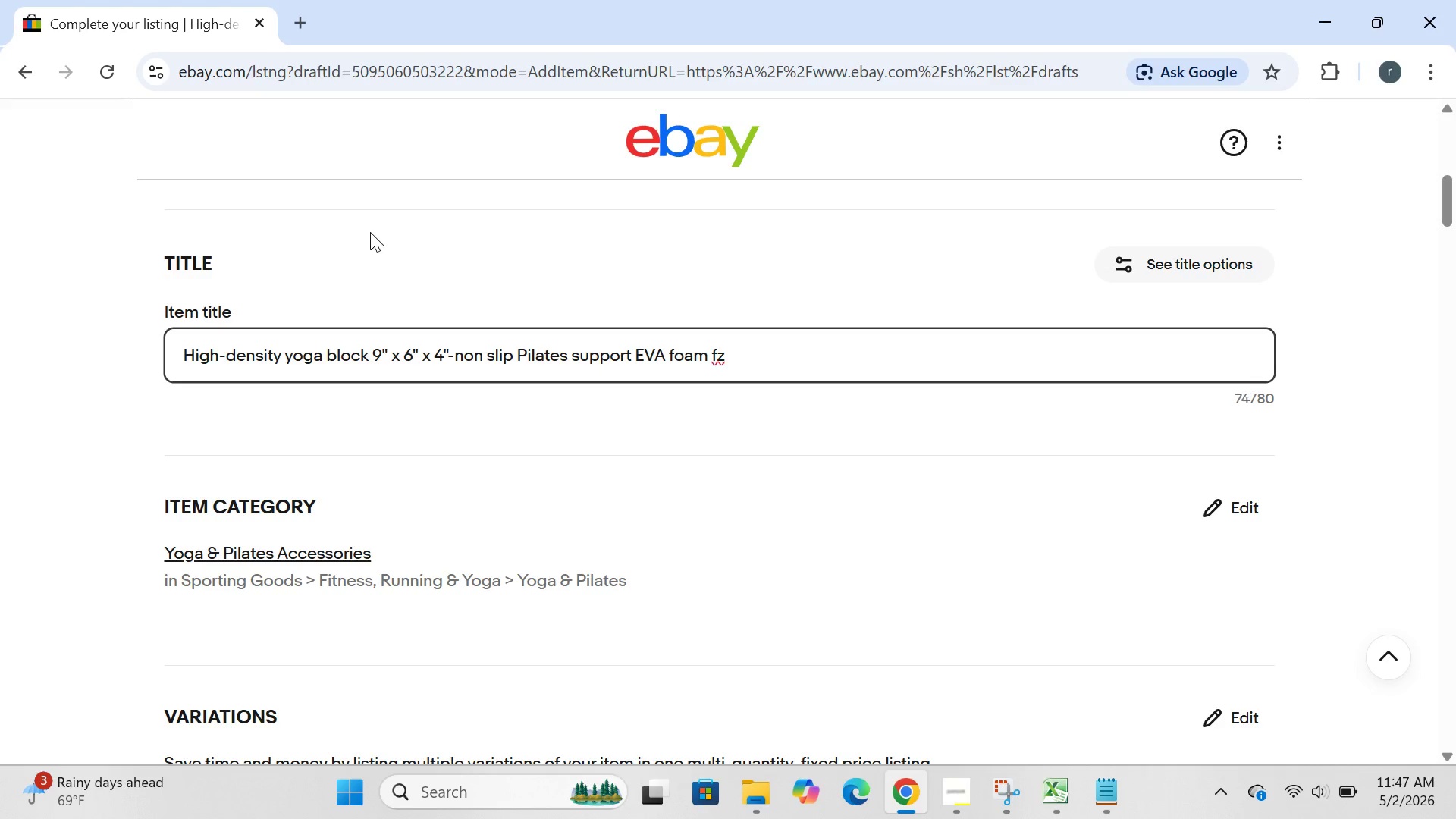 
key(Control+ControlLeft)
 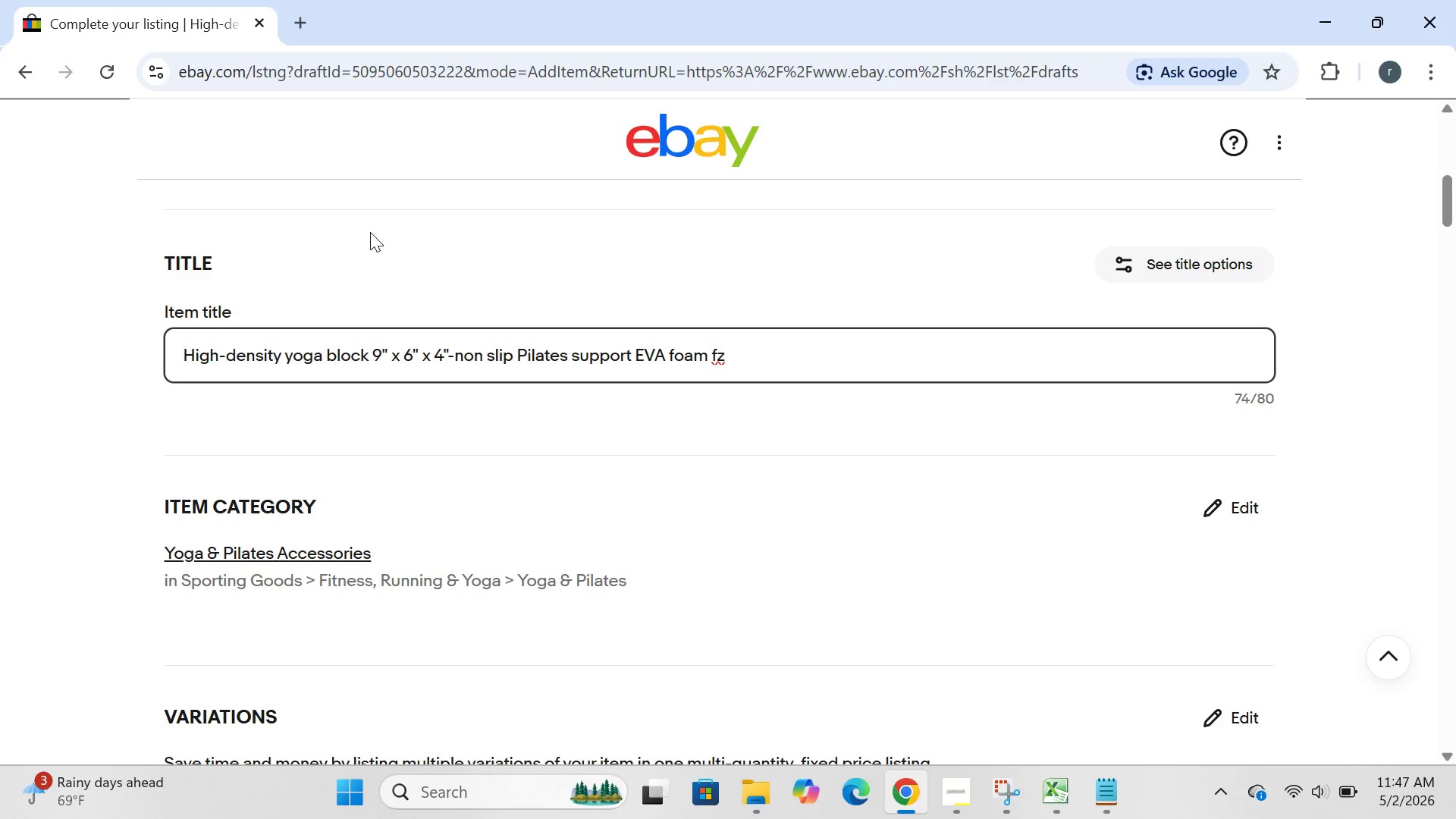 
key(Z)
 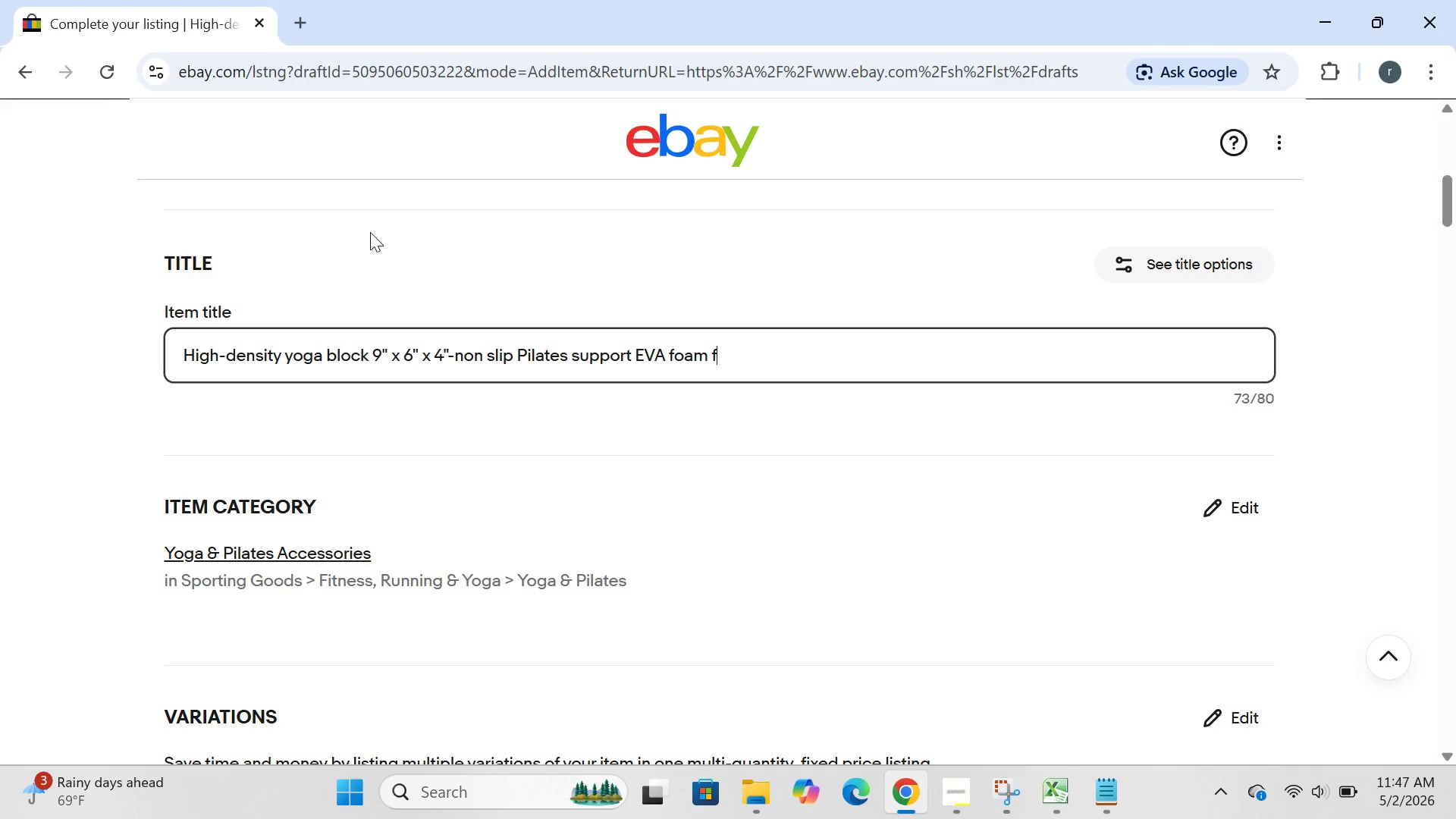 
key(Control+ControlLeft)
 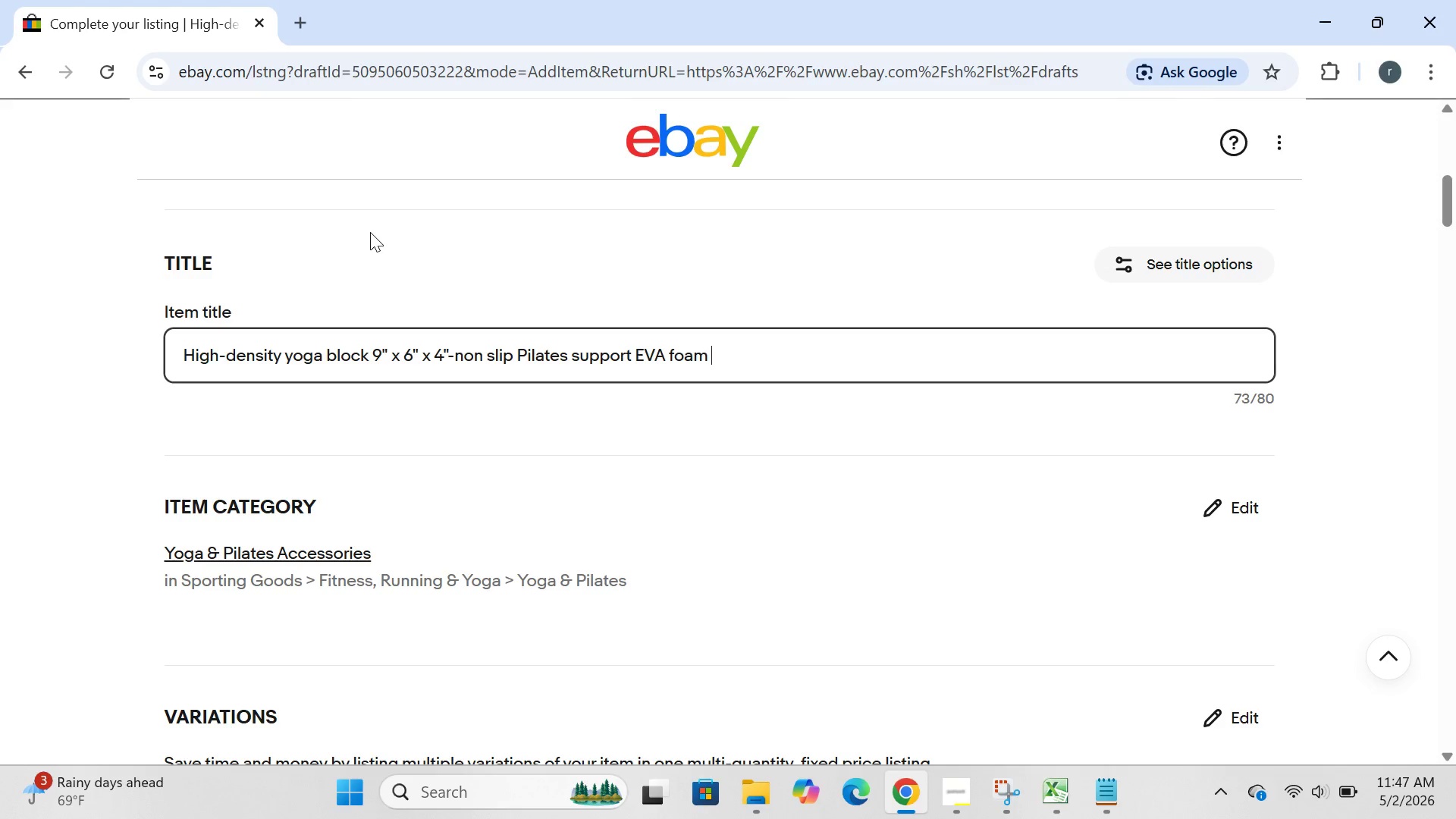 
key(Control+Z)
 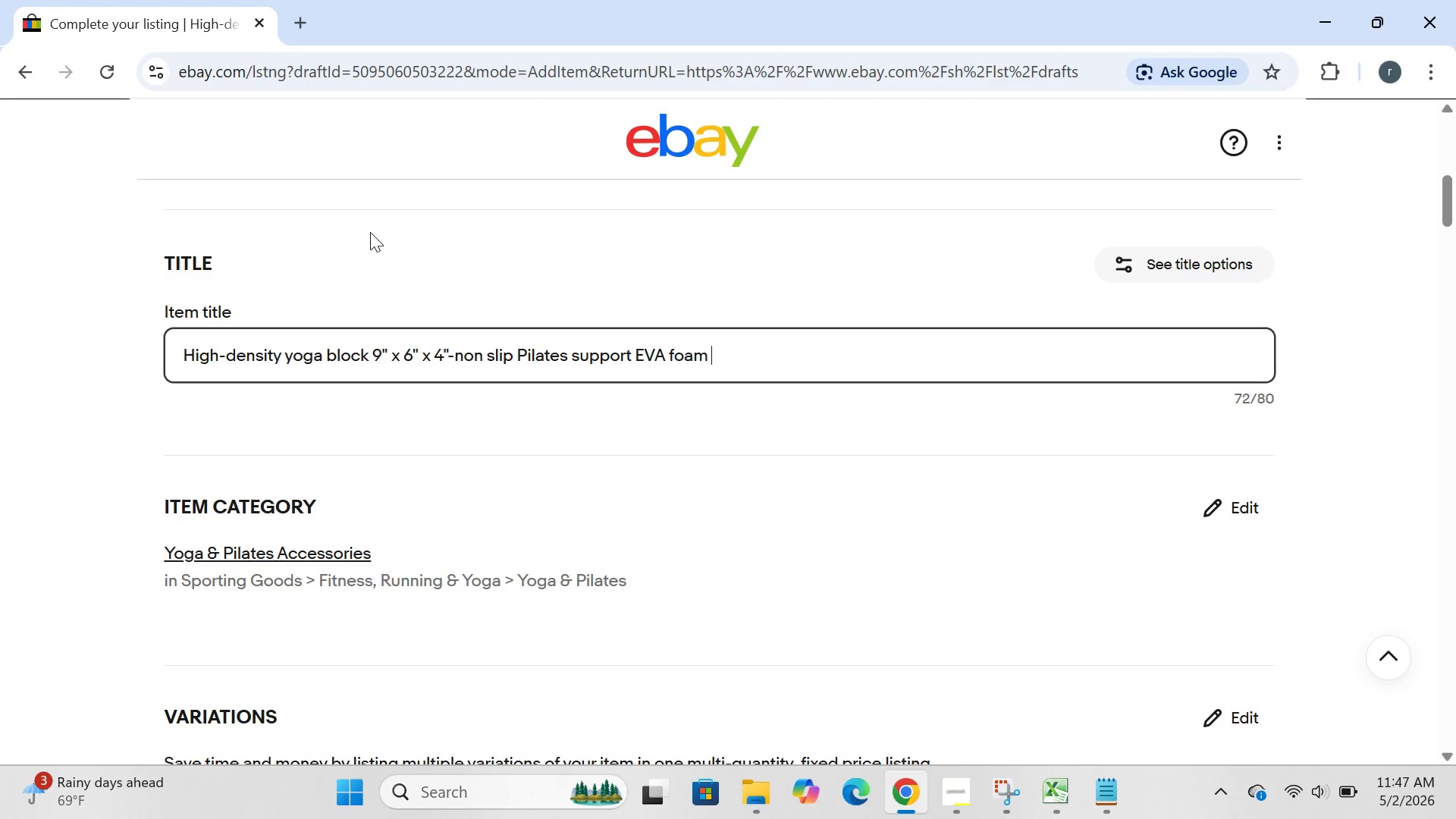 
key(Control+ControlLeft)
 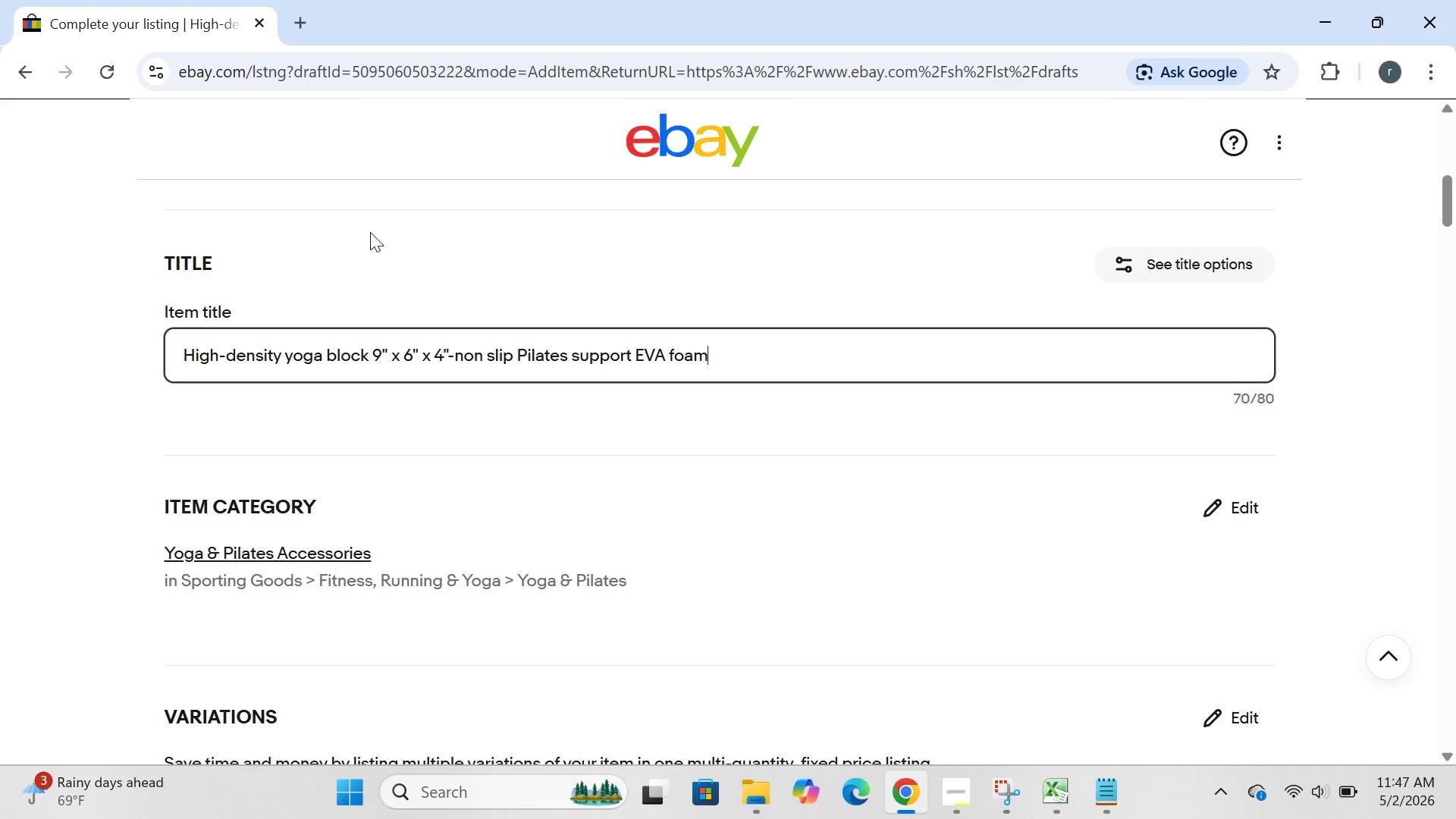 
key(Control+Z)
 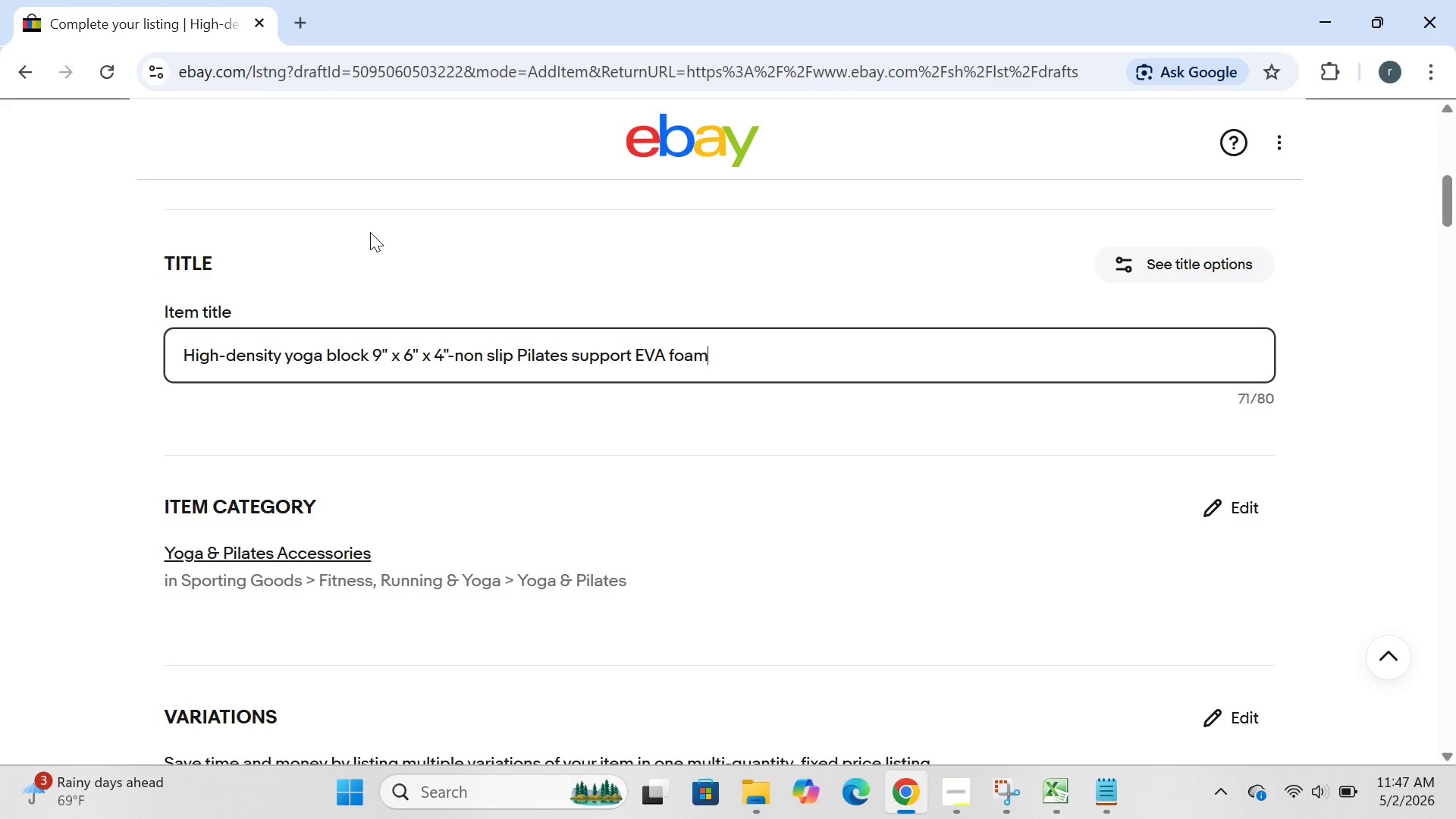 
key(Control+ControlLeft)
 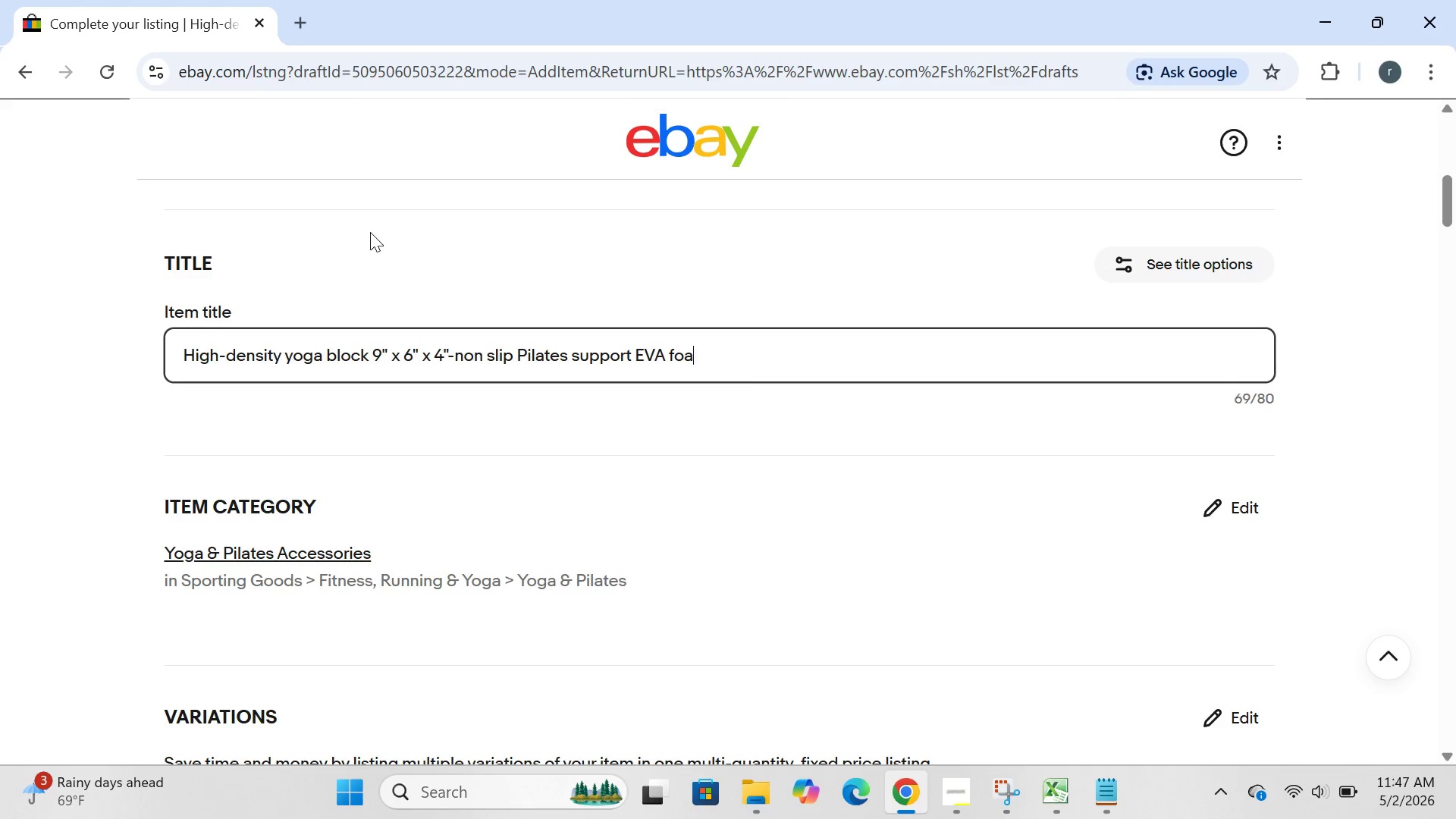 
key(Control+Z)
 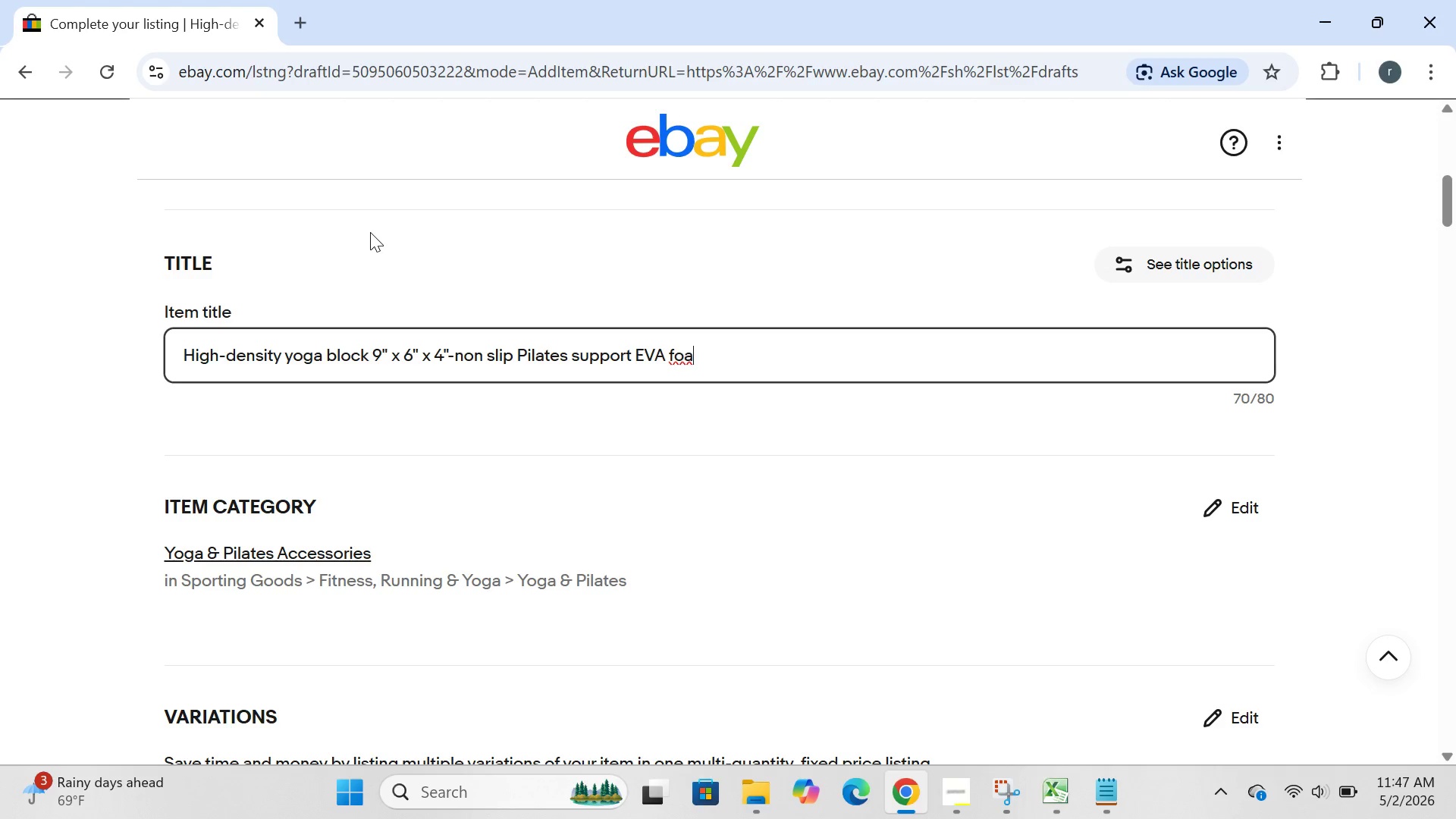 
key(Control+ControlLeft)
 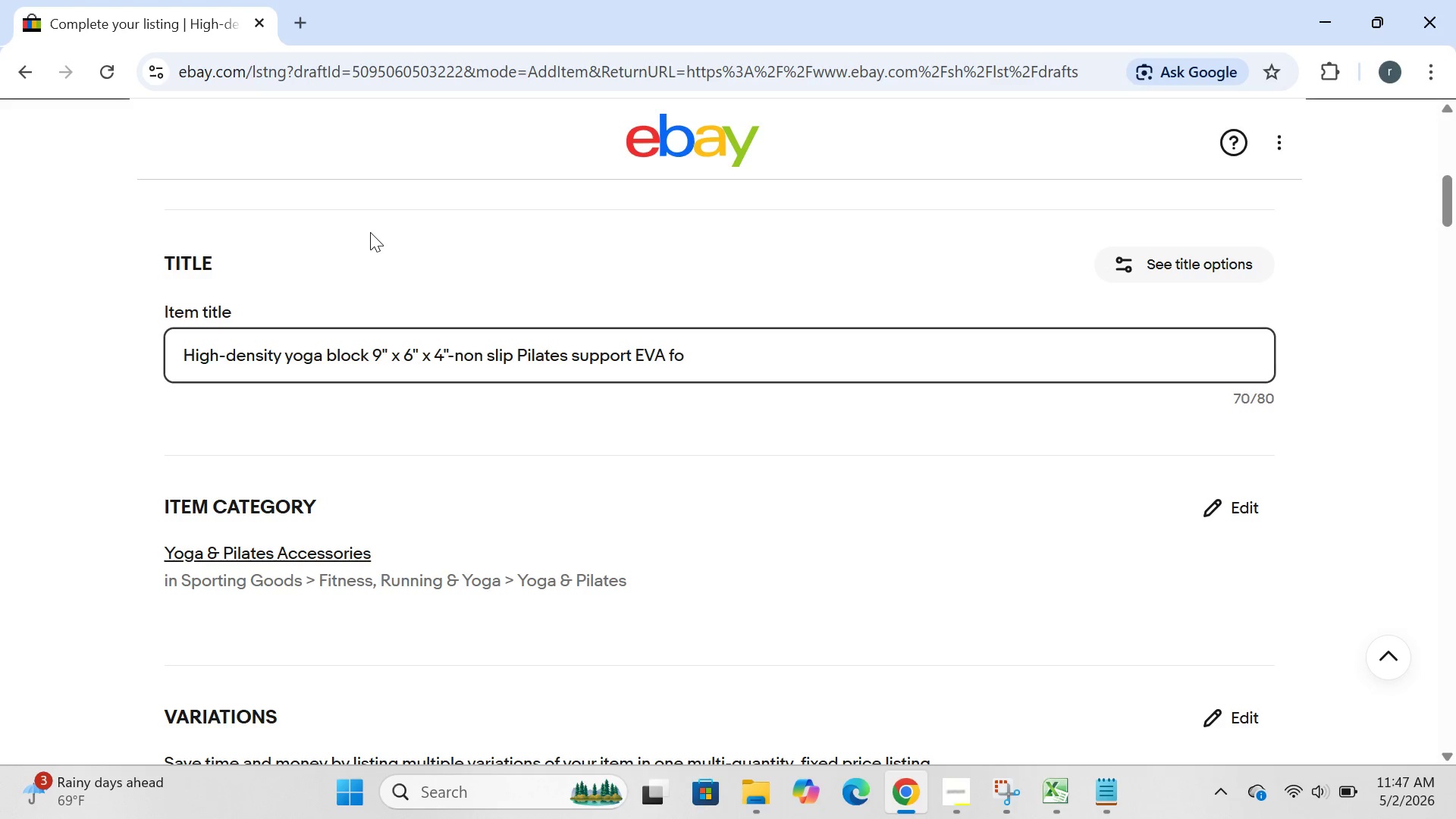 
key(Control+Z)
 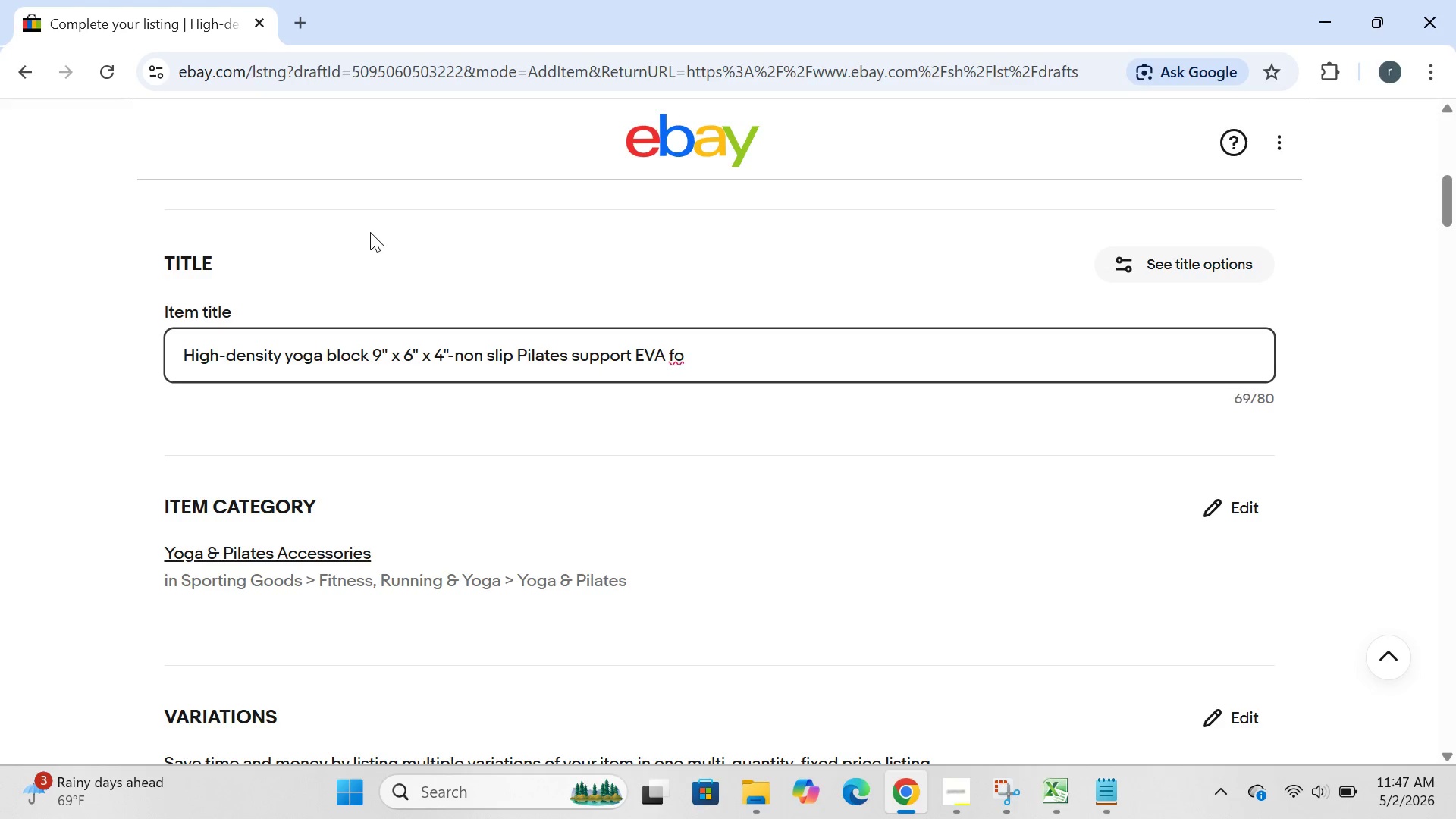 
key(Control+ControlLeft)
 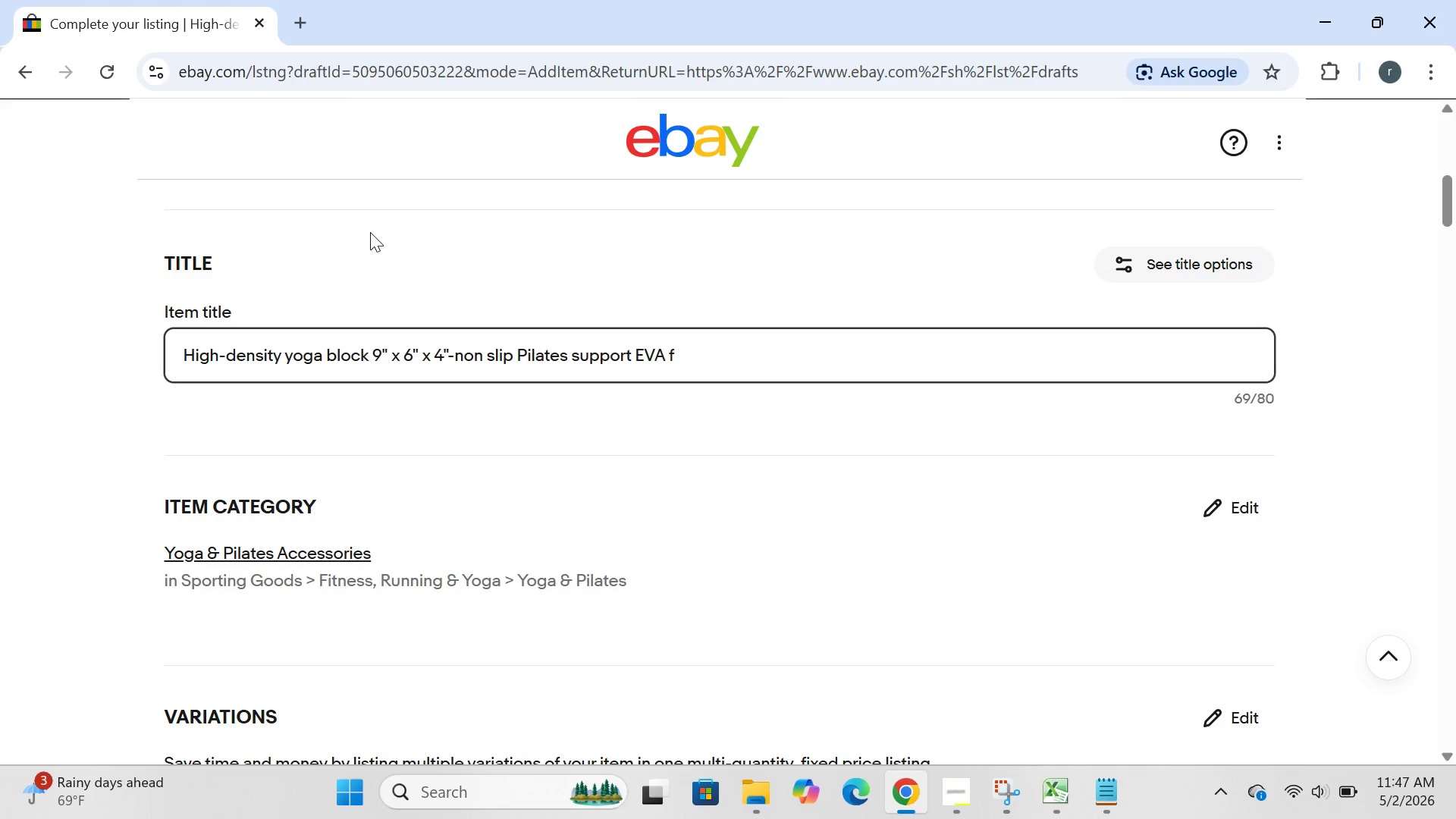 
key(Control+Z)
 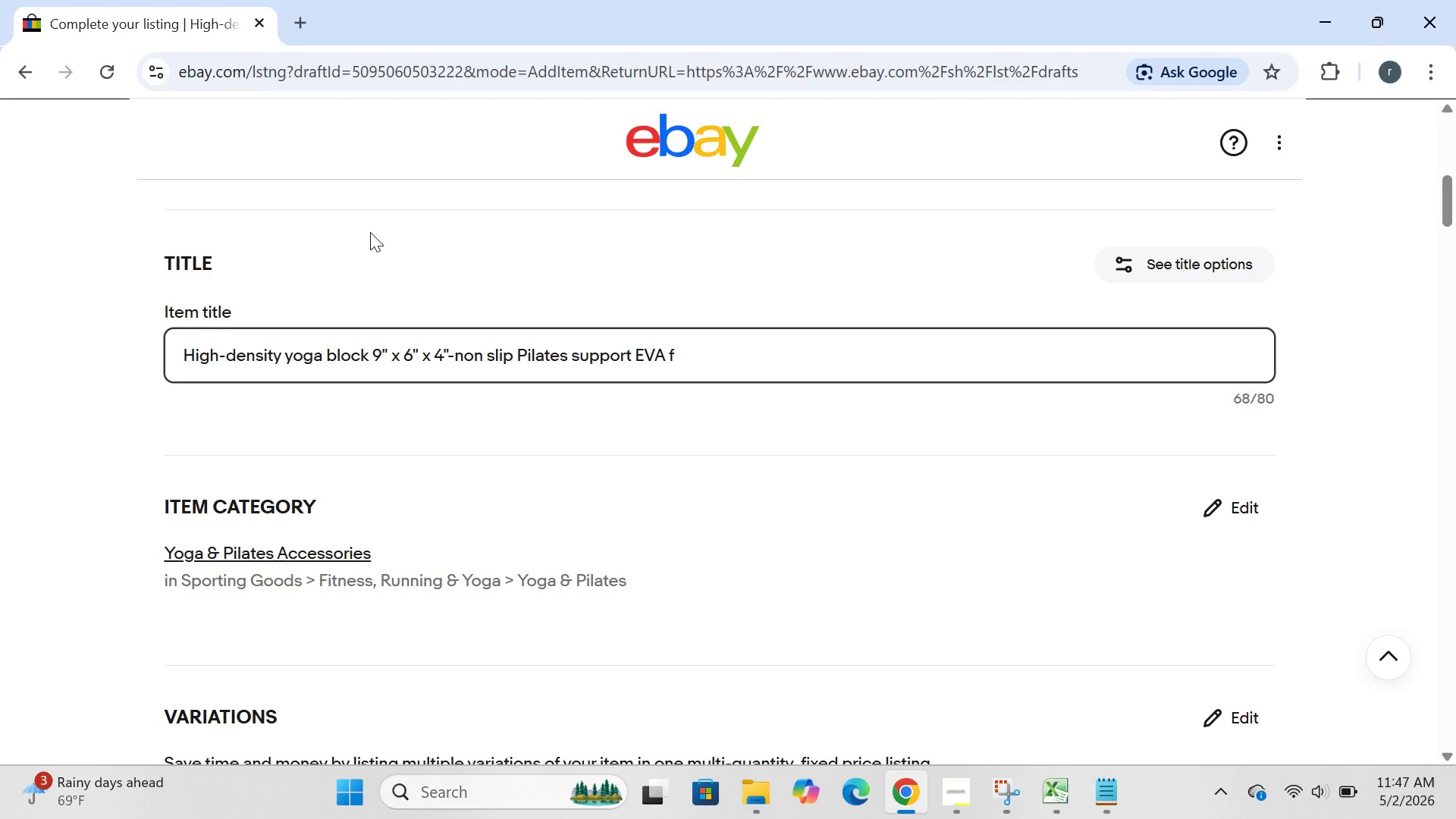 
key(Control+ControlLeft)
 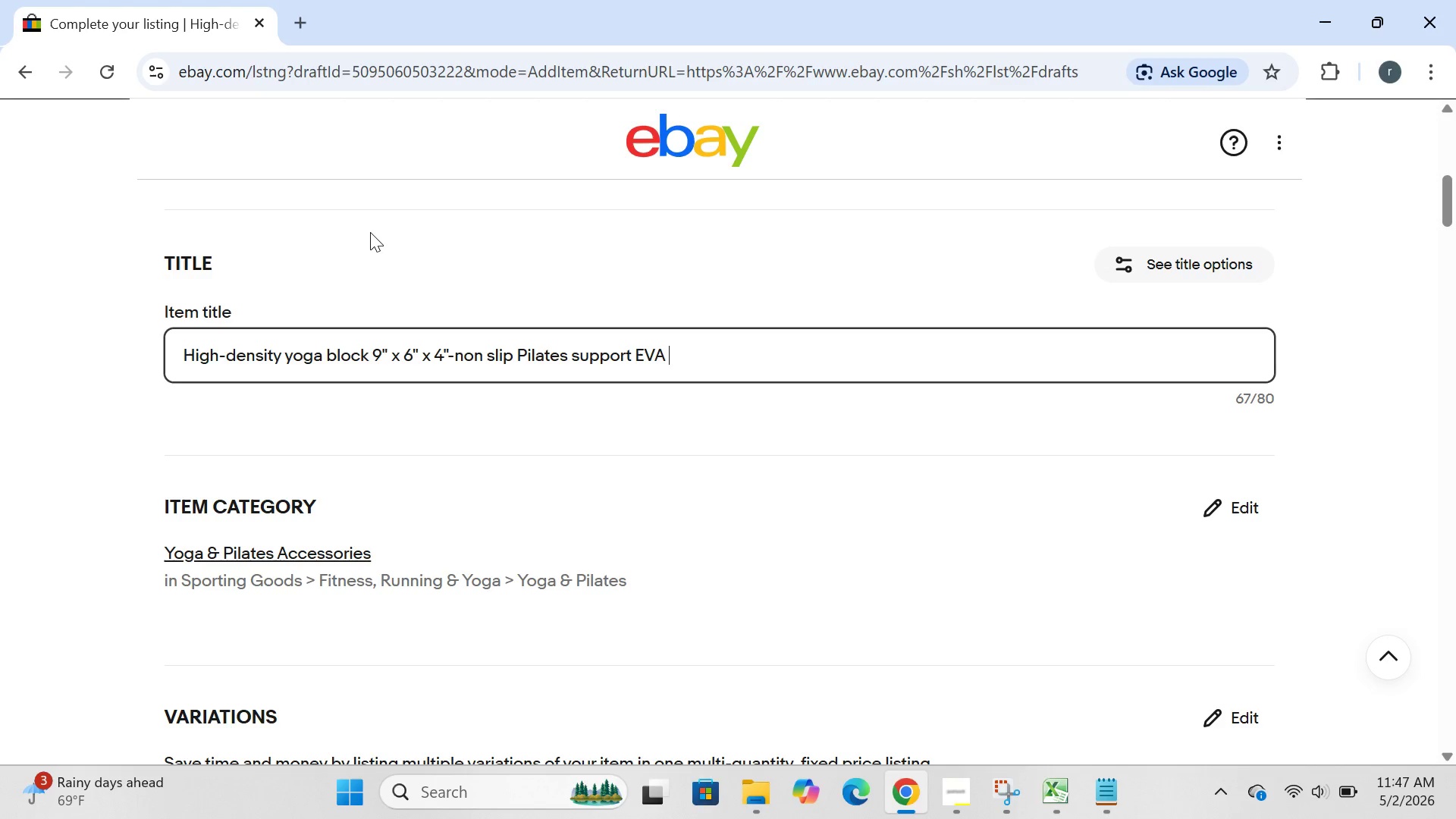 
key(Control+ControlLeft)
 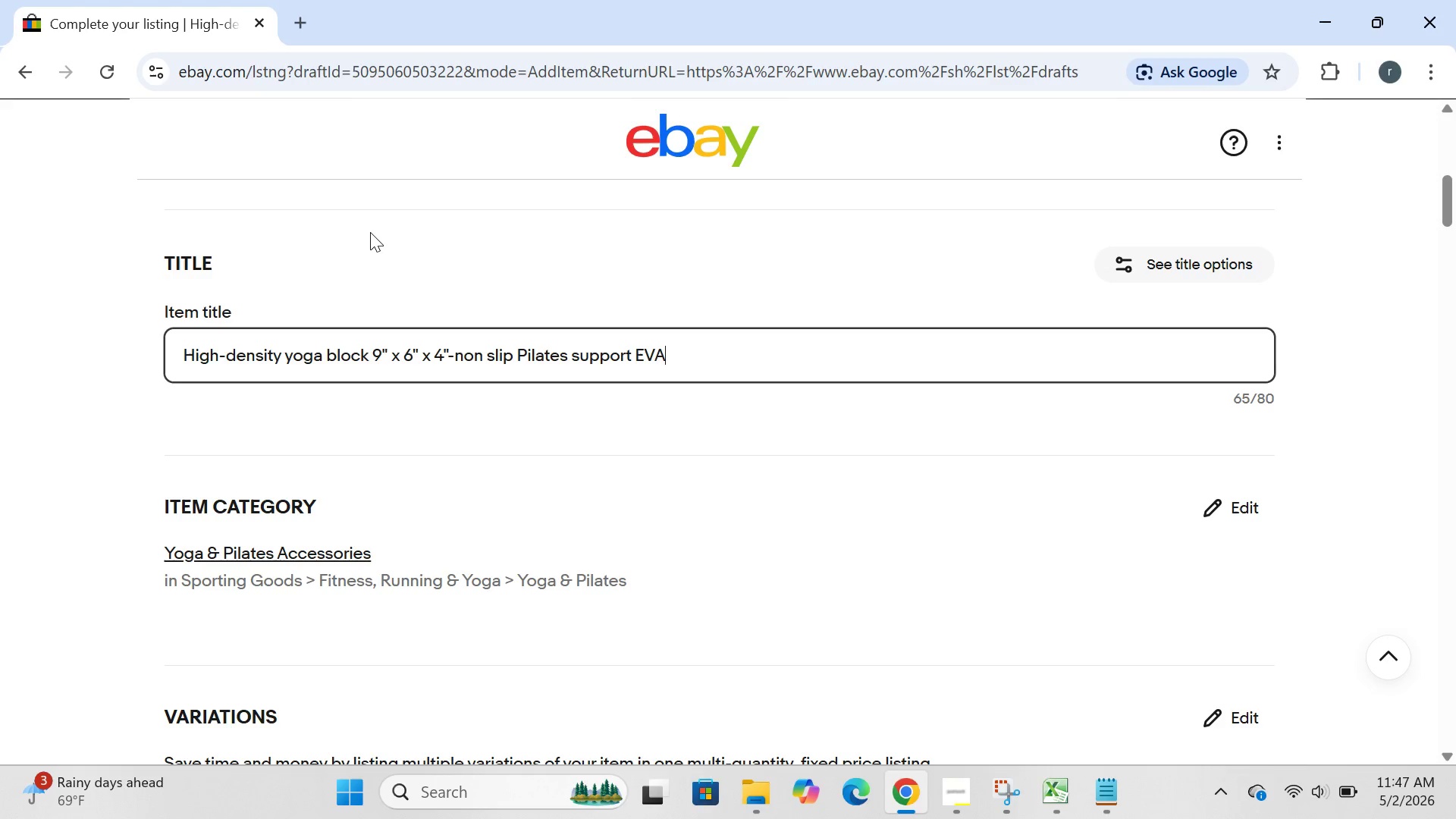 
key(Z)
 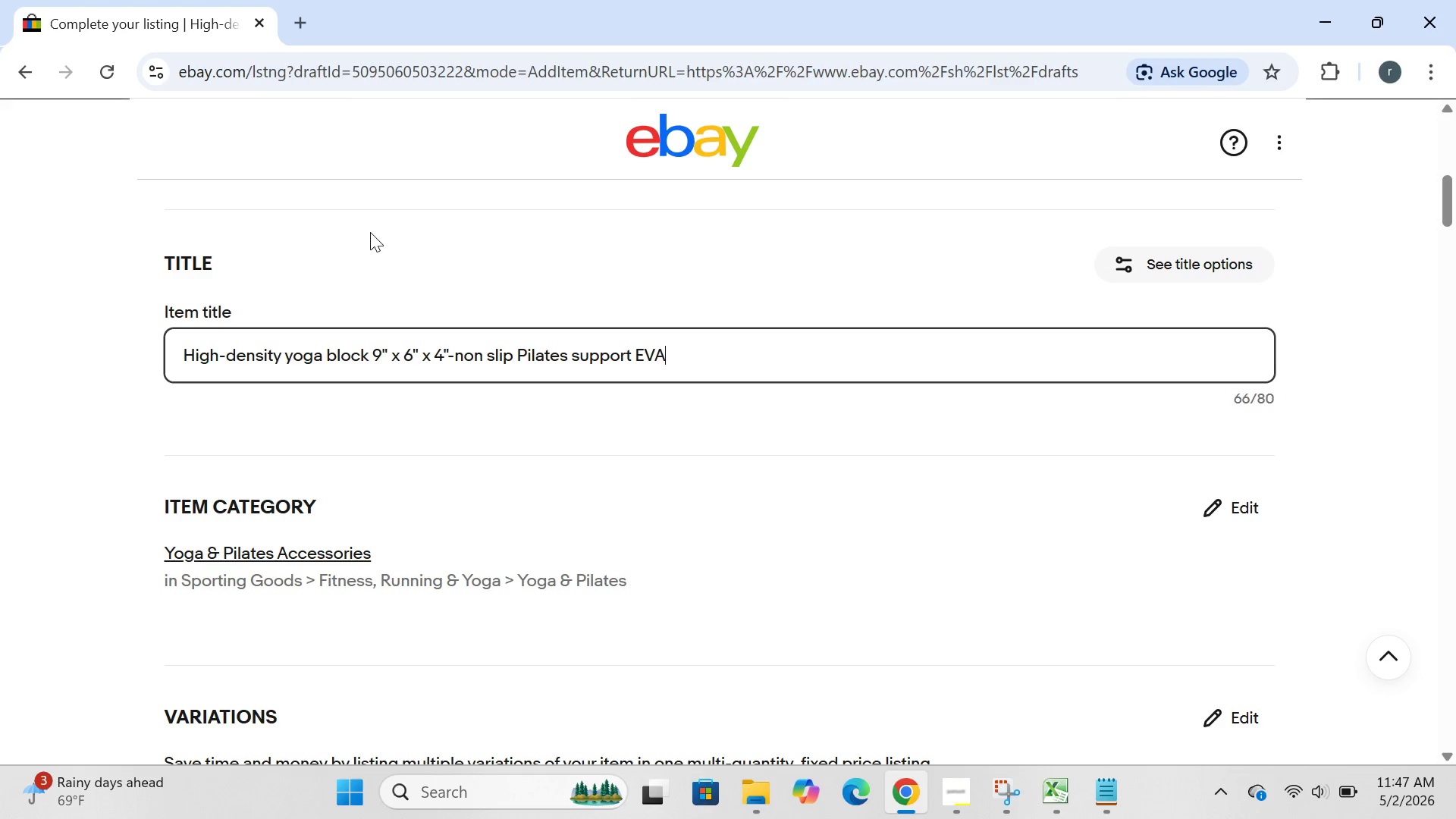 
key(Control+ControlLeft)
 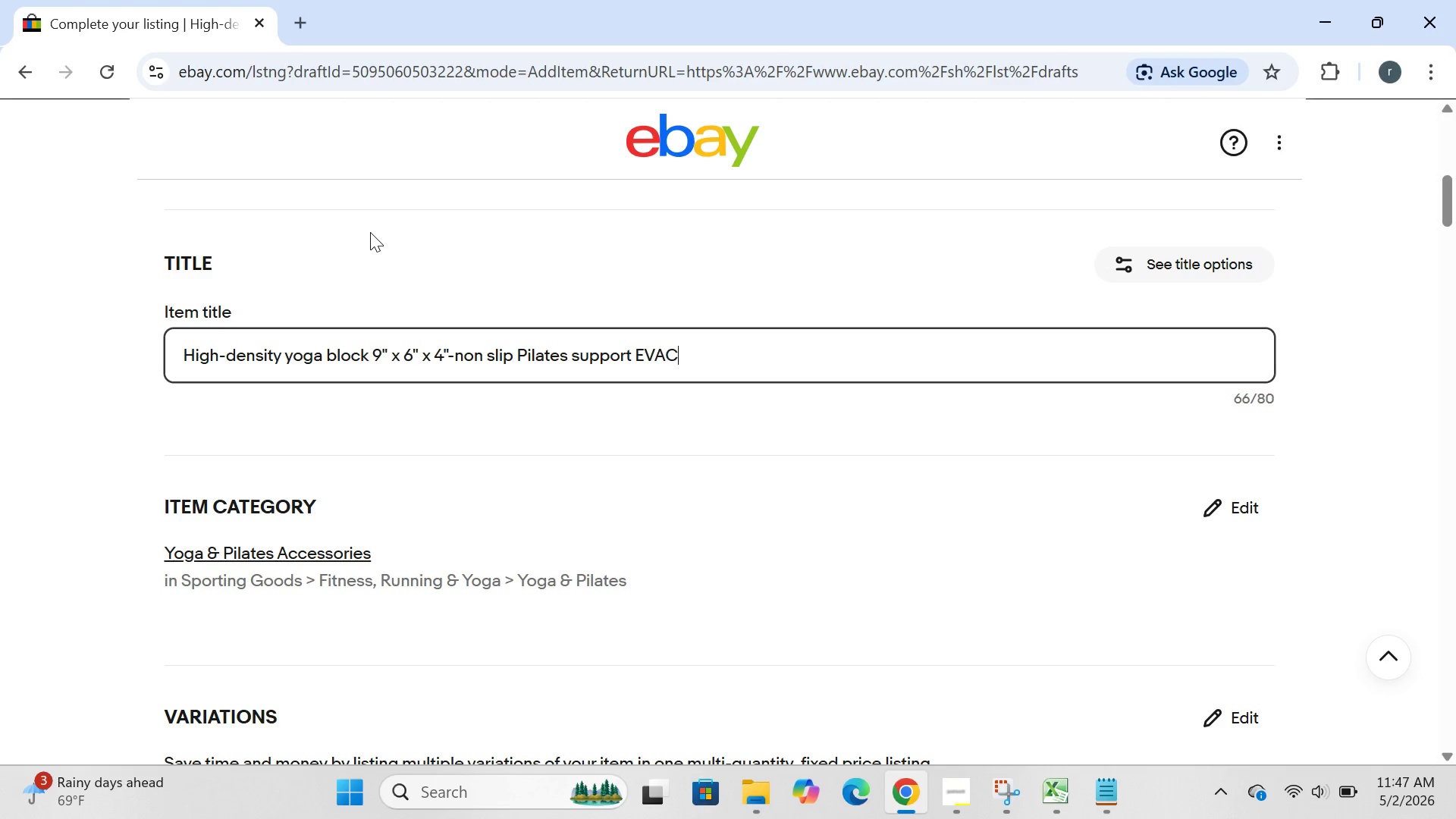 
key(Control+Z)
 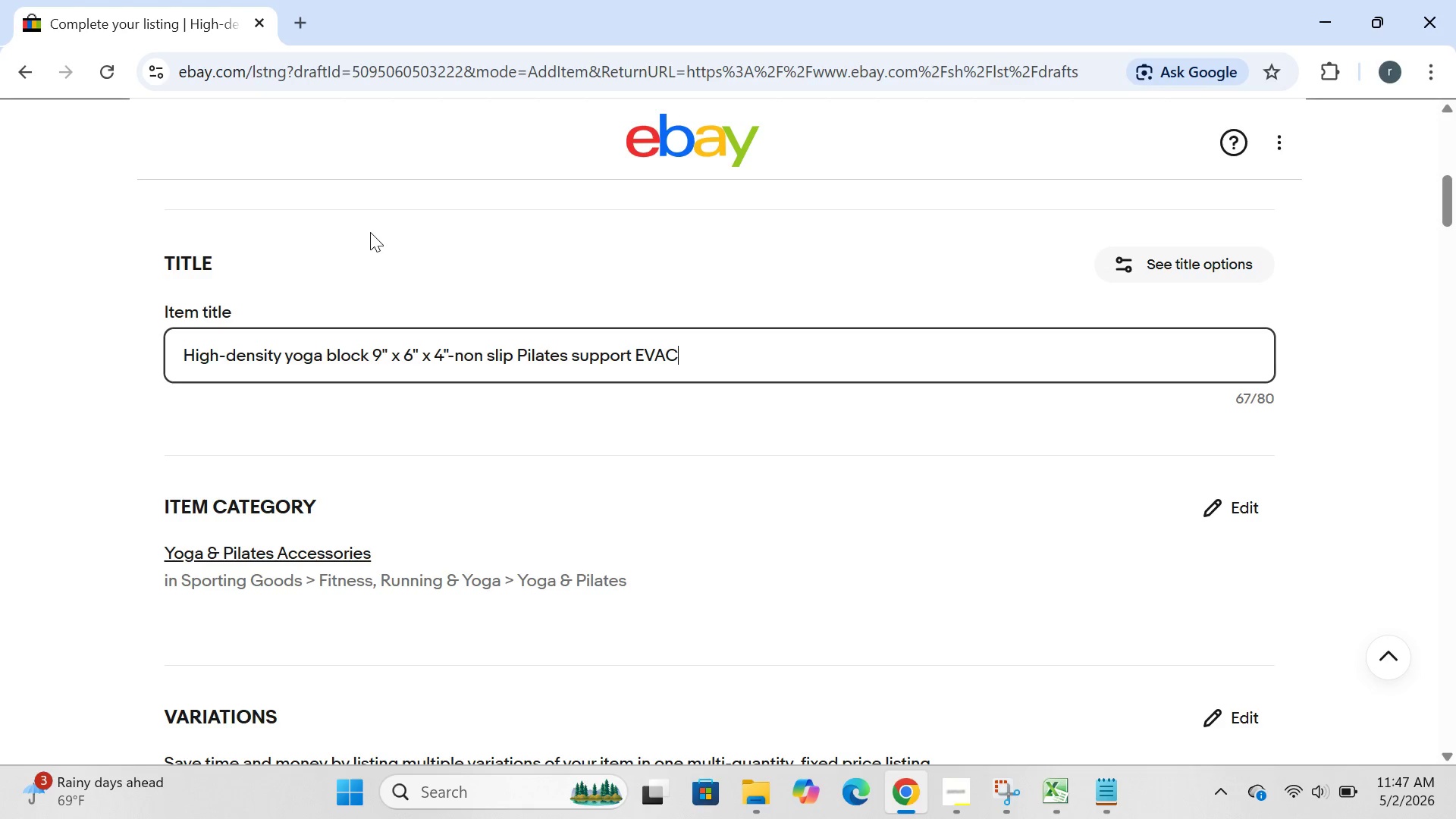 
key(Control+ControlLeft)
 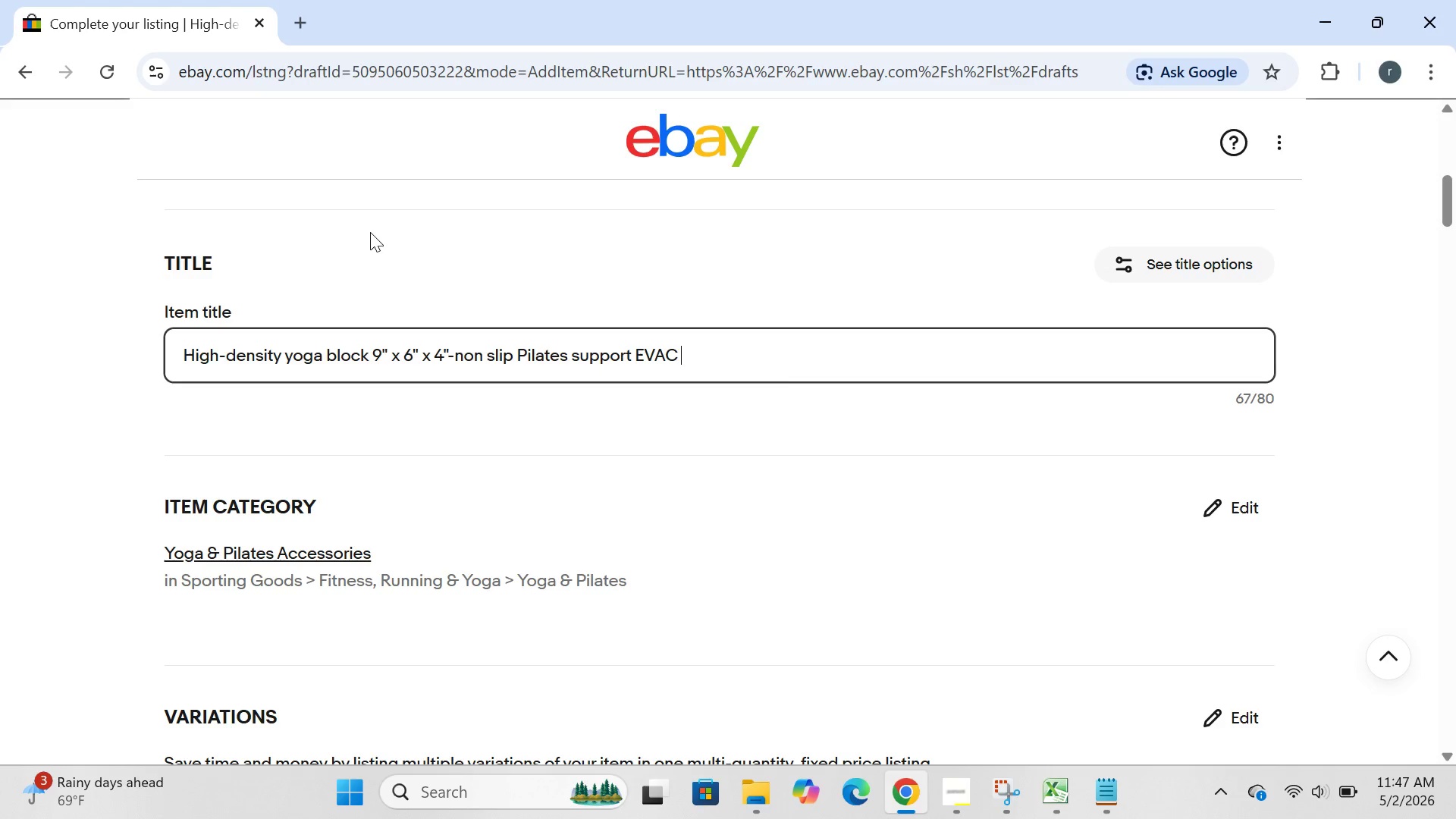 
key(Z)
 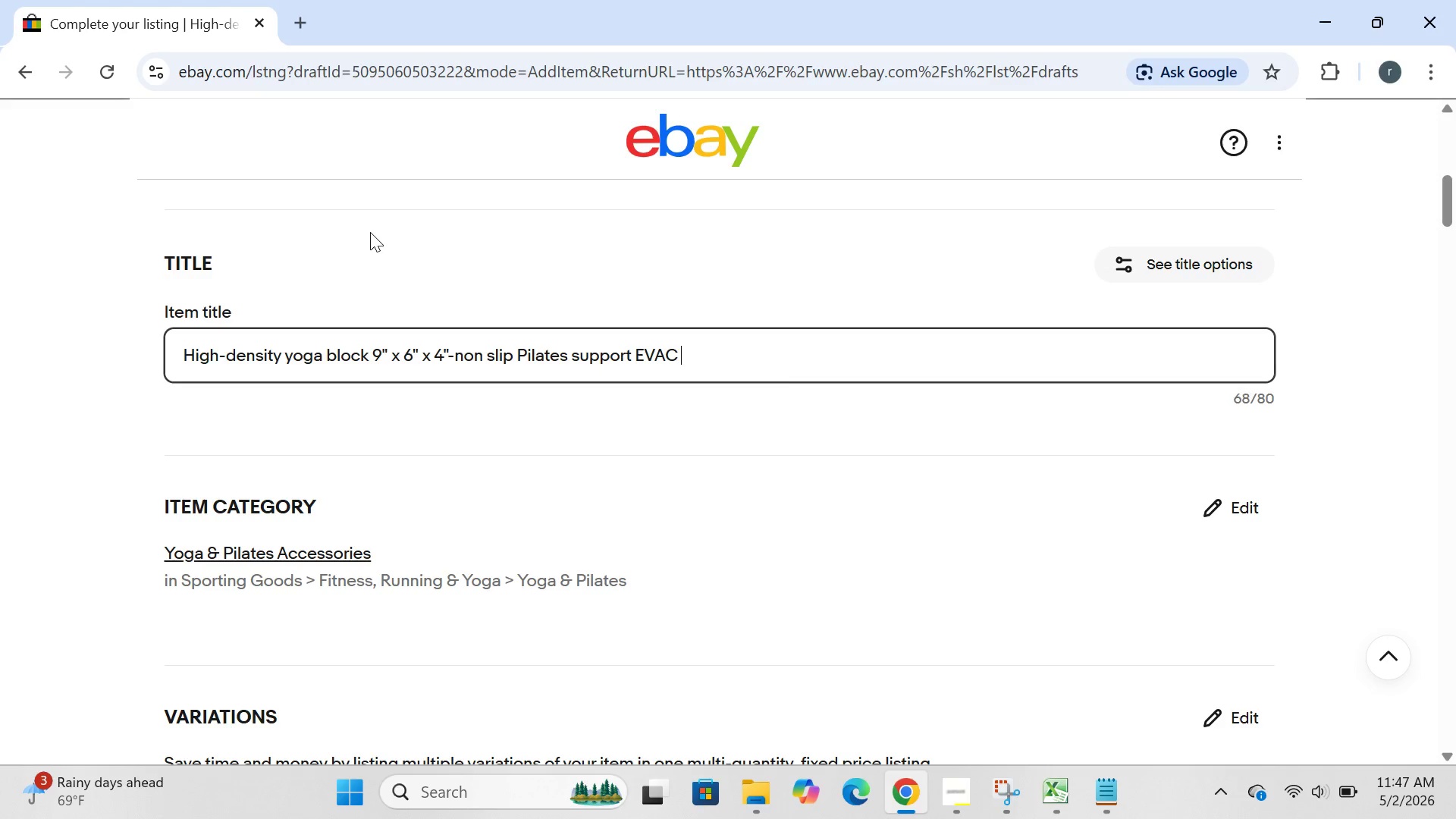 
key(Control+ControlLeft)
 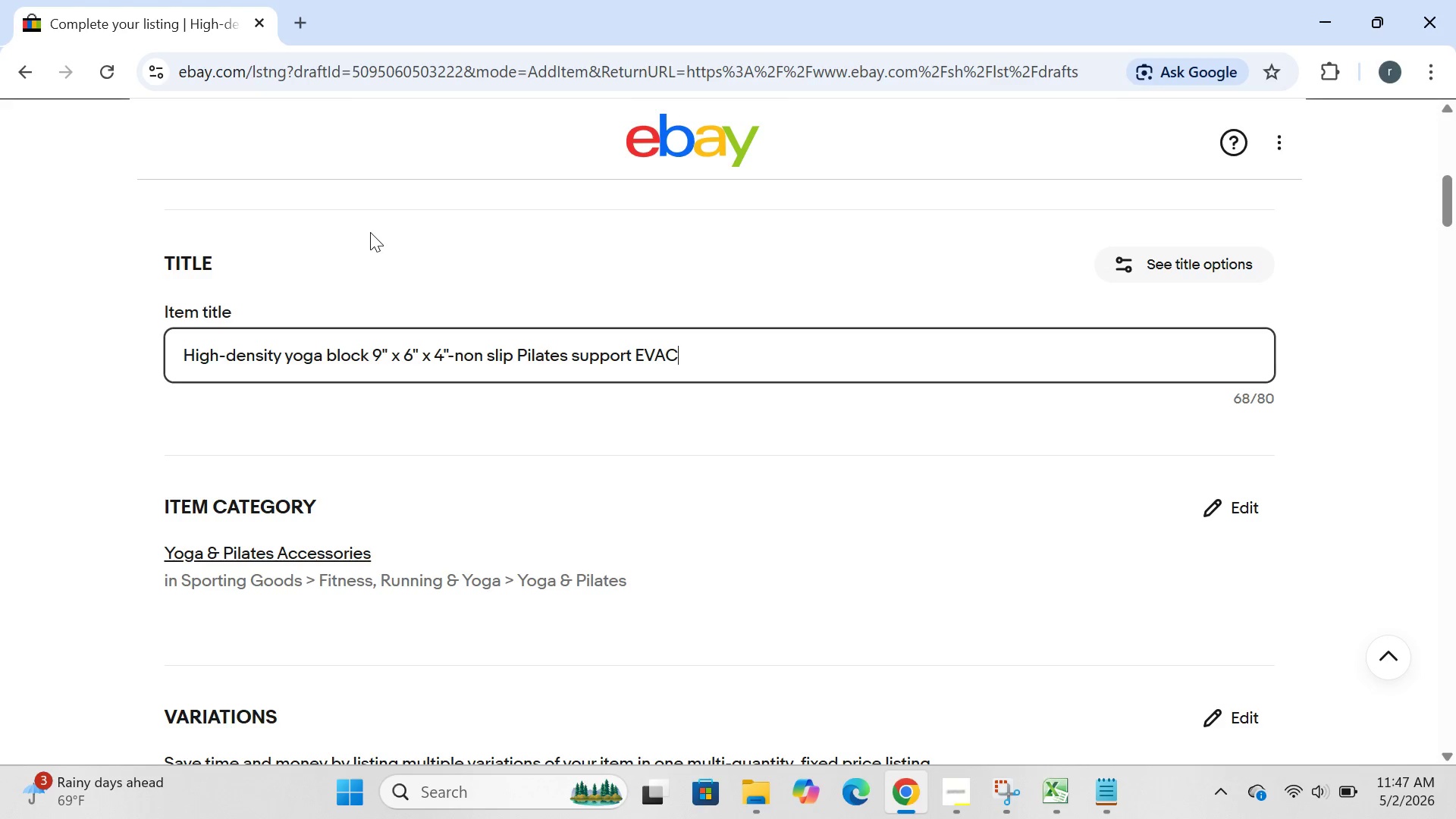 
key(Control+Z)
 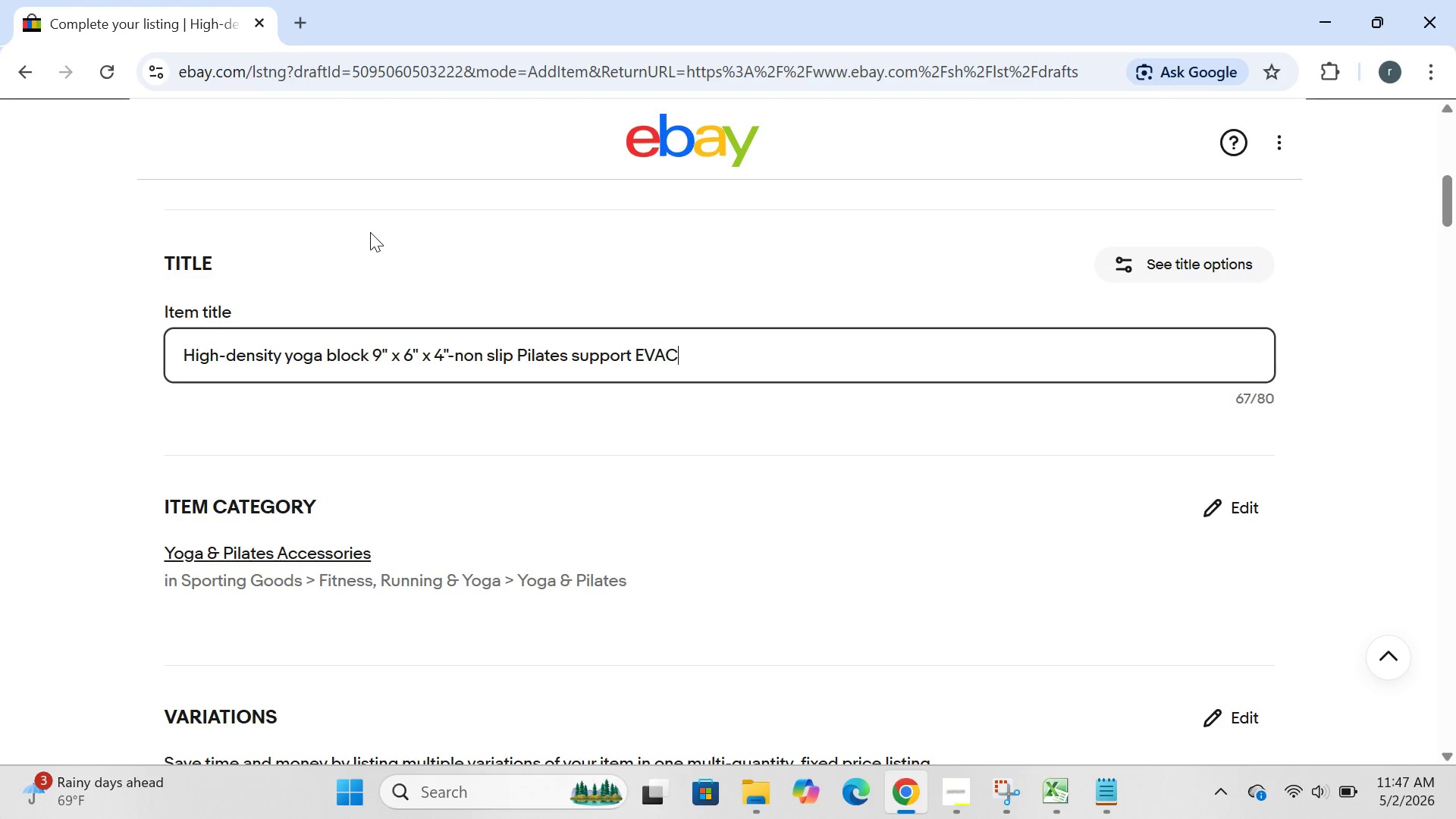 
key(Control+ControlLeft)
 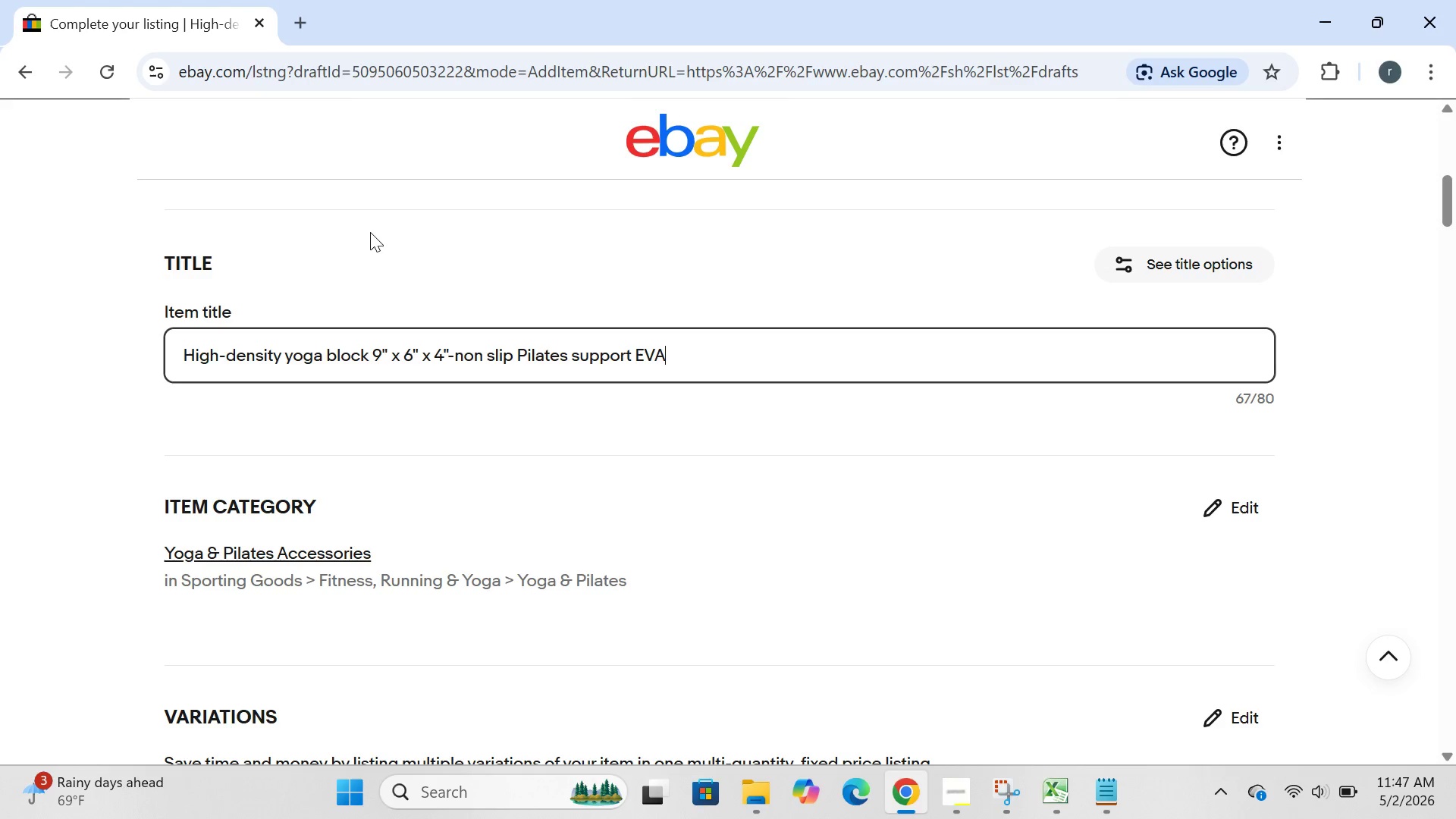 
key(Control+Z)
 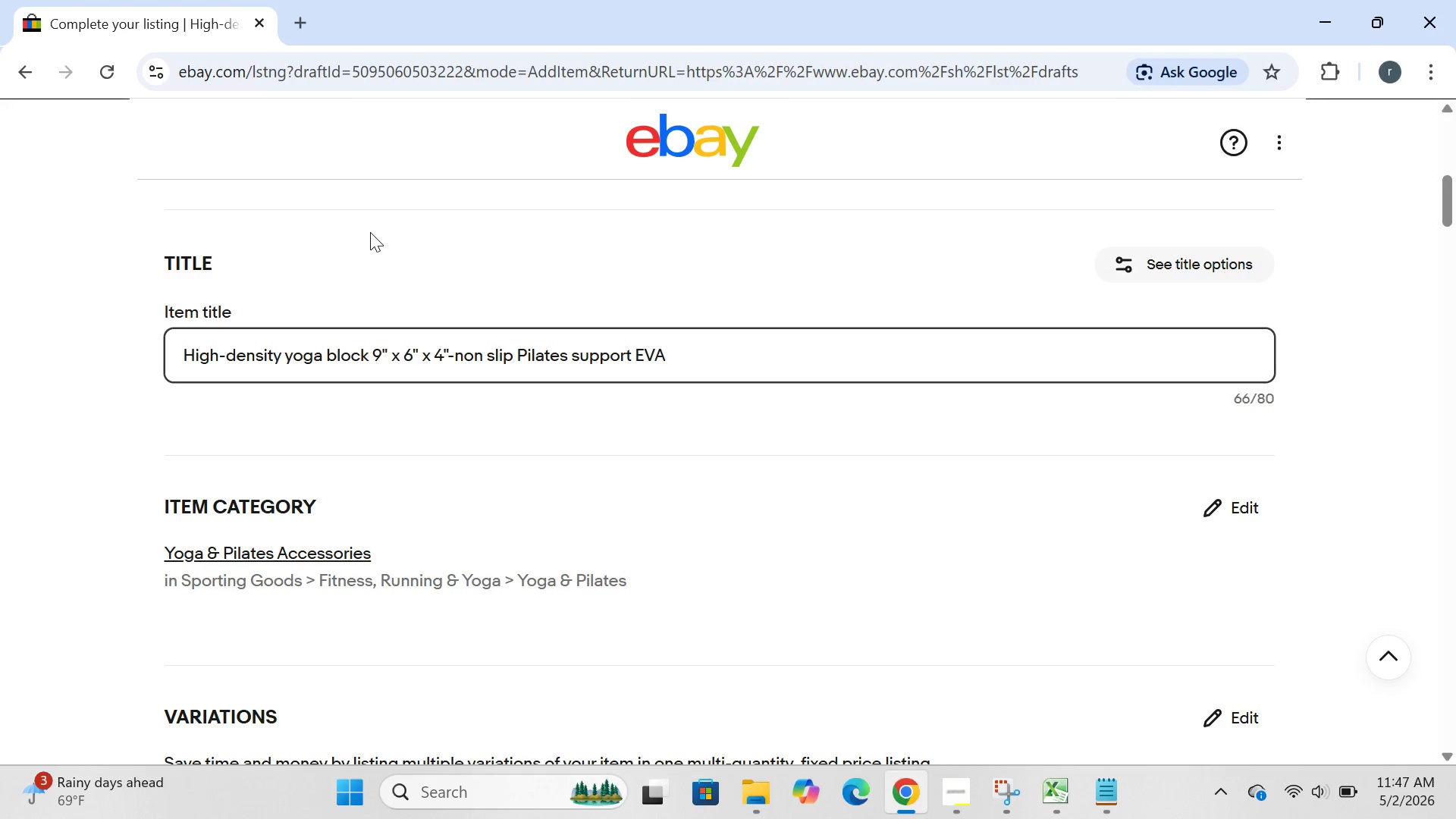 
key(Control+ControlLeft)
 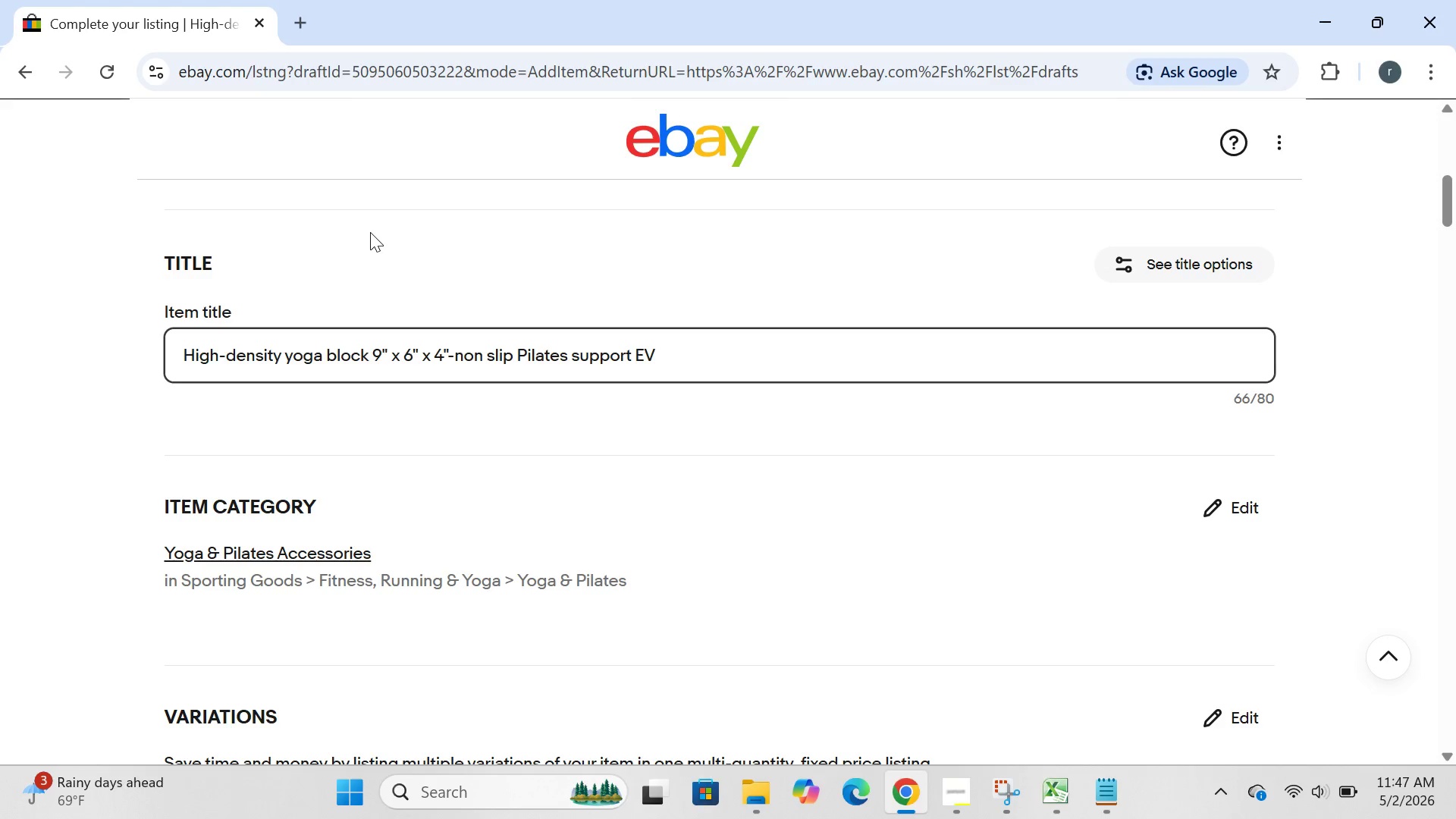 
key(Control+Z)
 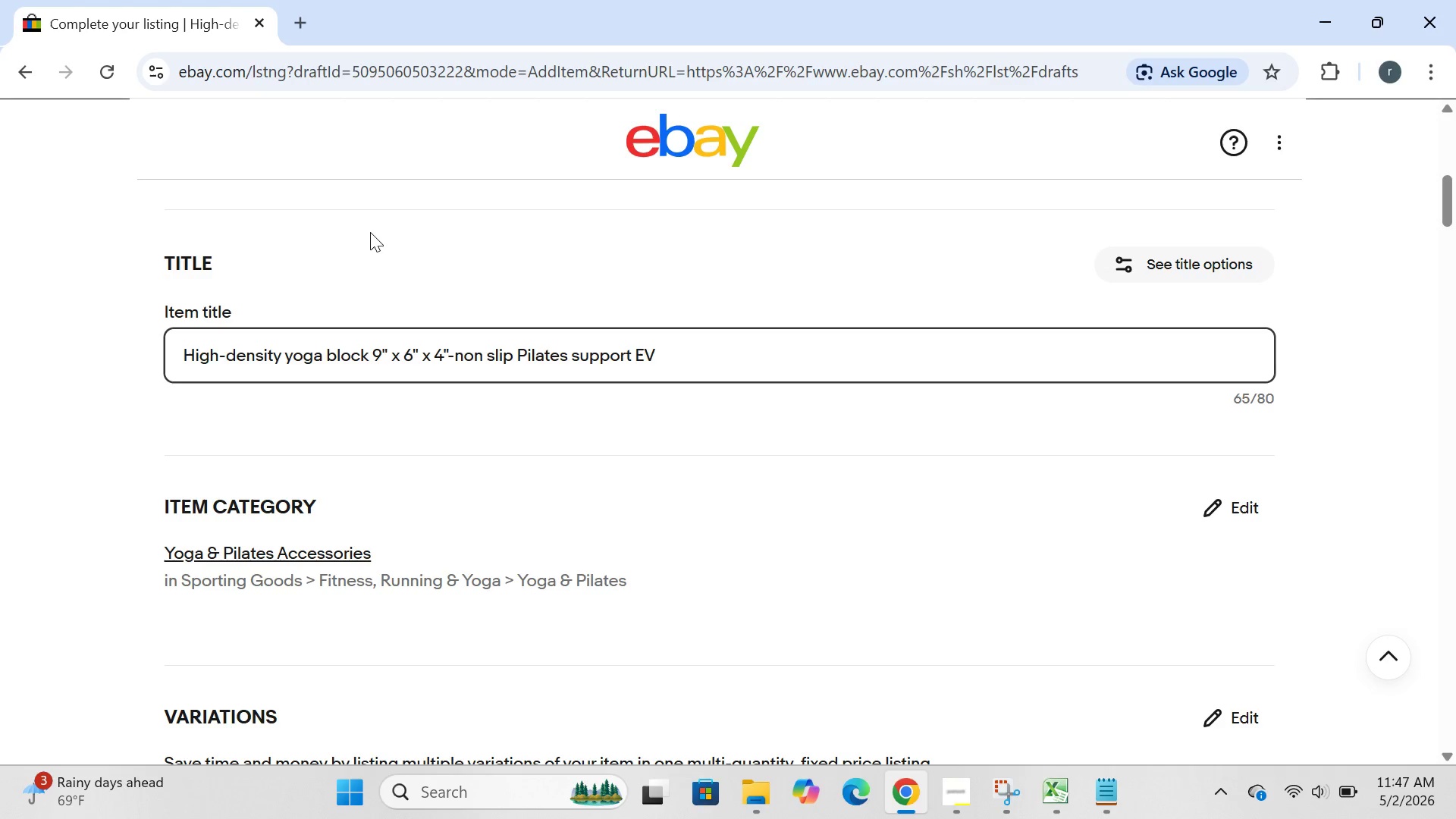 
key(Control+ControlLeft)
 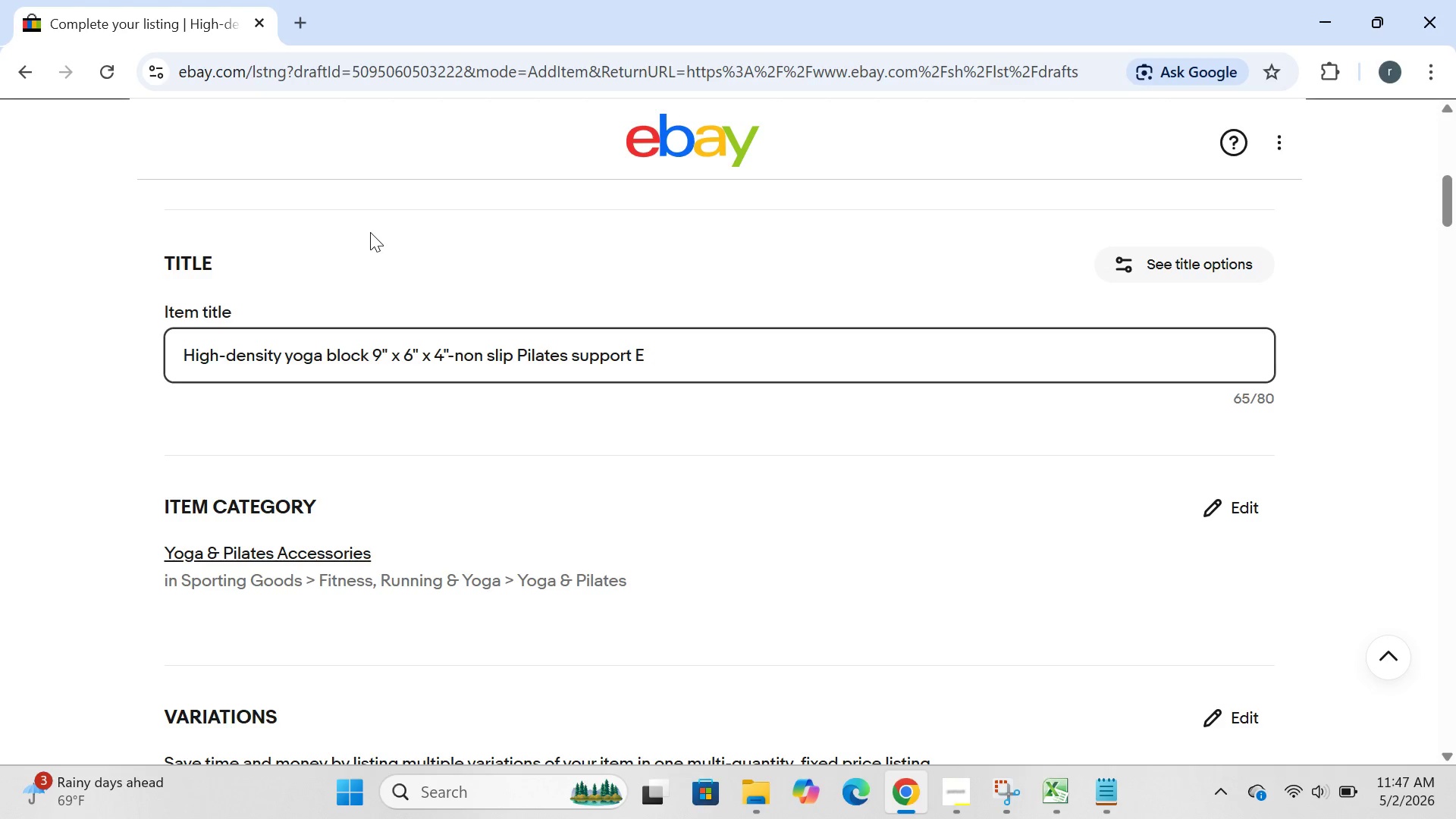 
key(Control+Z)
 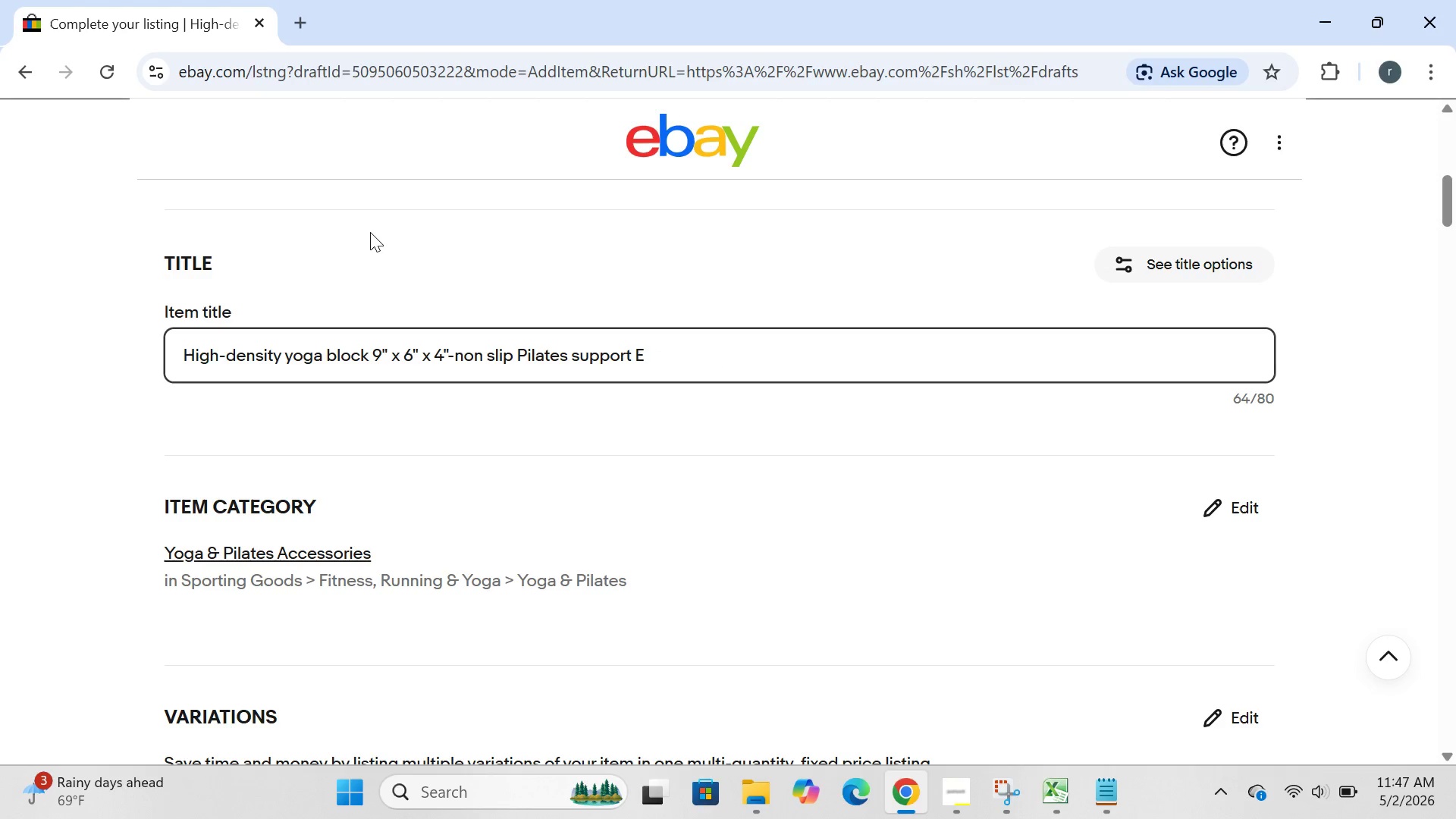 
key(Control+ControlLeft)
 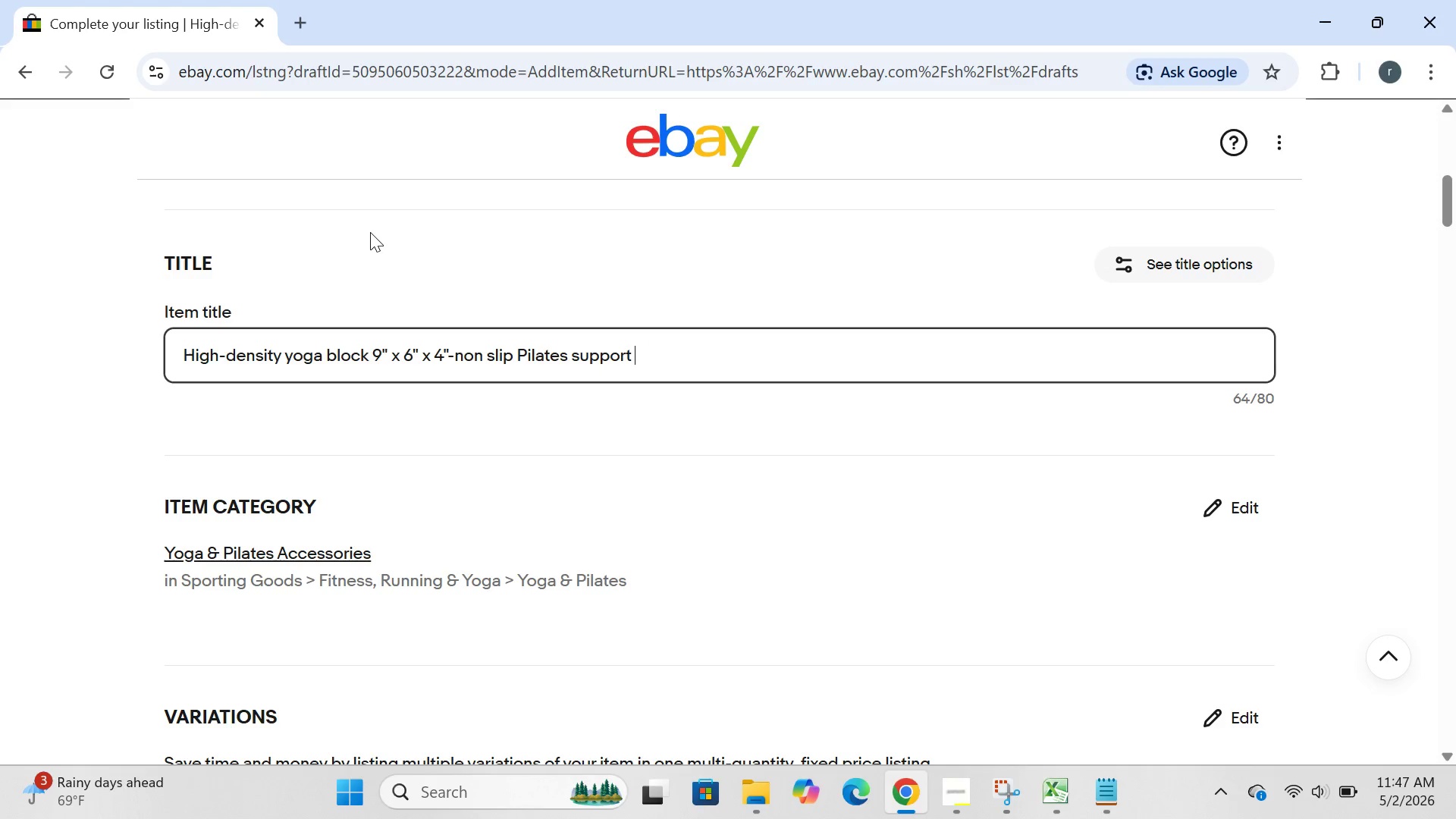 
key(Control+Z)
 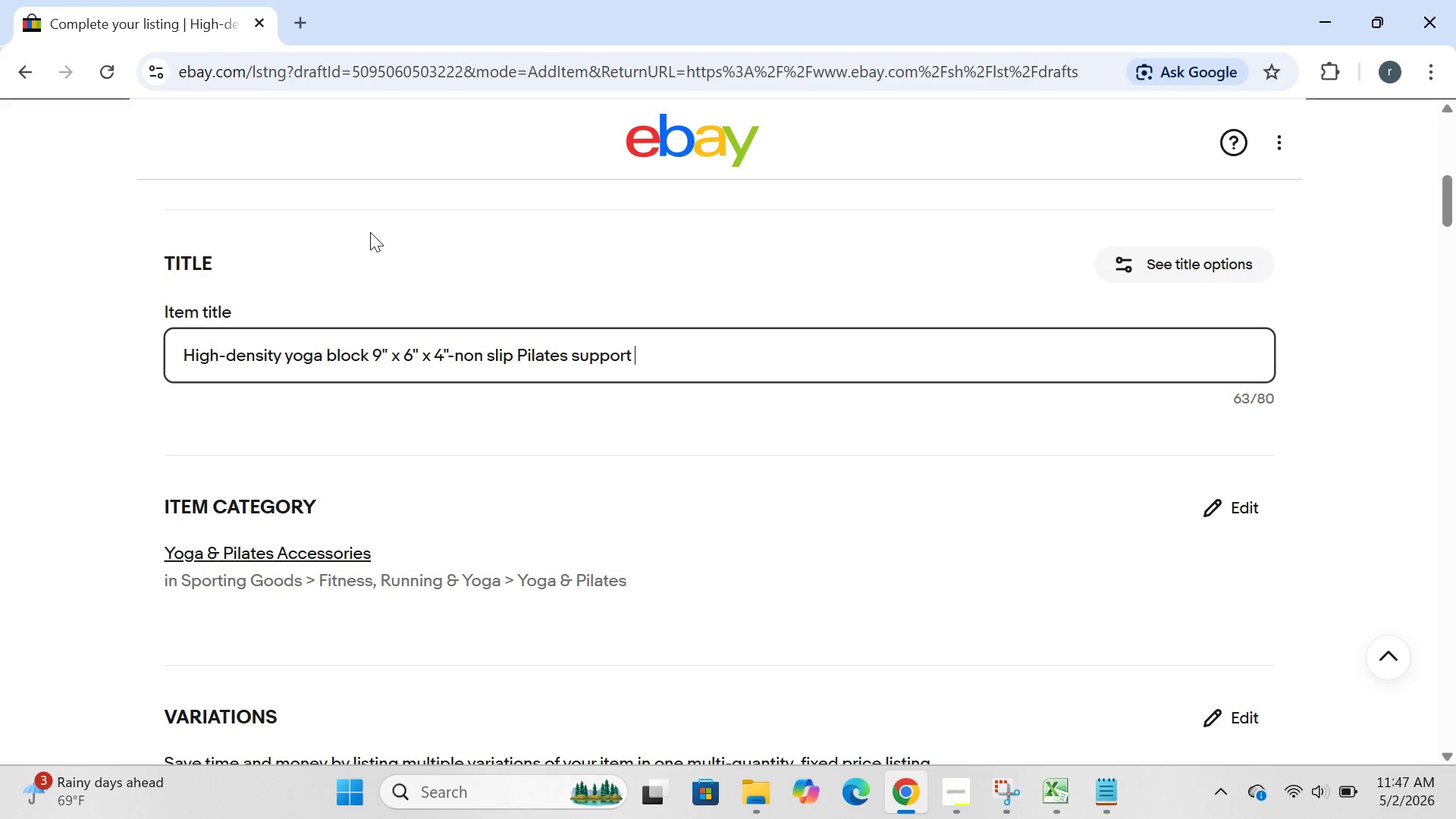 
key(Control+ControlLeft)
 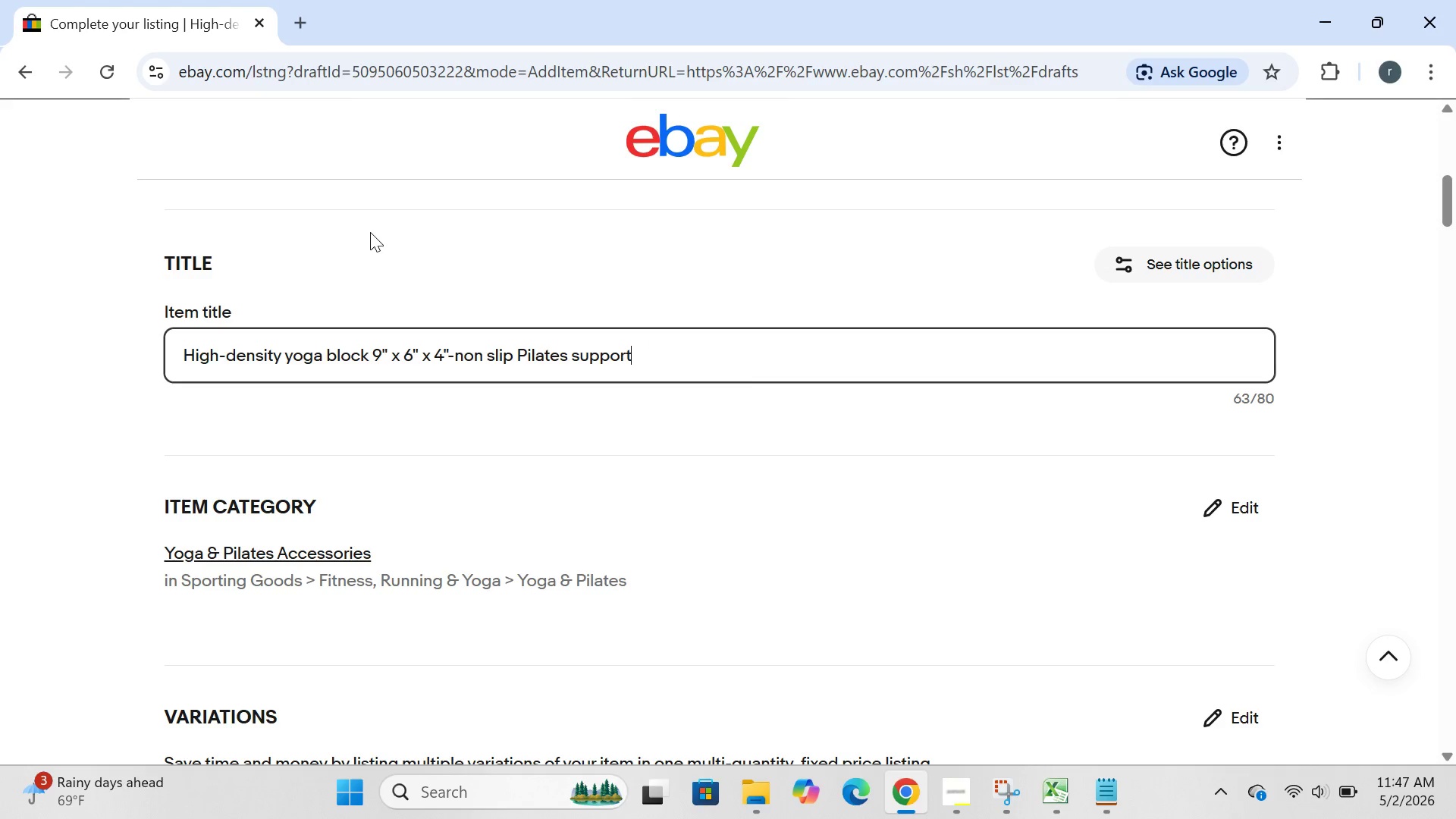 
key(Z)
 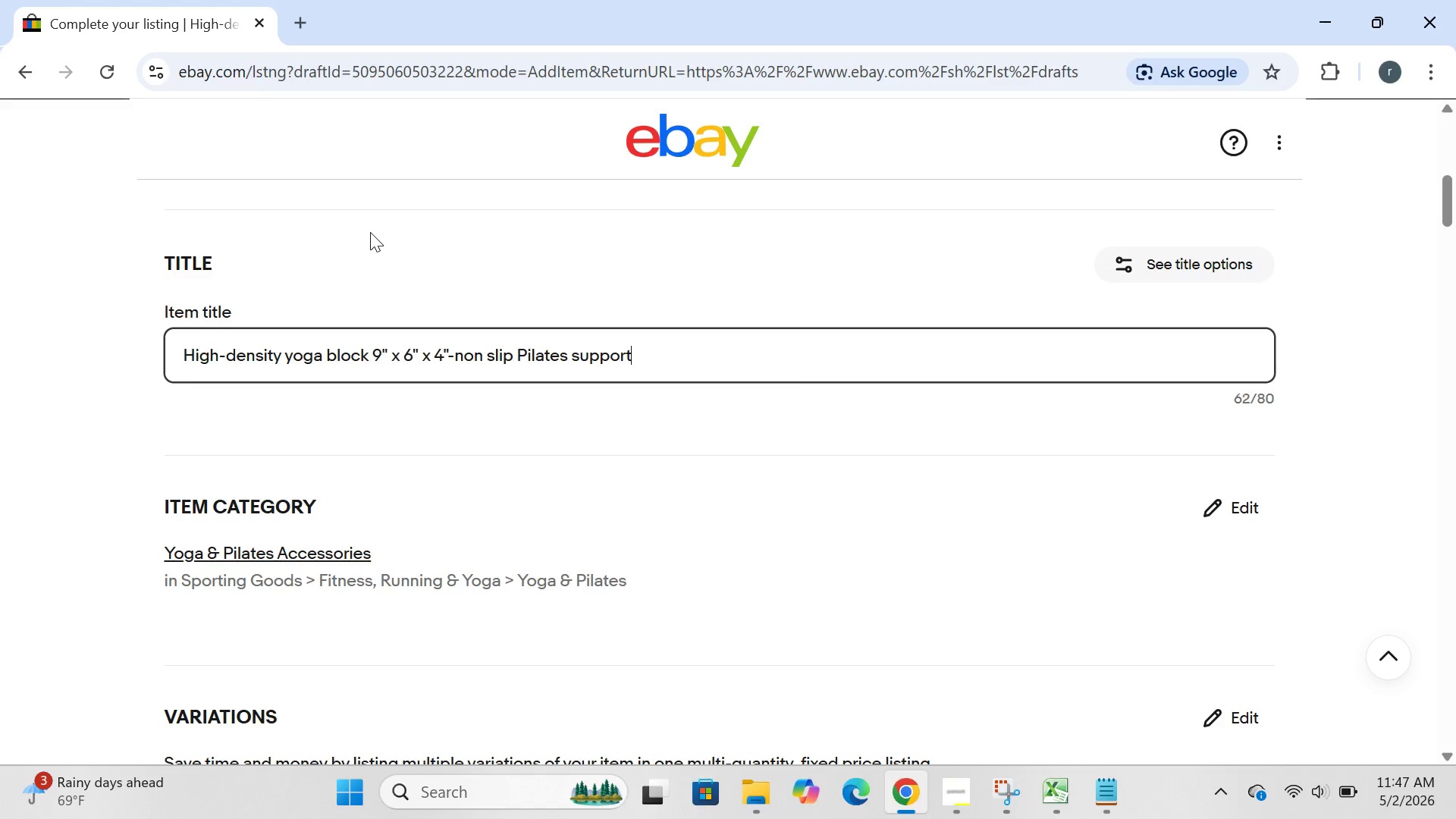 
key(Control+Z)
 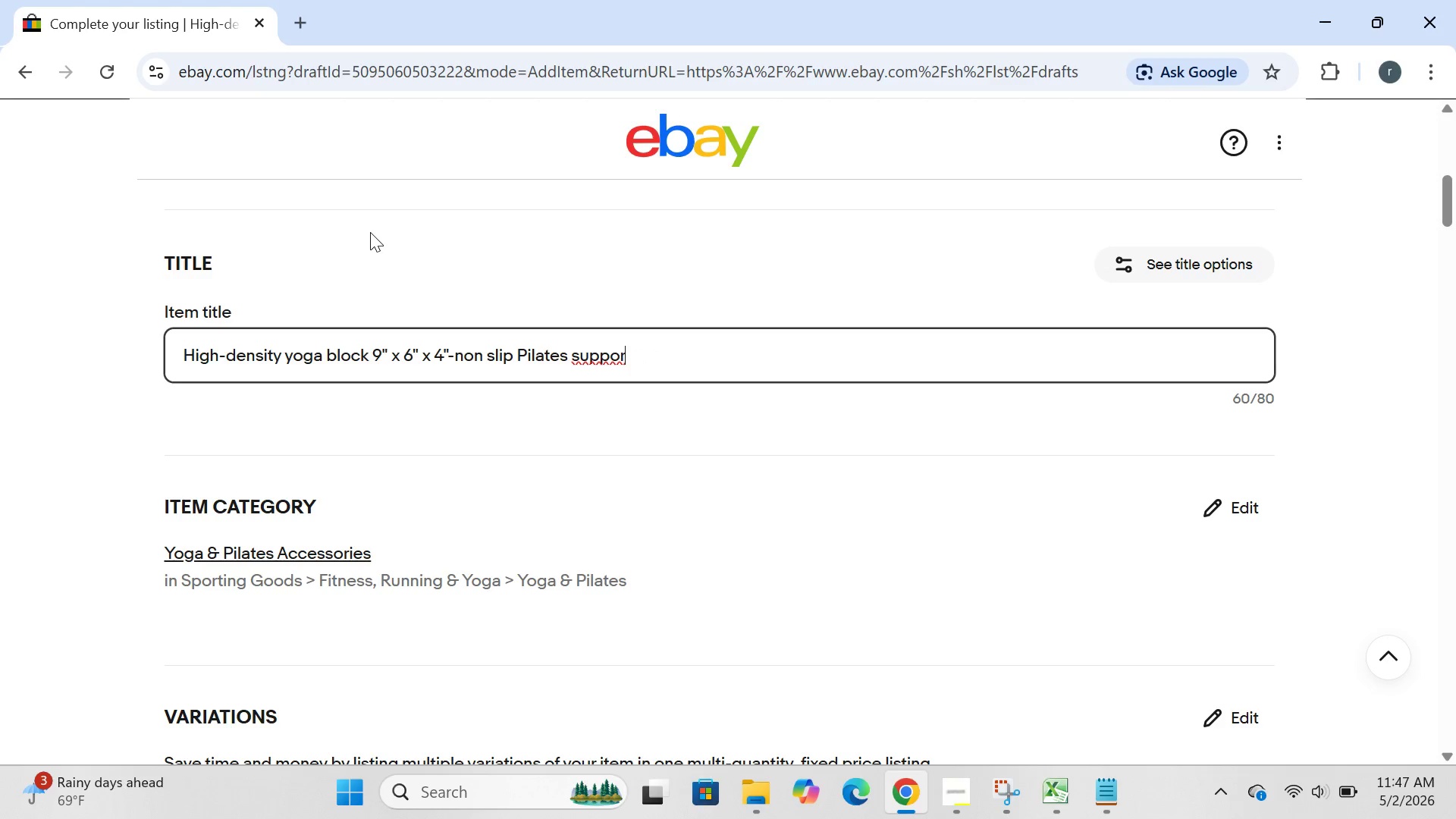 
key(Control+Z)
 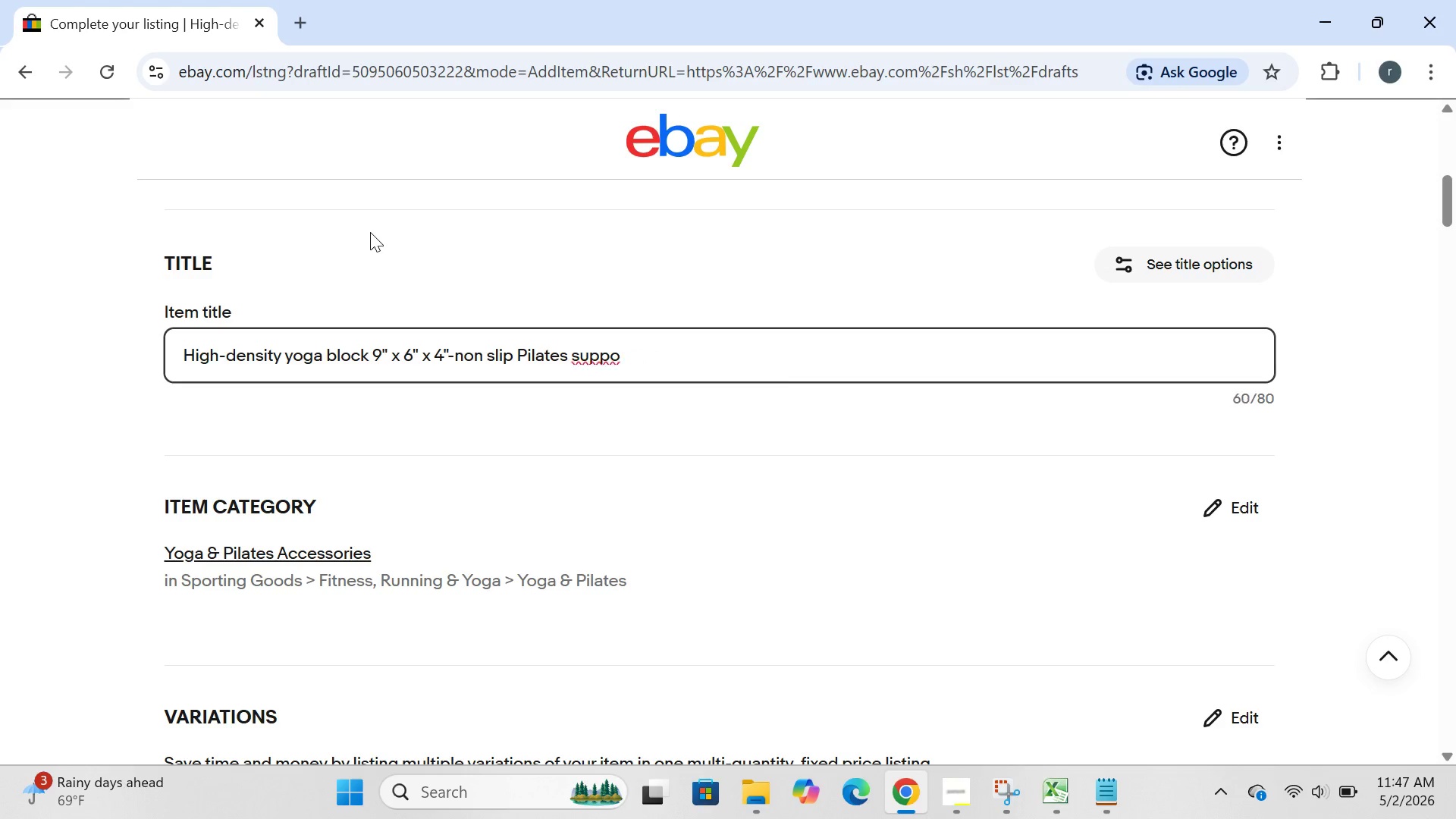 
key(Control+ControlLeft)
 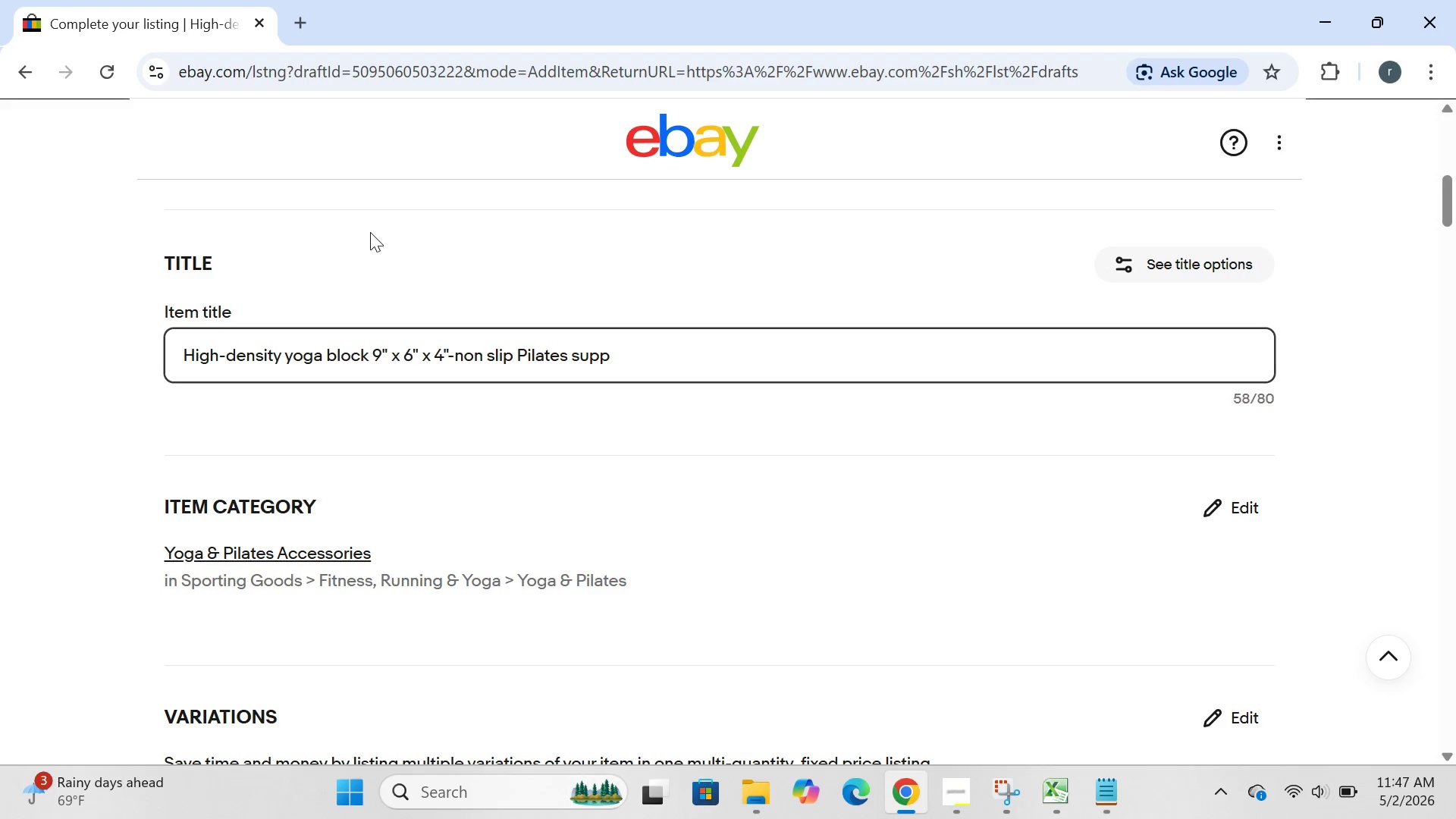 
key(Z)
 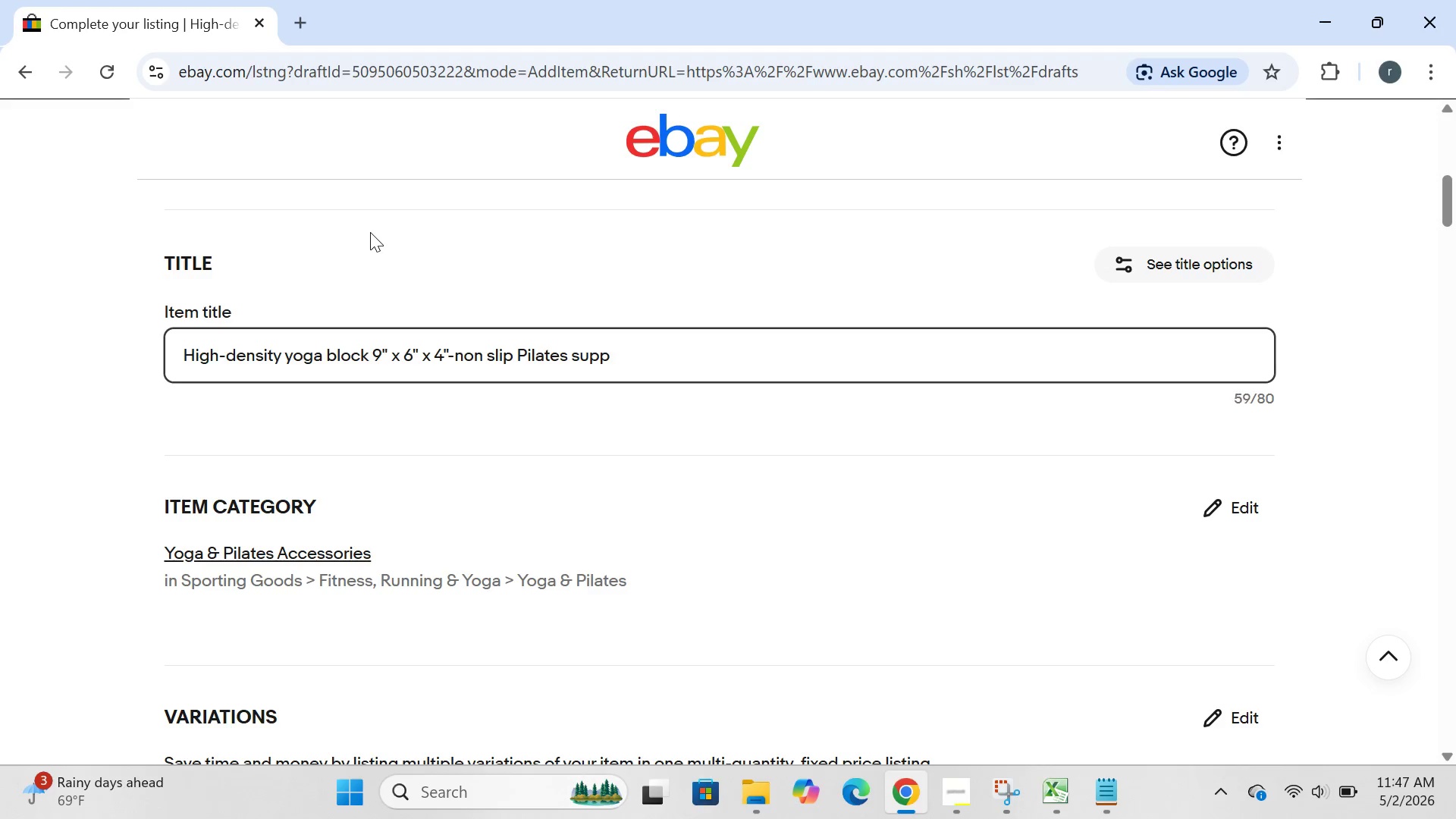 
key(Control+ControlLeft)
 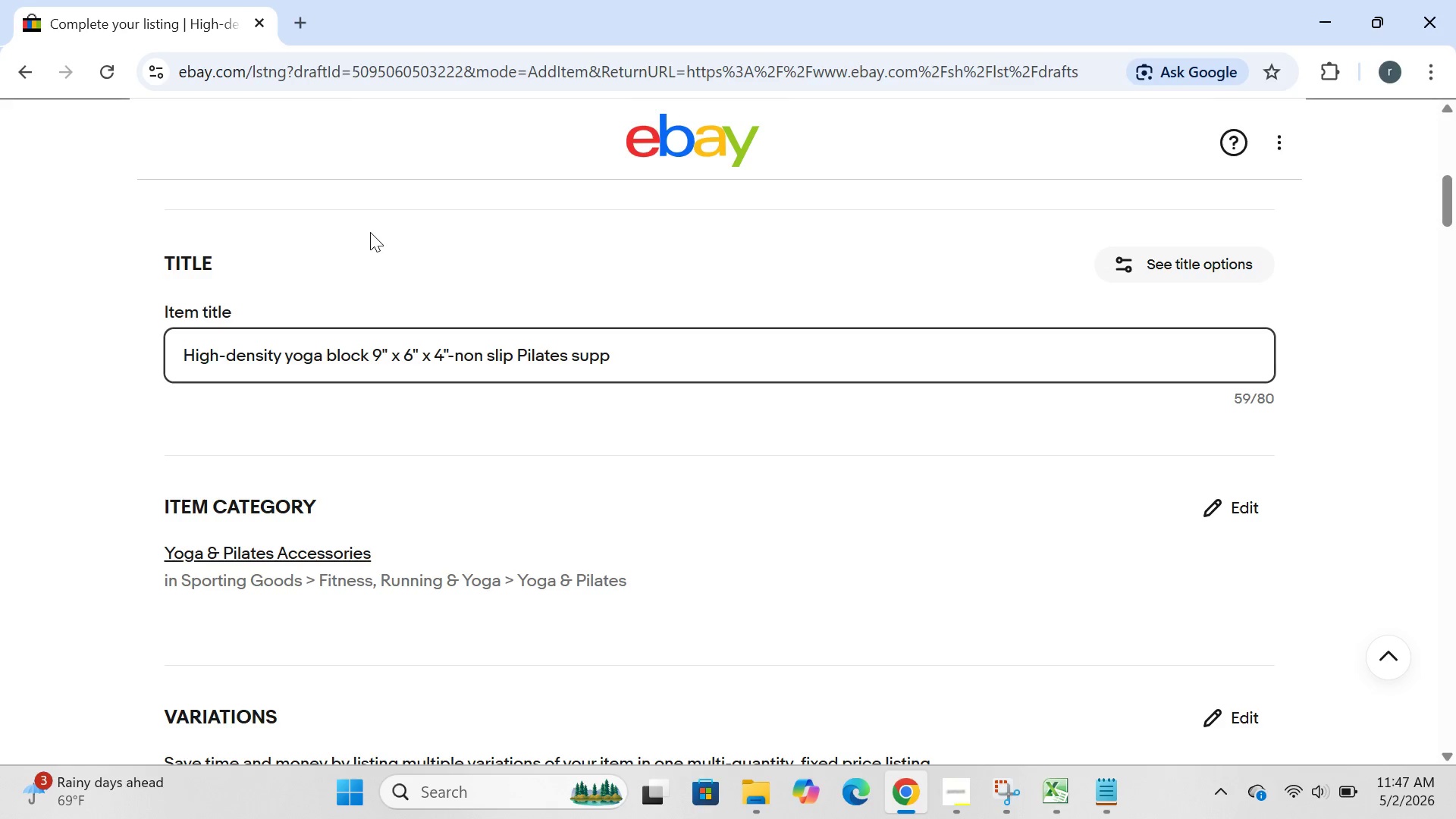 
key(Control+Z)
 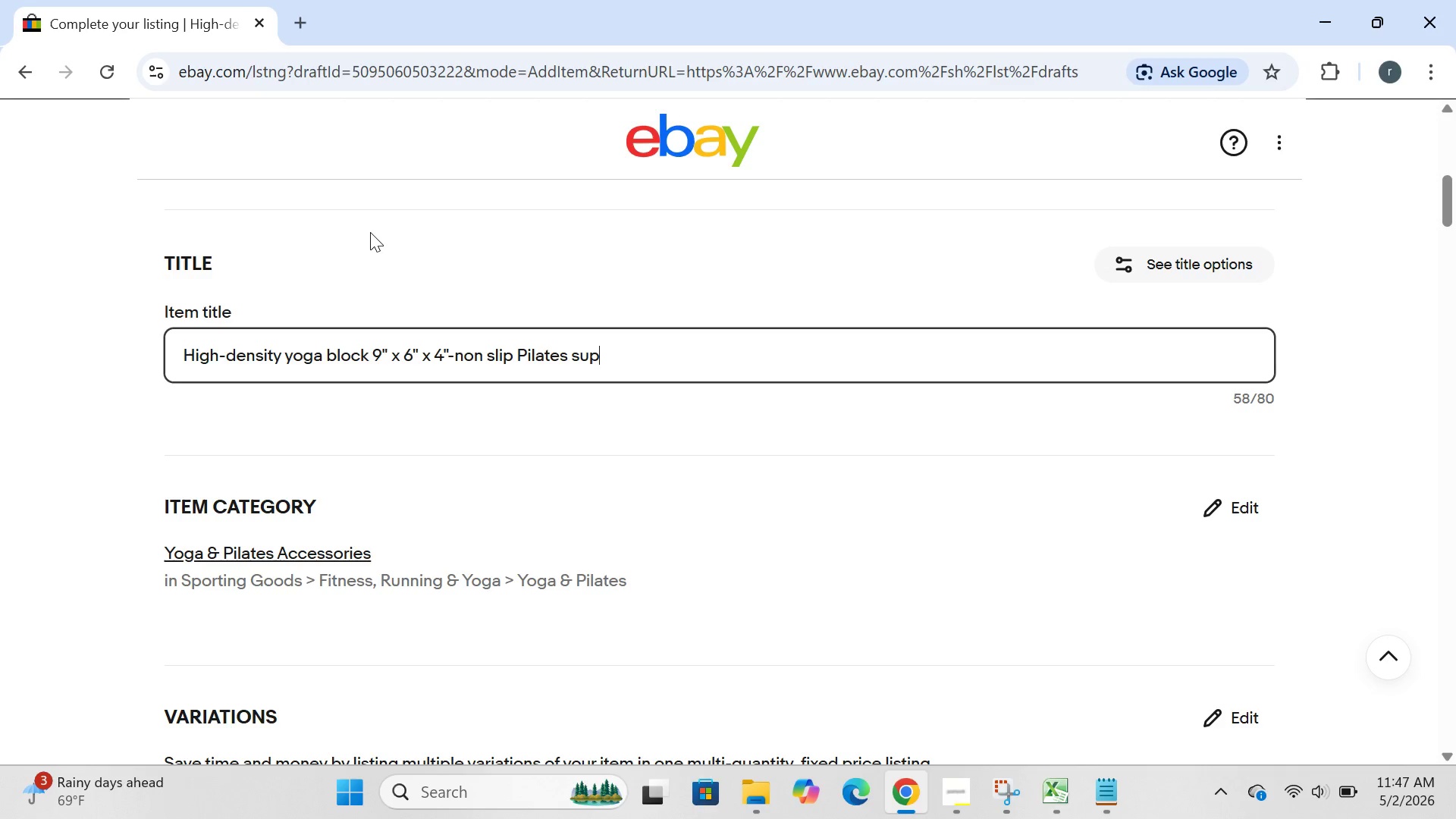 
key(Control+ControlLeft)
 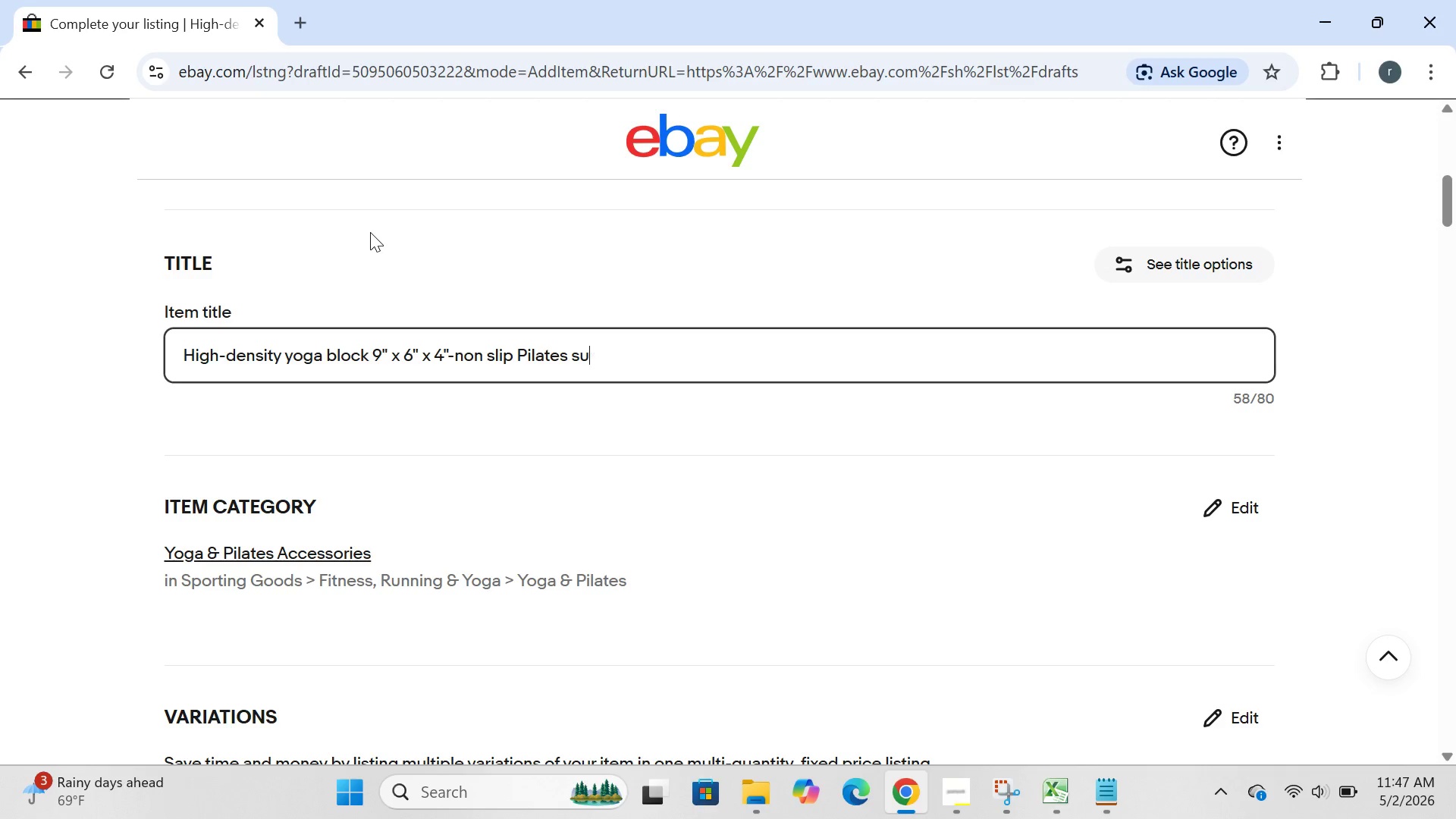 
key(Control+Z)
 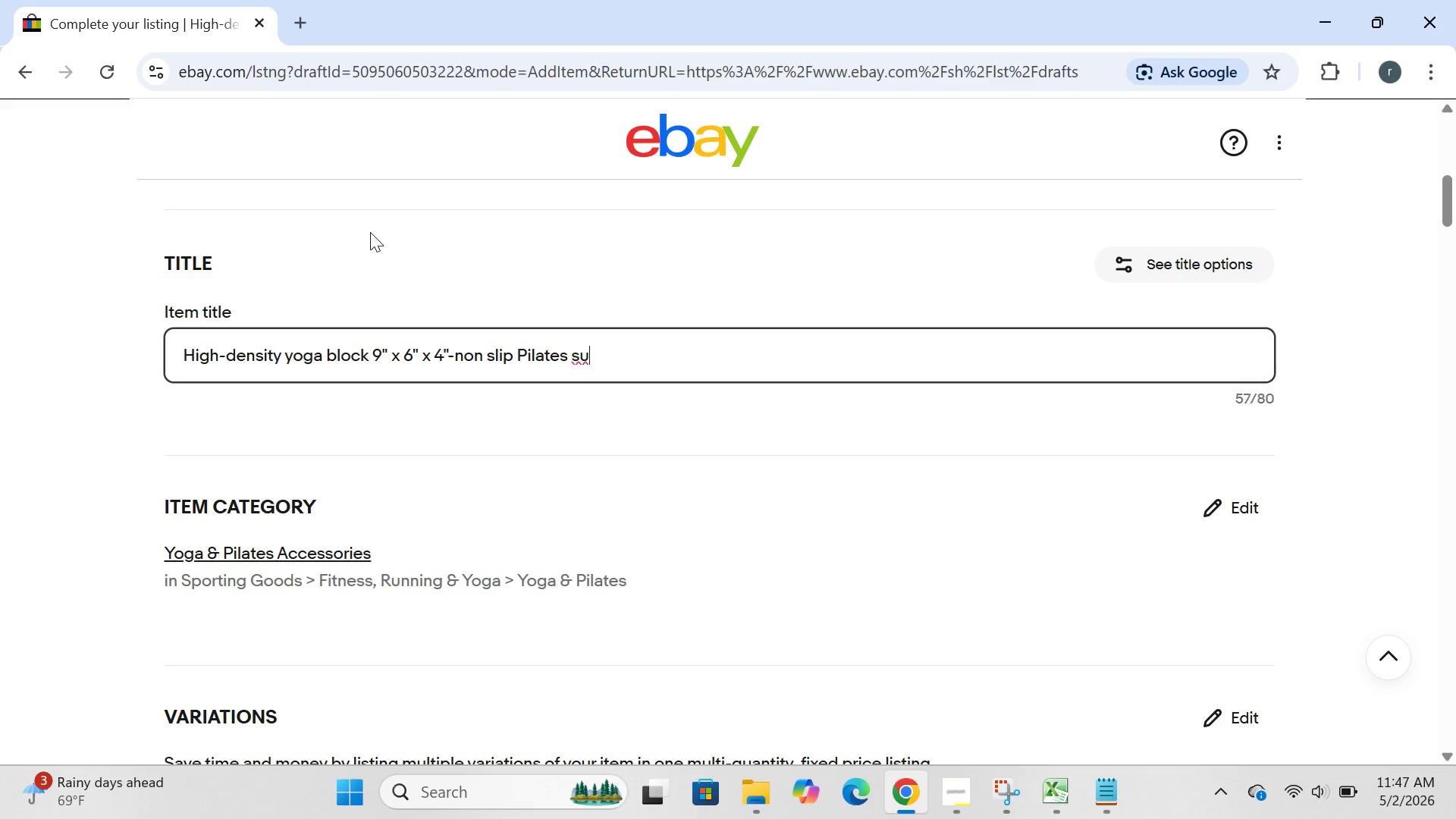 
key(Control+ControlLeft)
 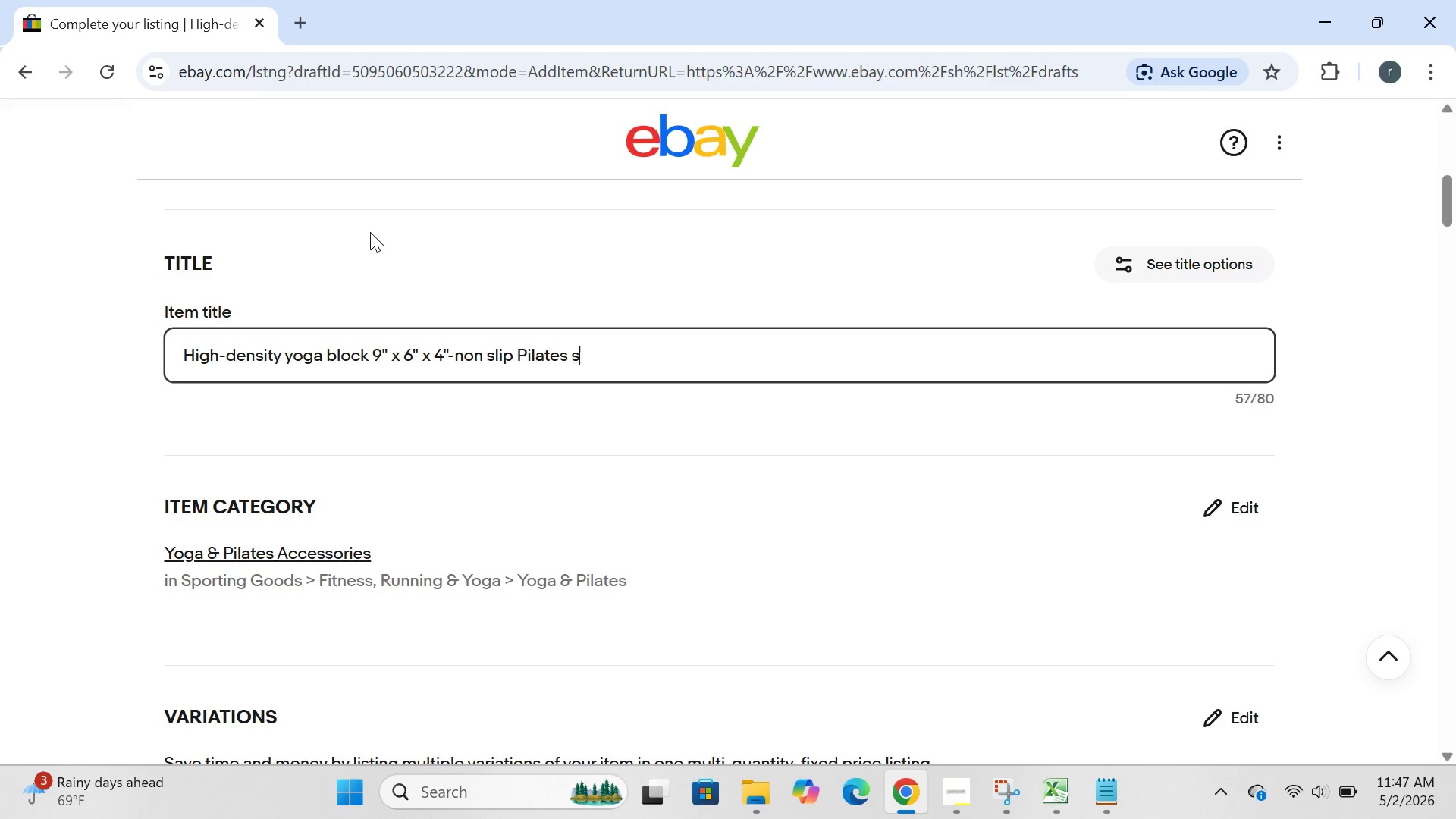 
key(Control+Z)
 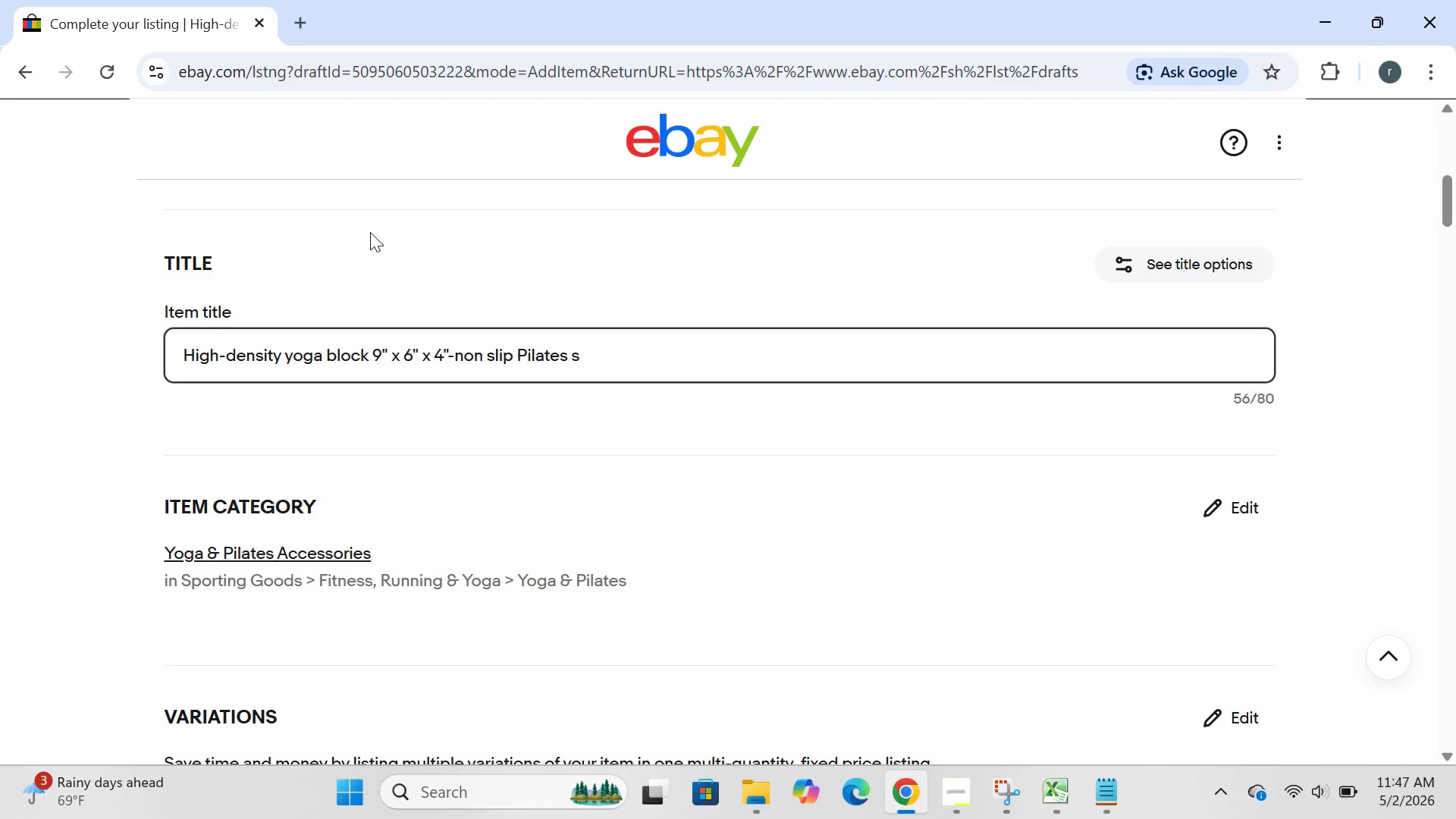 
key(Control+ControlLeft)
 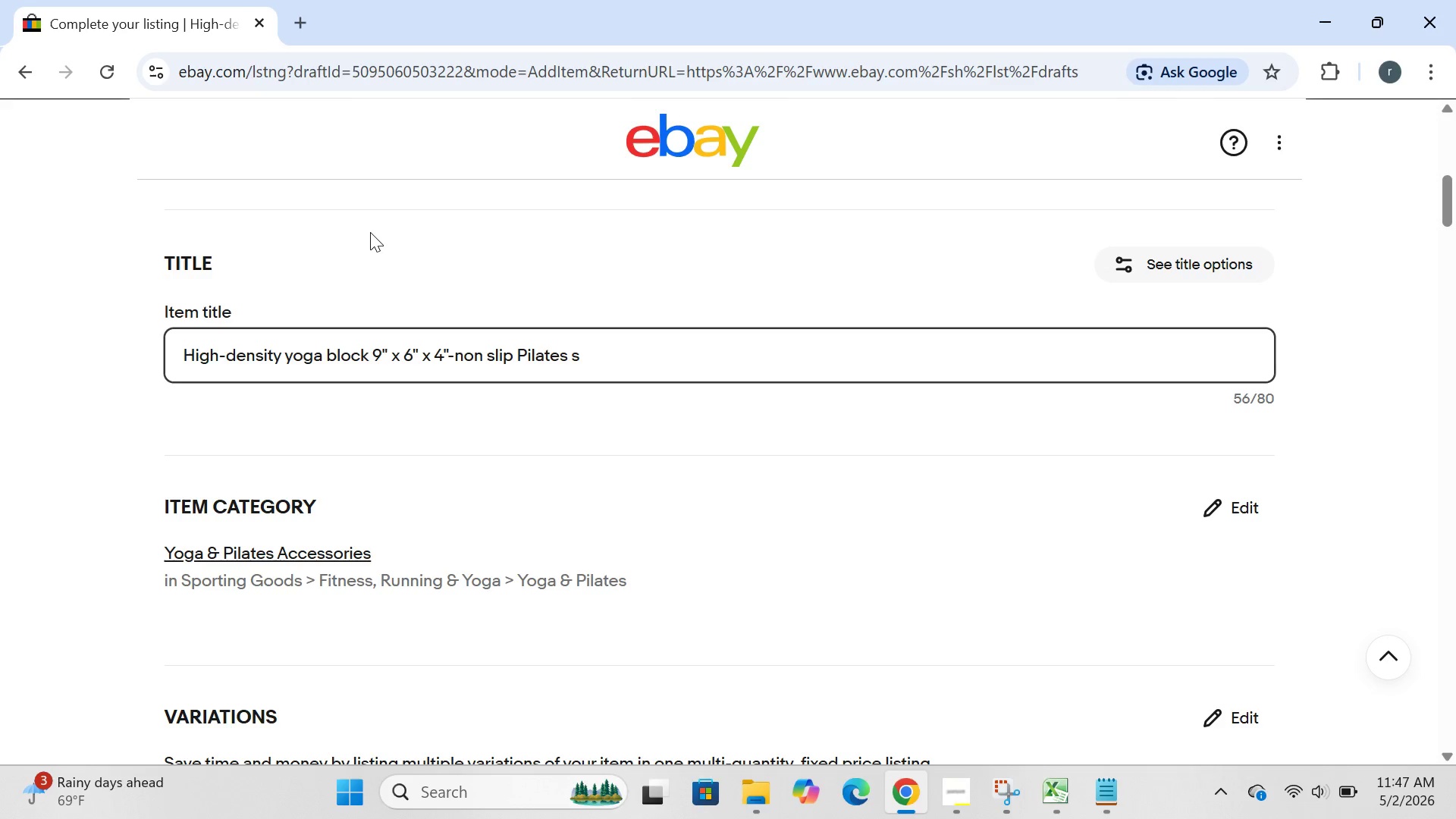 
key(Z)
 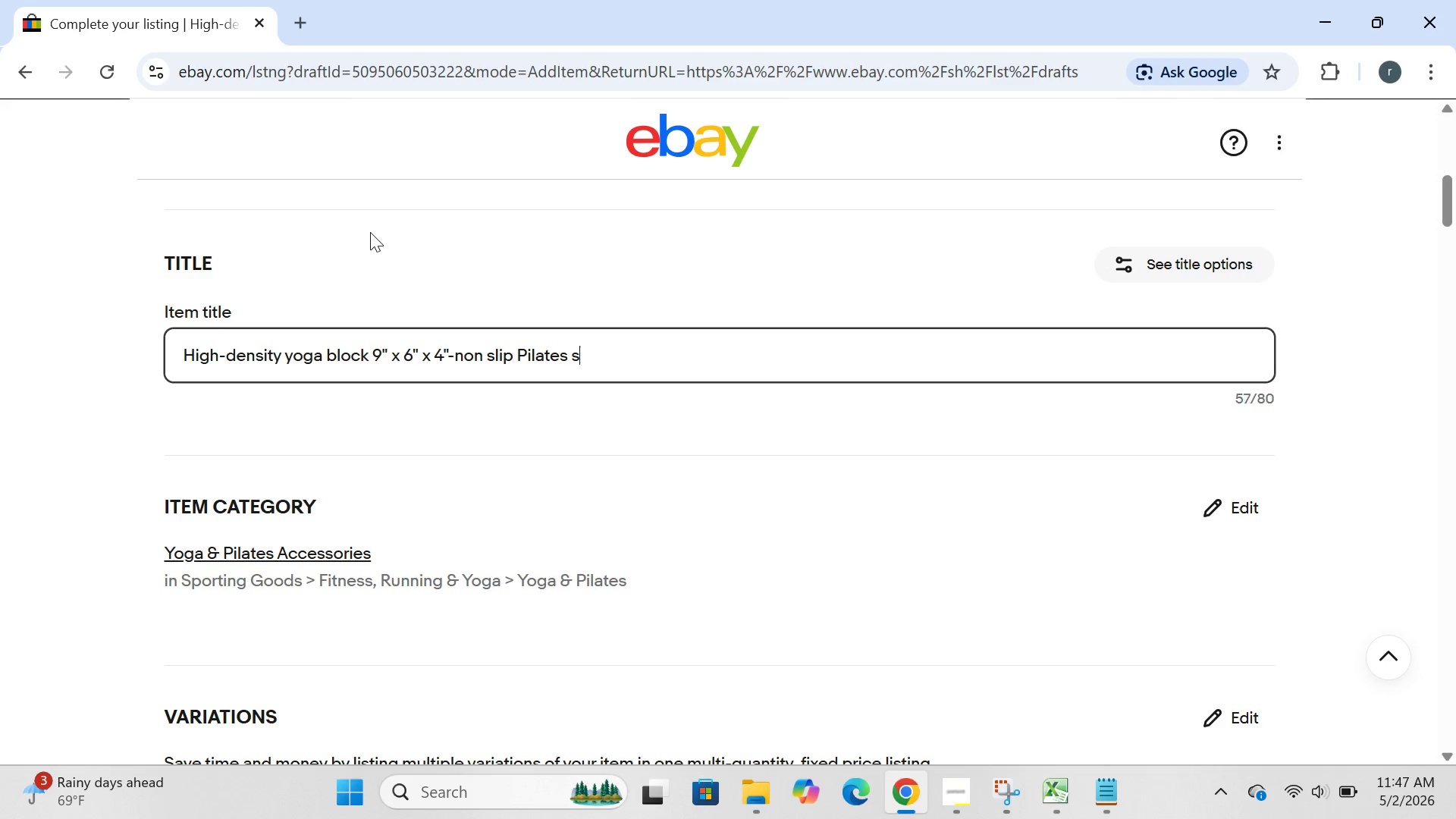 
key(Control+ControlLeft)
 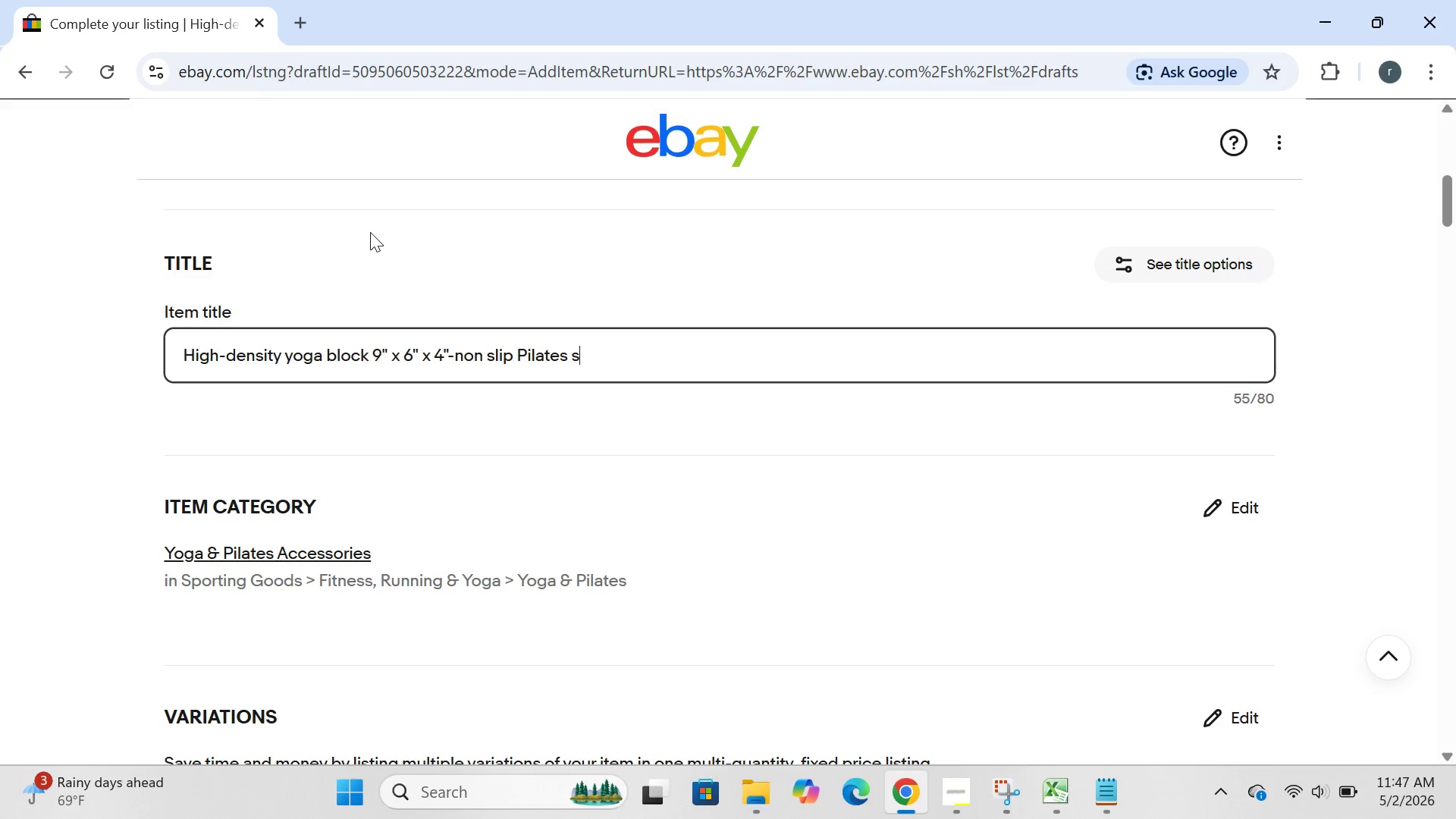 
key(Control+Z)
 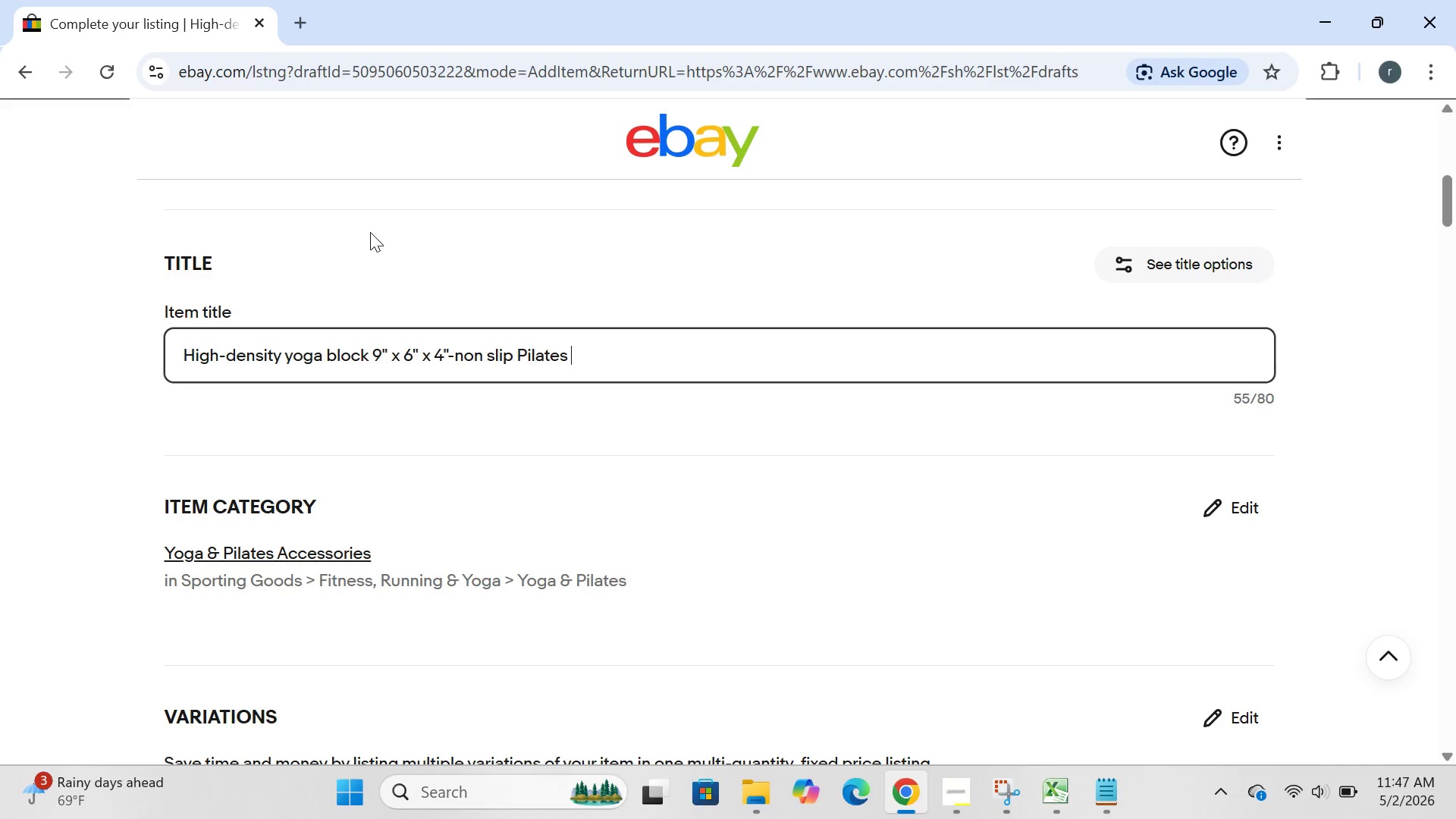 
key(Control+Z)
 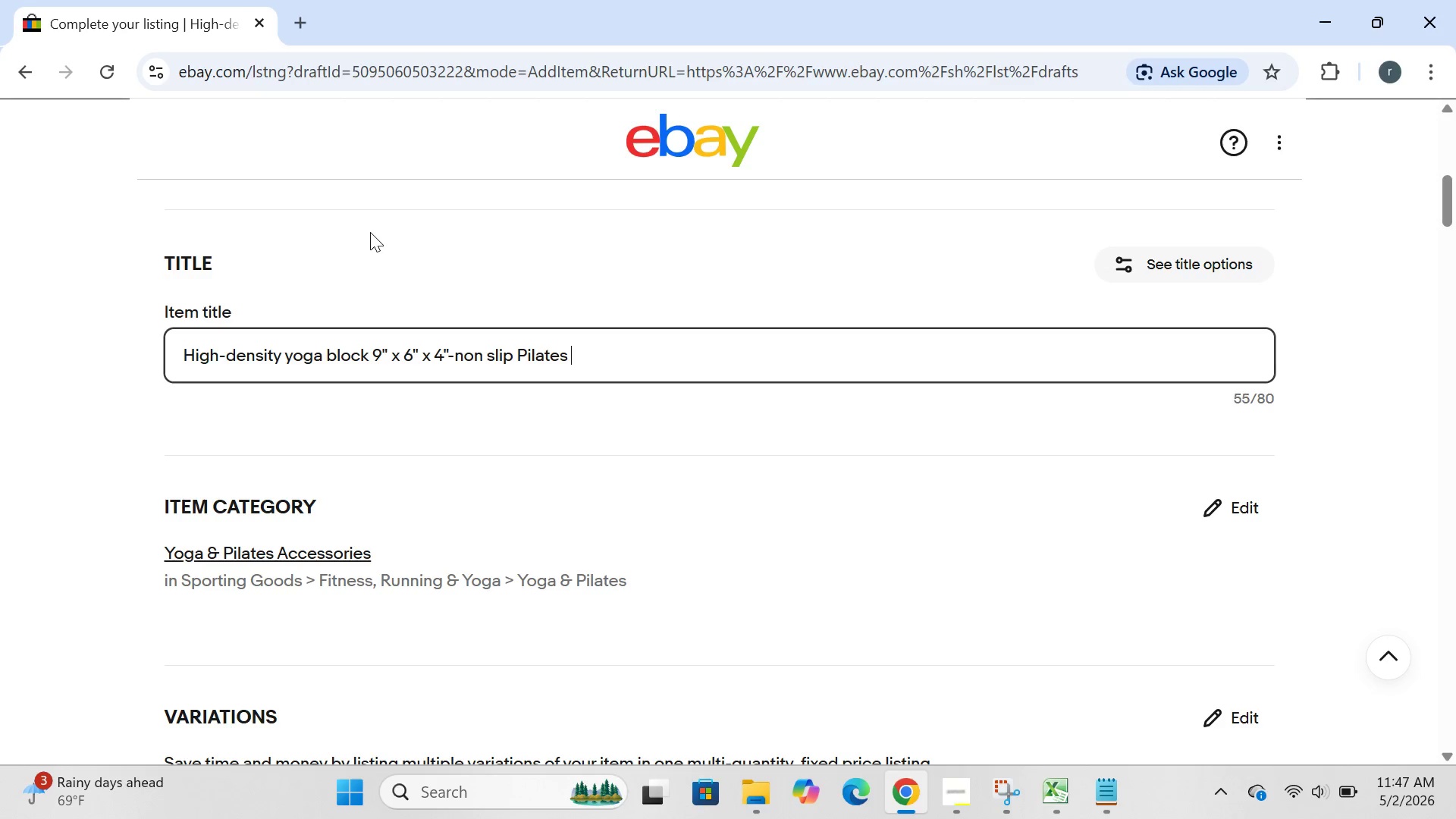 
key(Control+ControlLeft)
 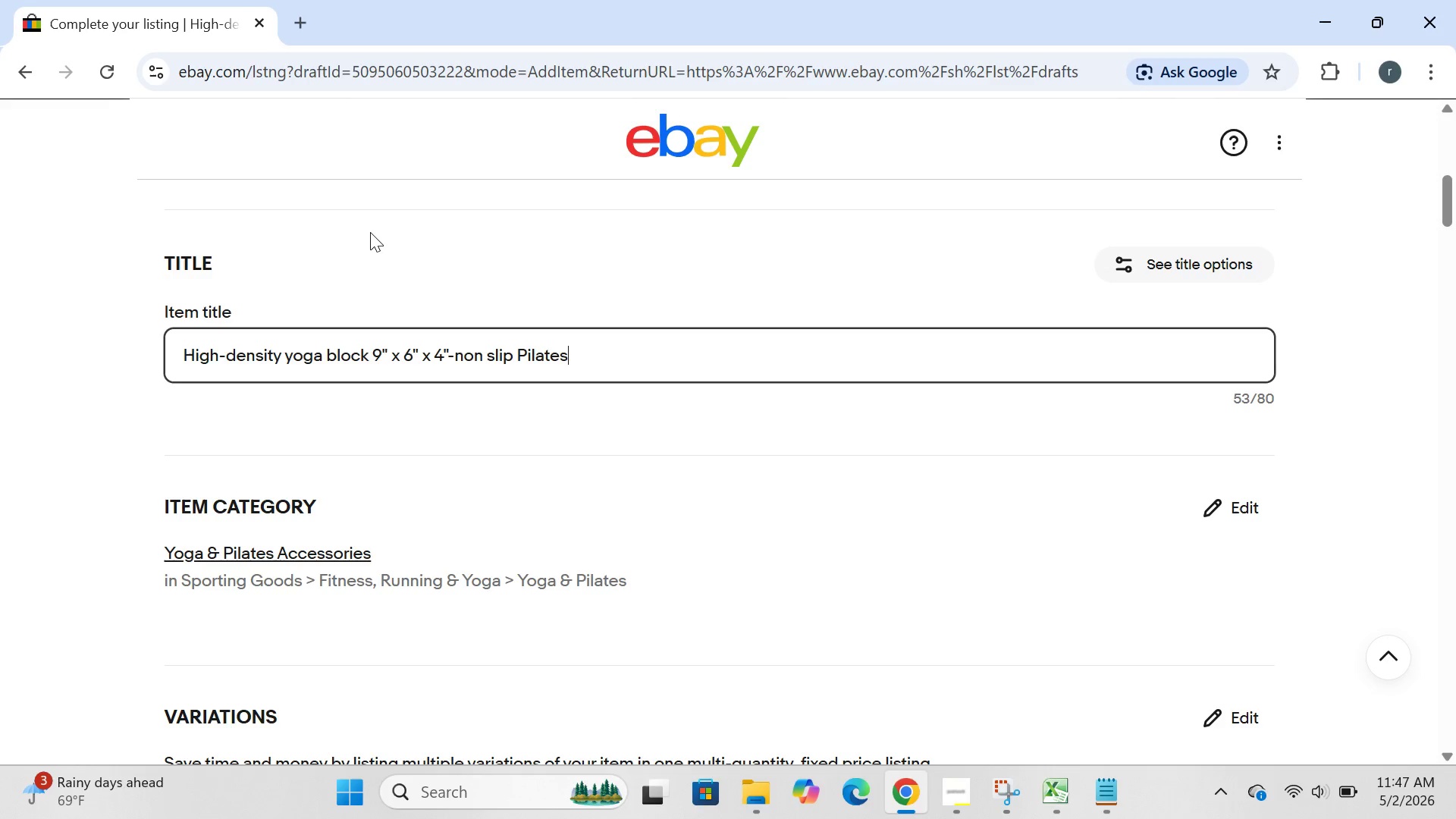 
key(Control+Z)
 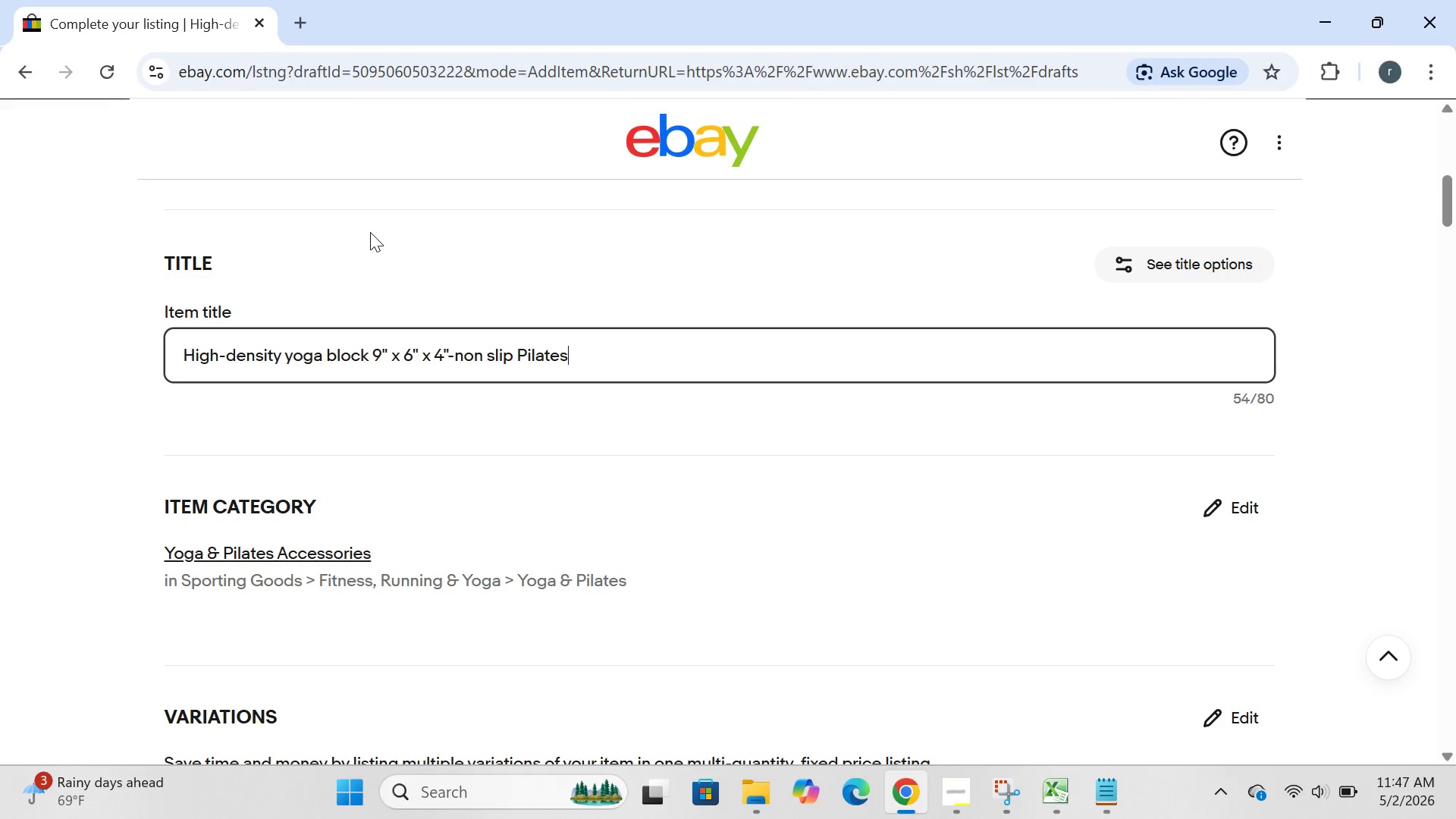 
key(Control+ControlLeft)
 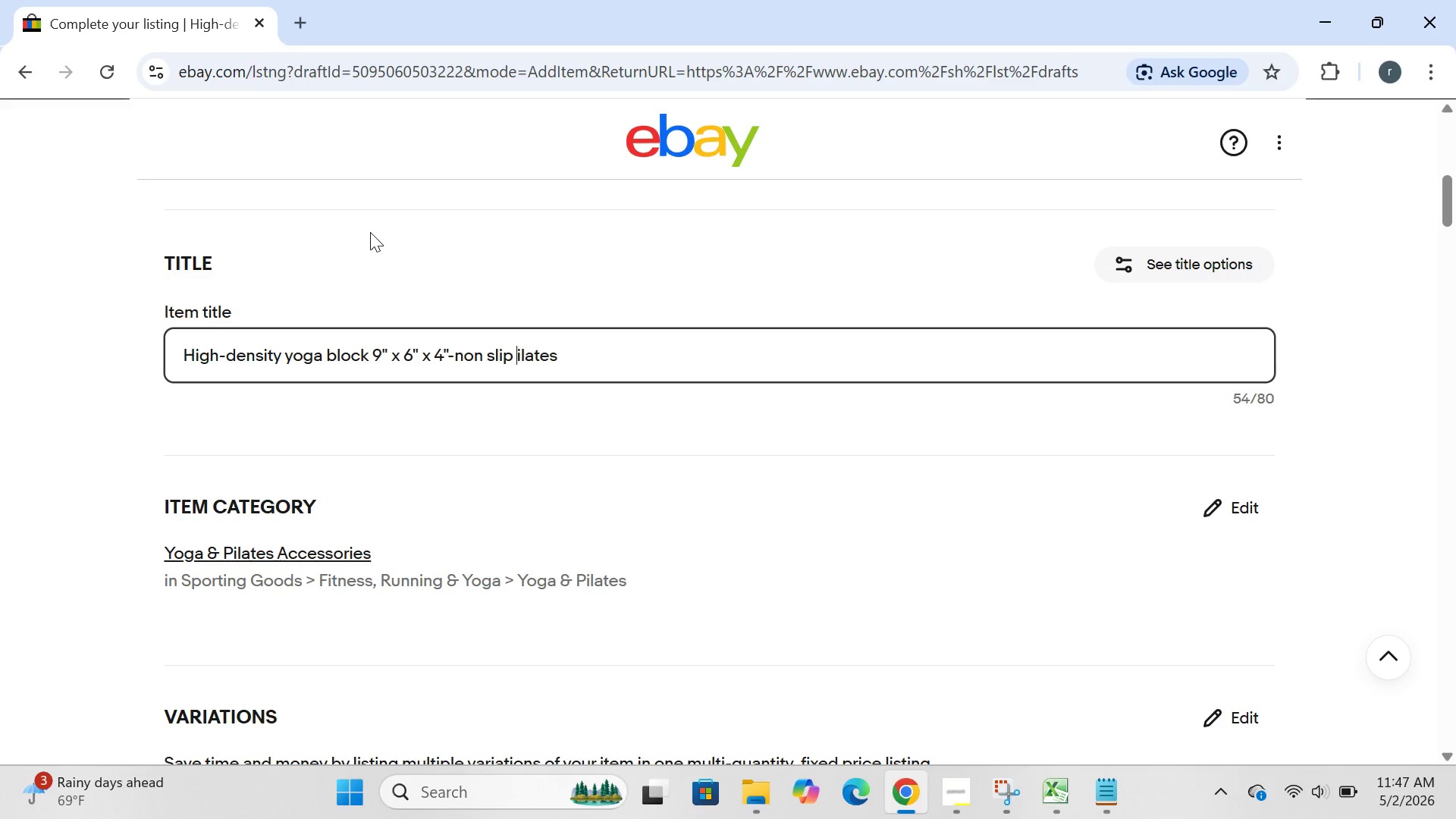 
key(Control+Z)
 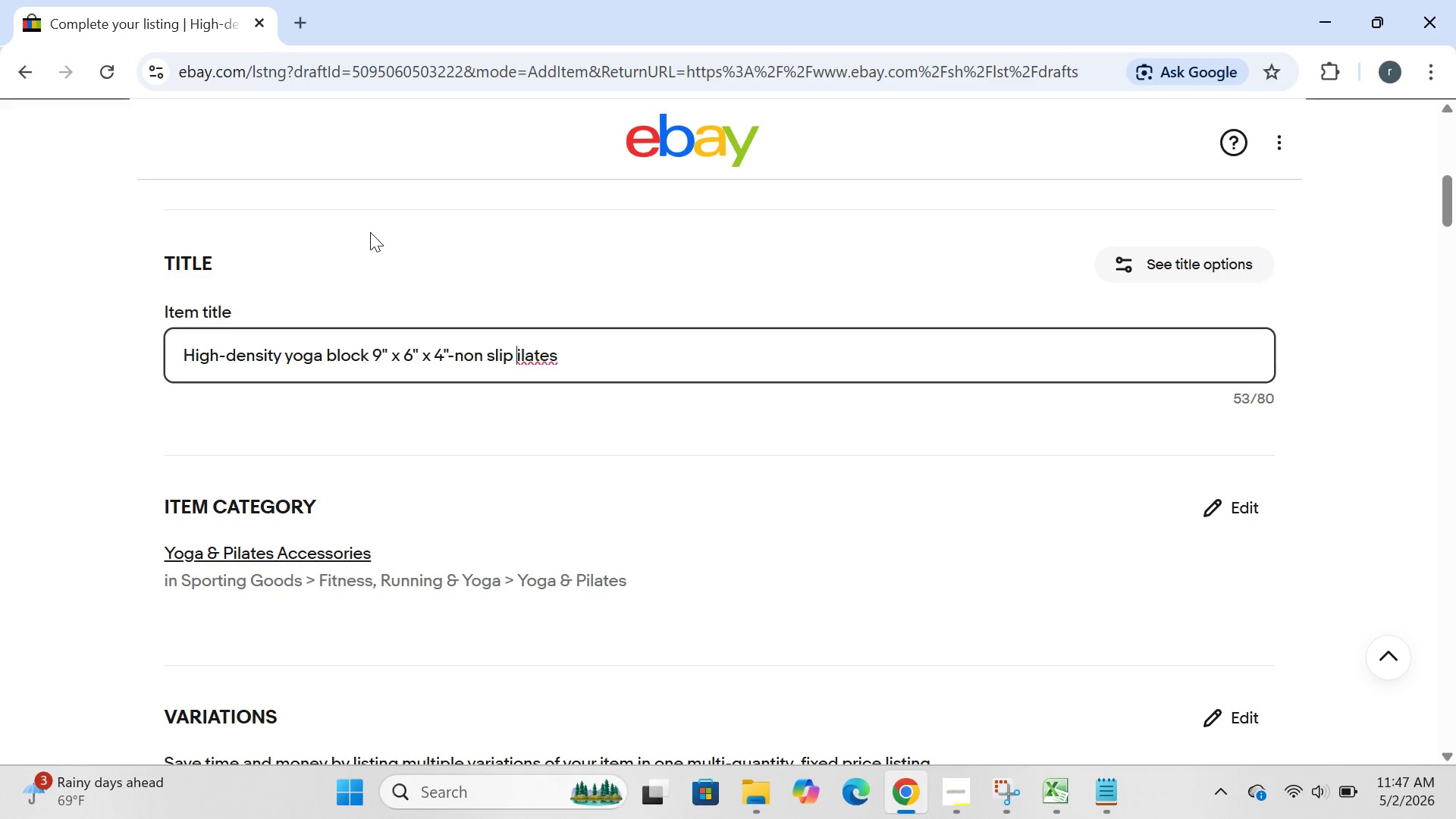 
key(Control+ControlLeft)
 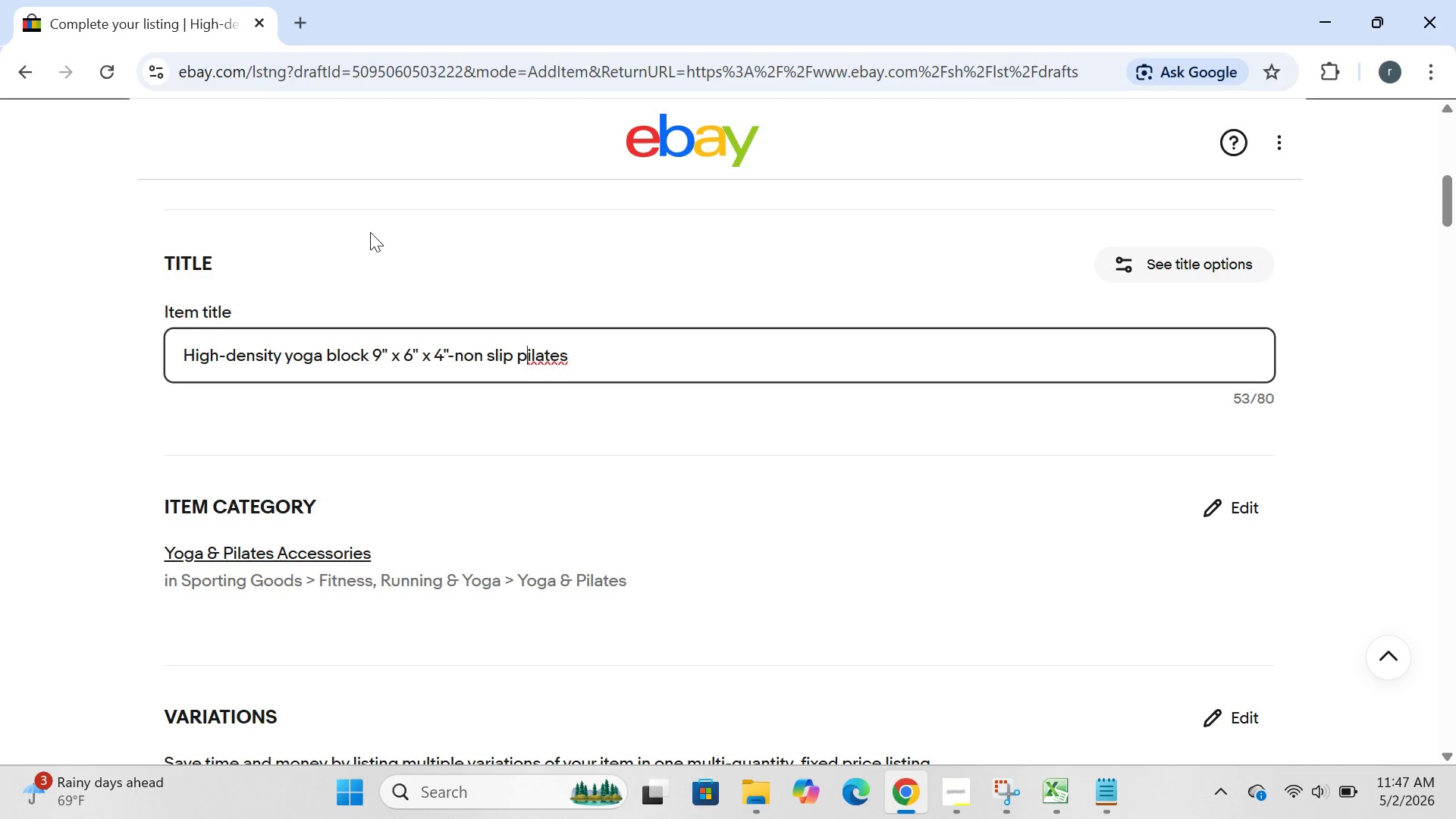 
key(Control+Z)
 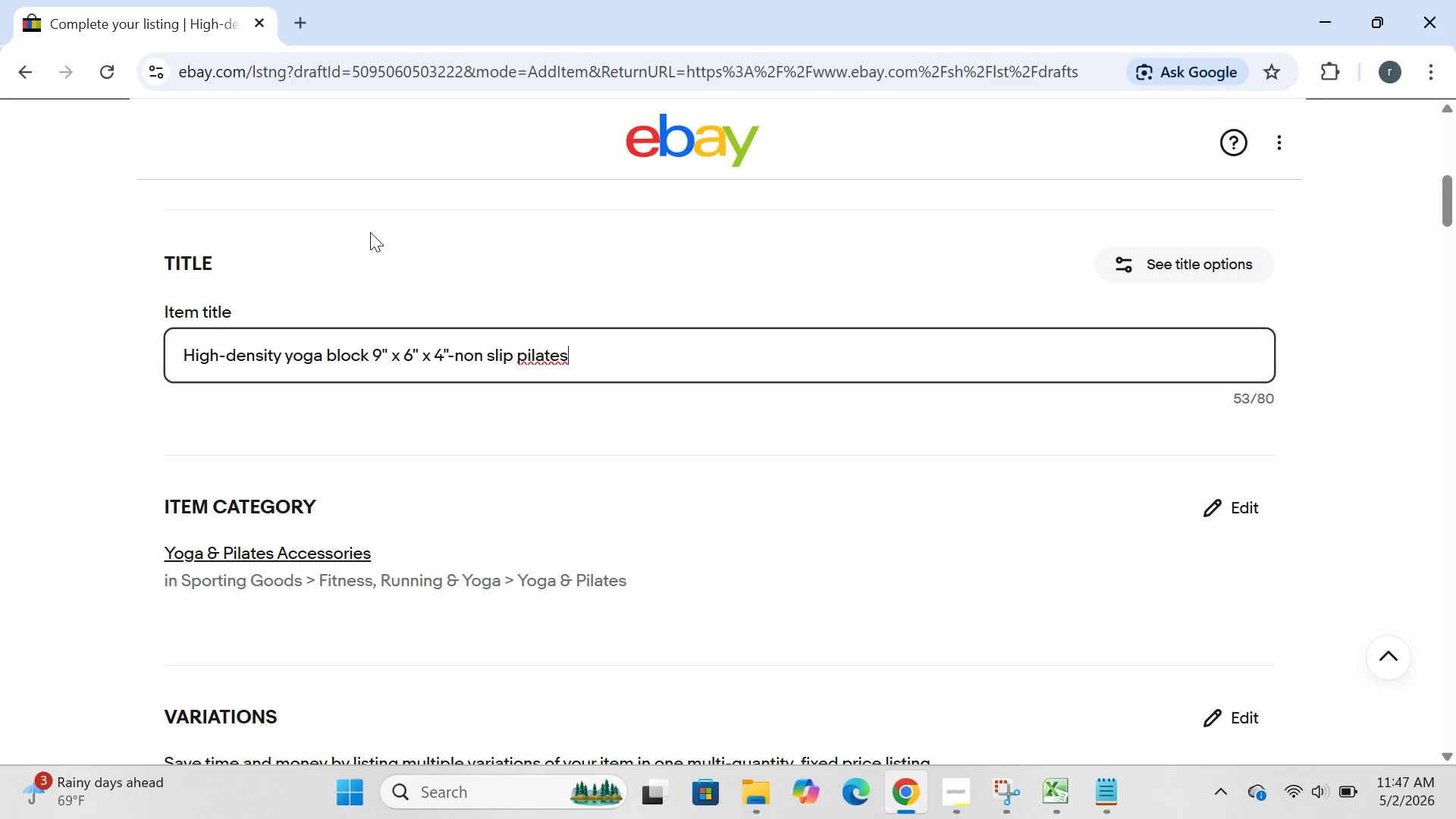 
key(Control+Z)
 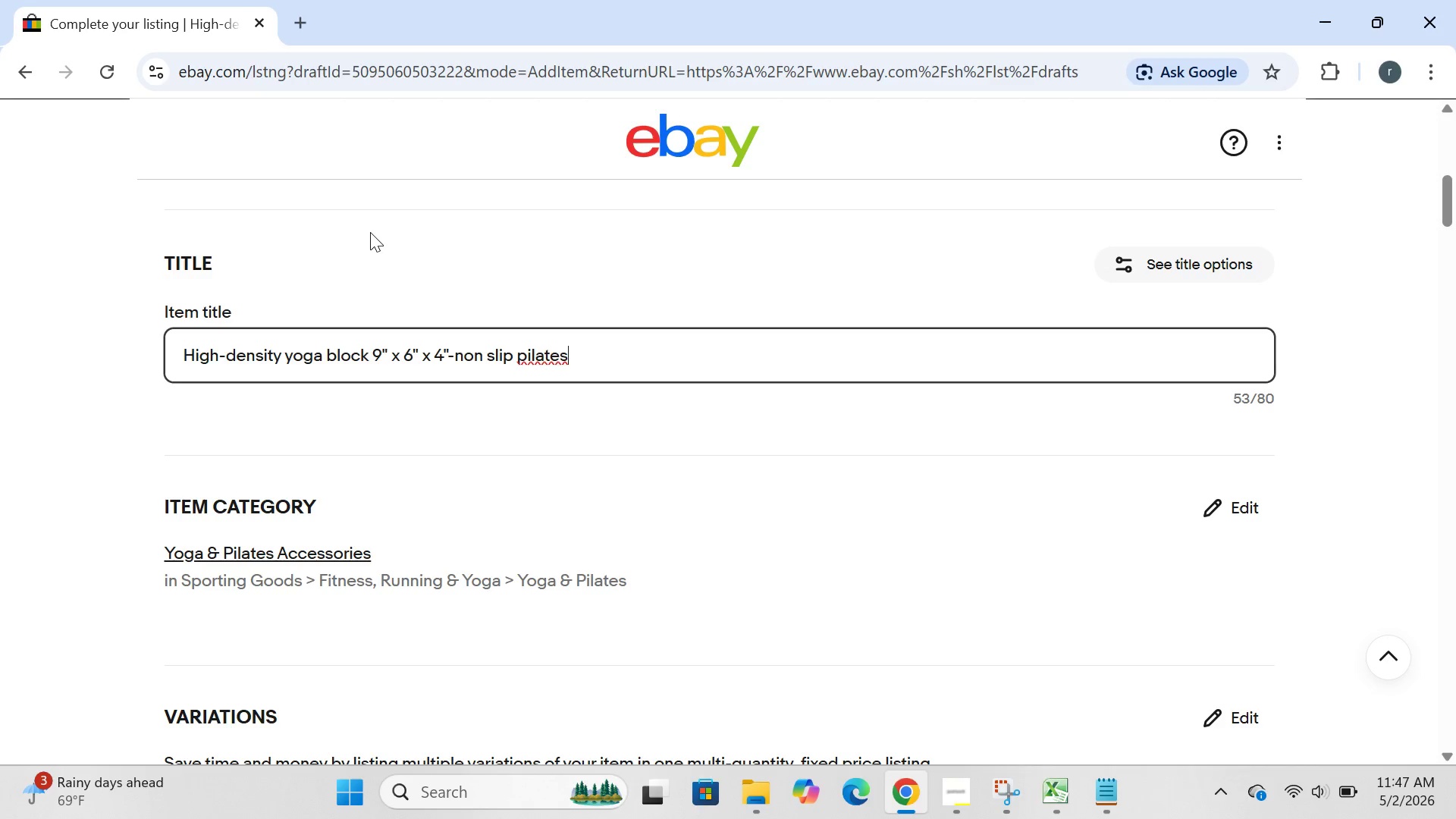 
key(Control+ControlLeft)
 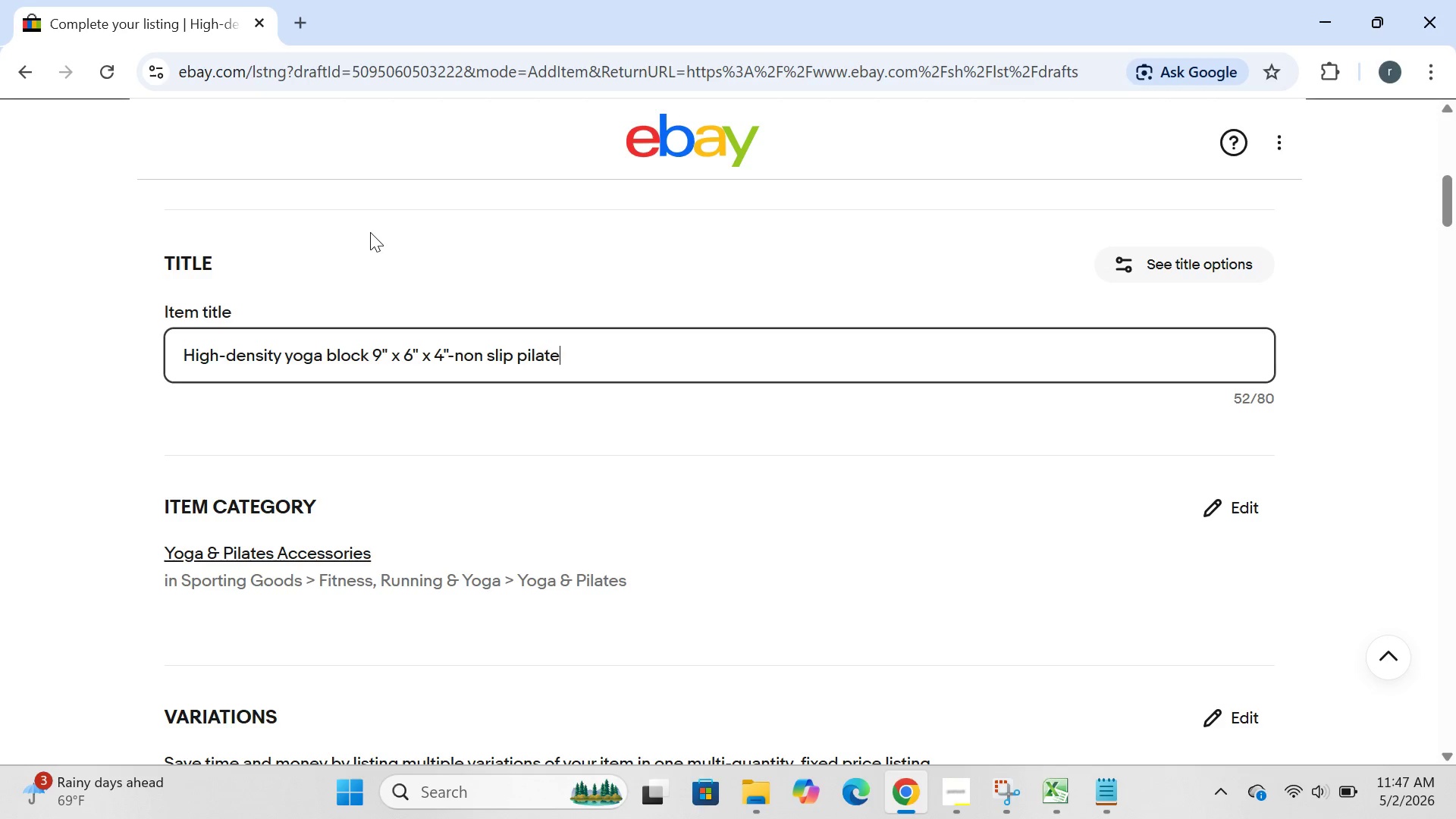 
key(Control+Z)
 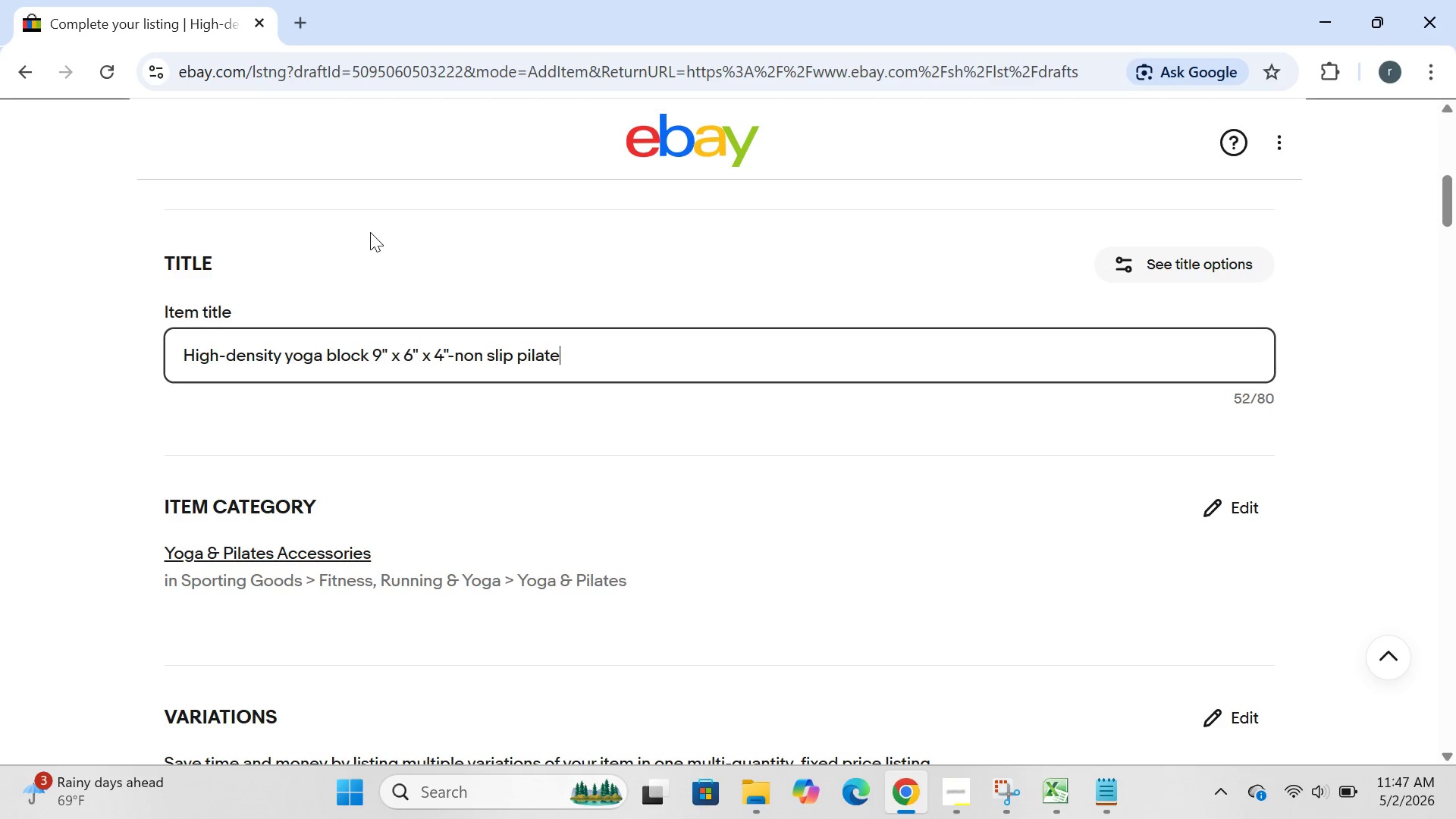 
key(Control+ControlLeft)
 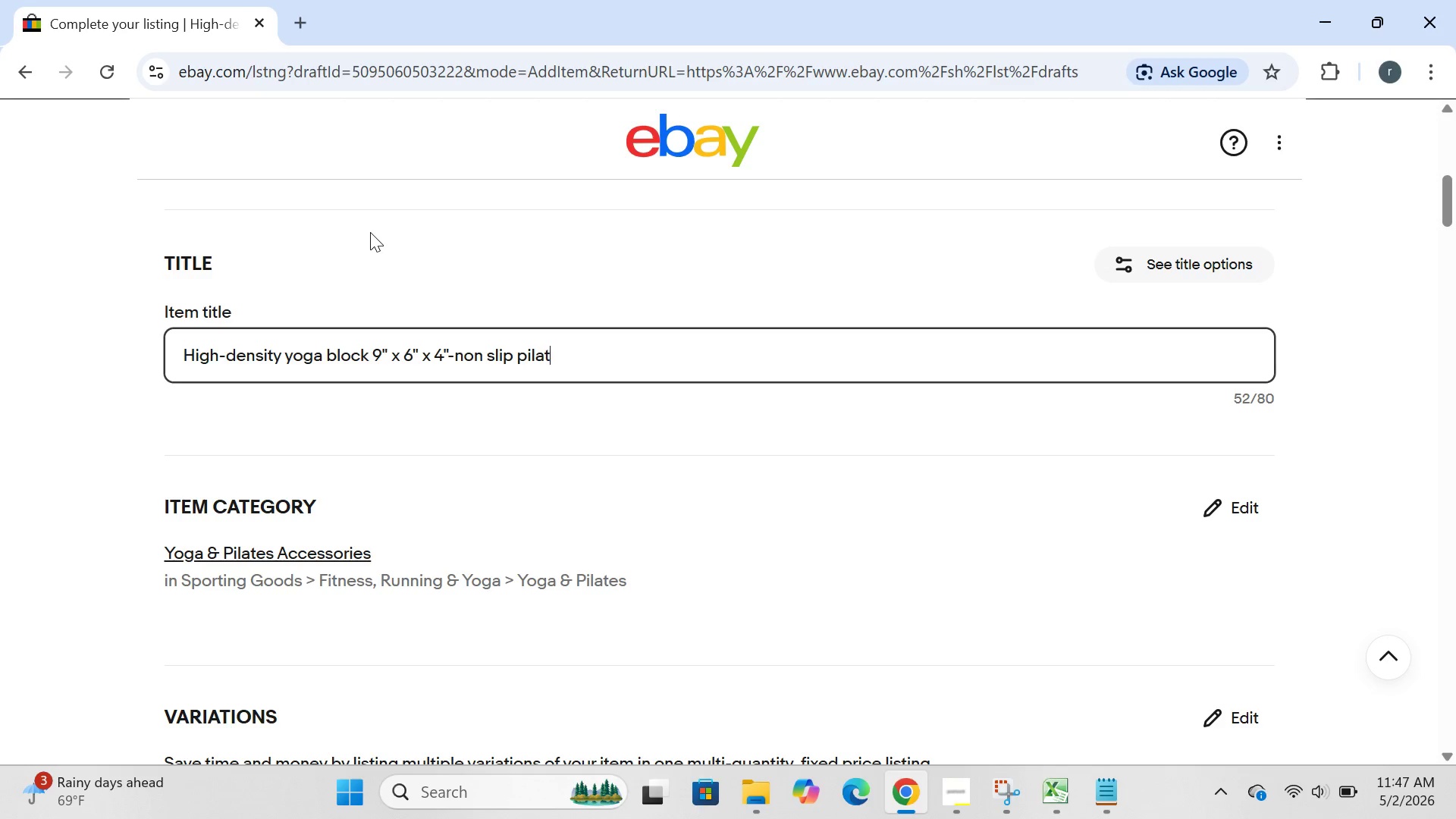 
key(Control+Z)
 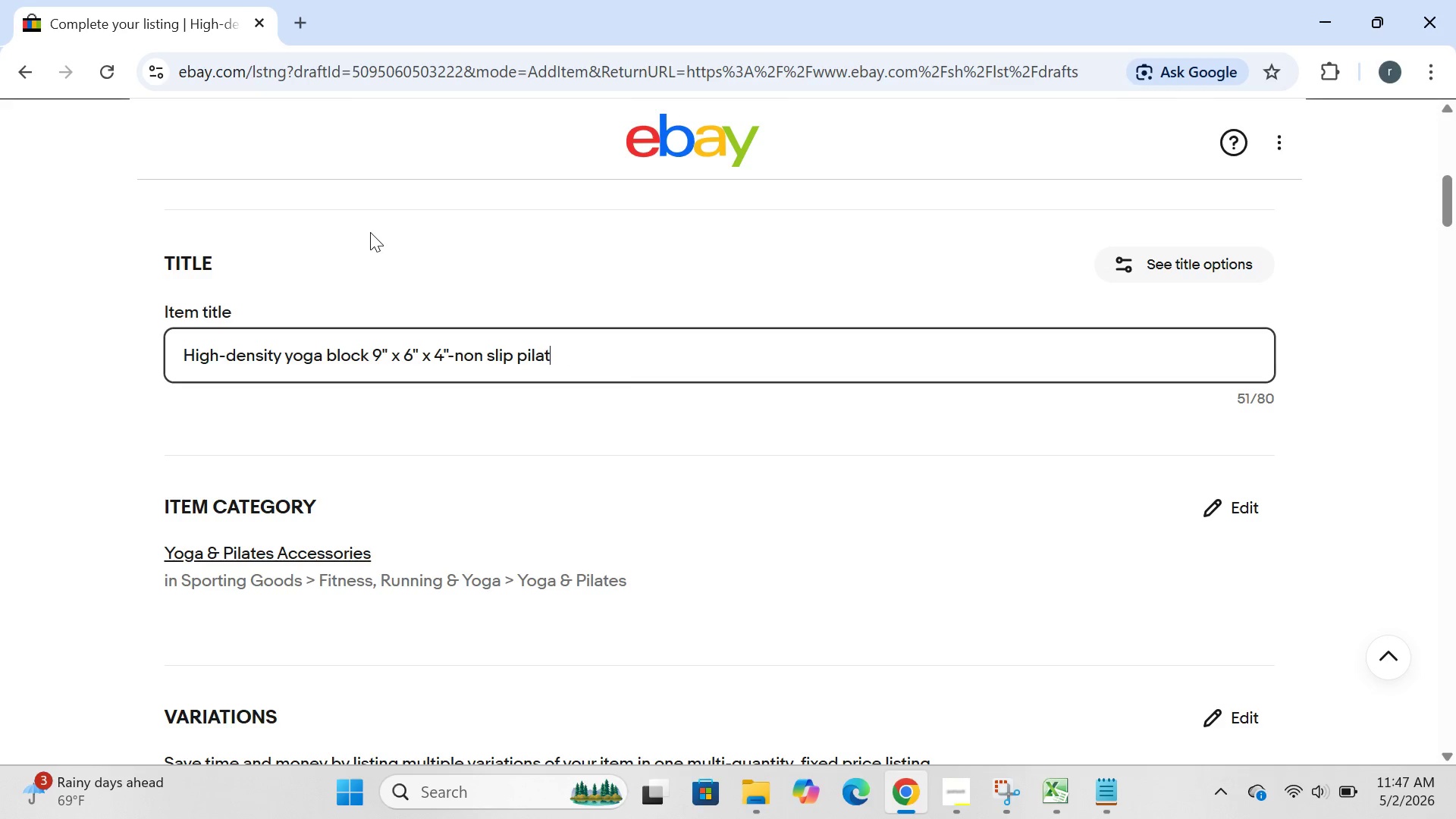 
key(Z)
 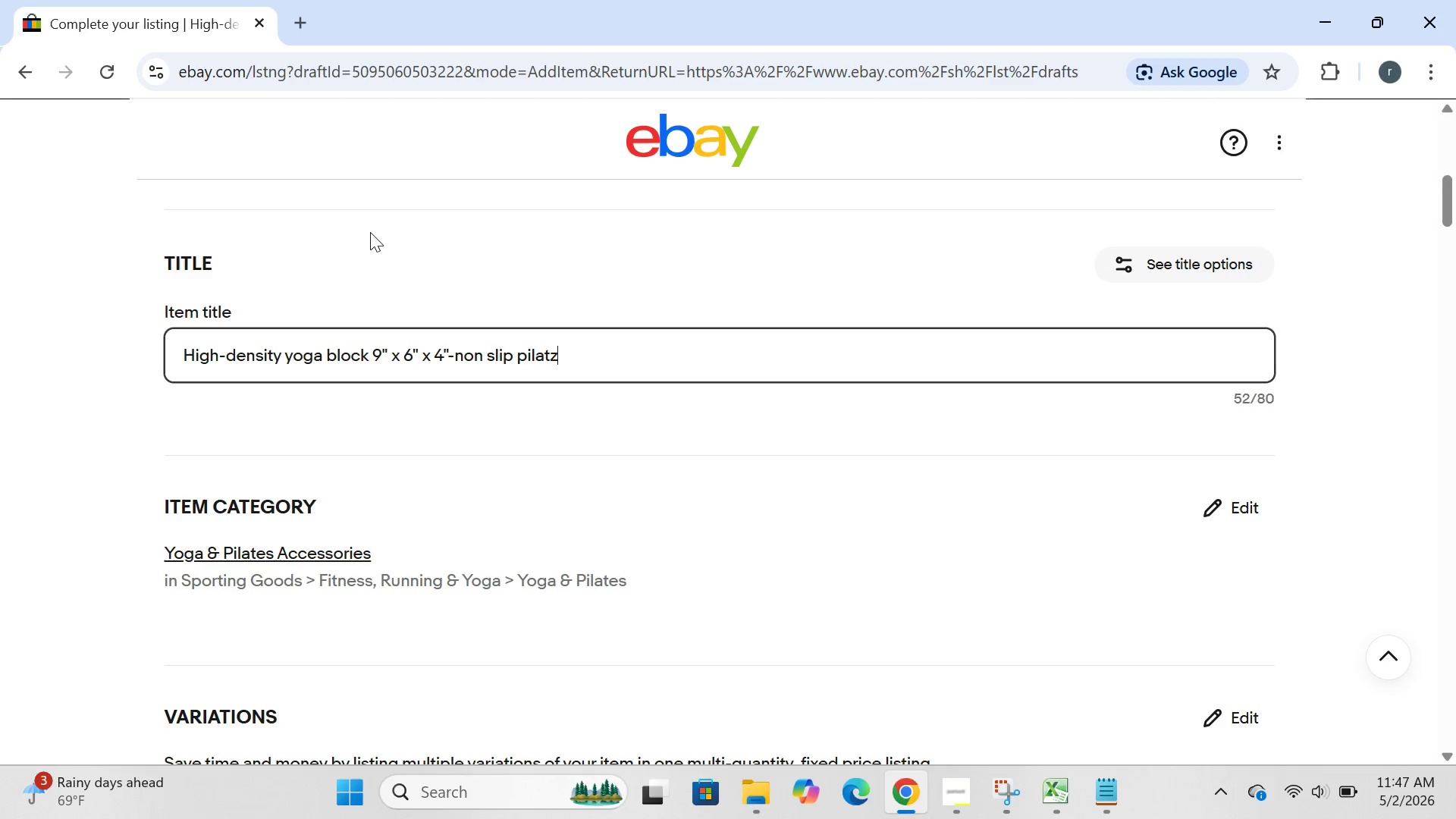 
key(Control+ControlLeft)
 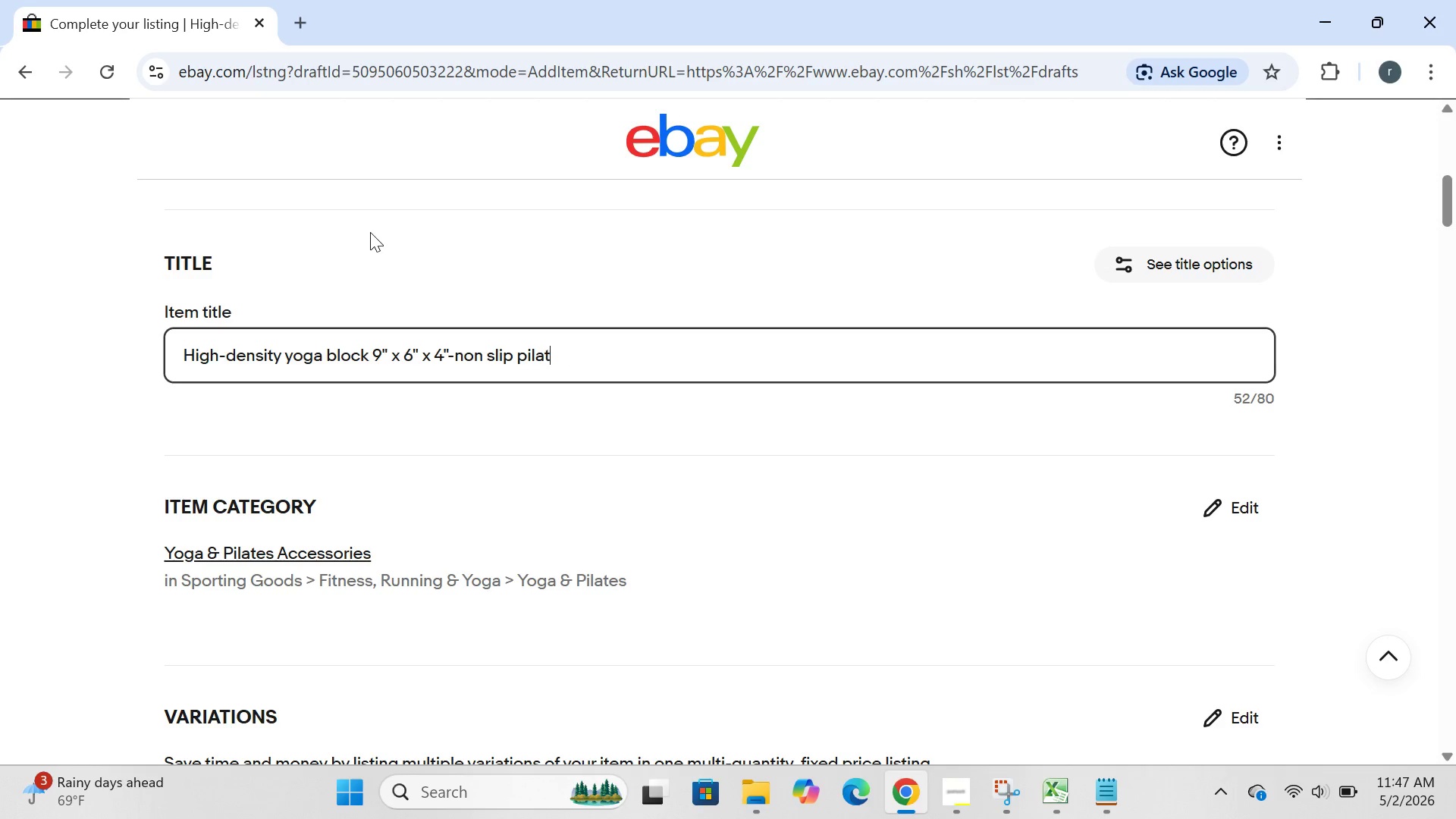 
key(Z)
 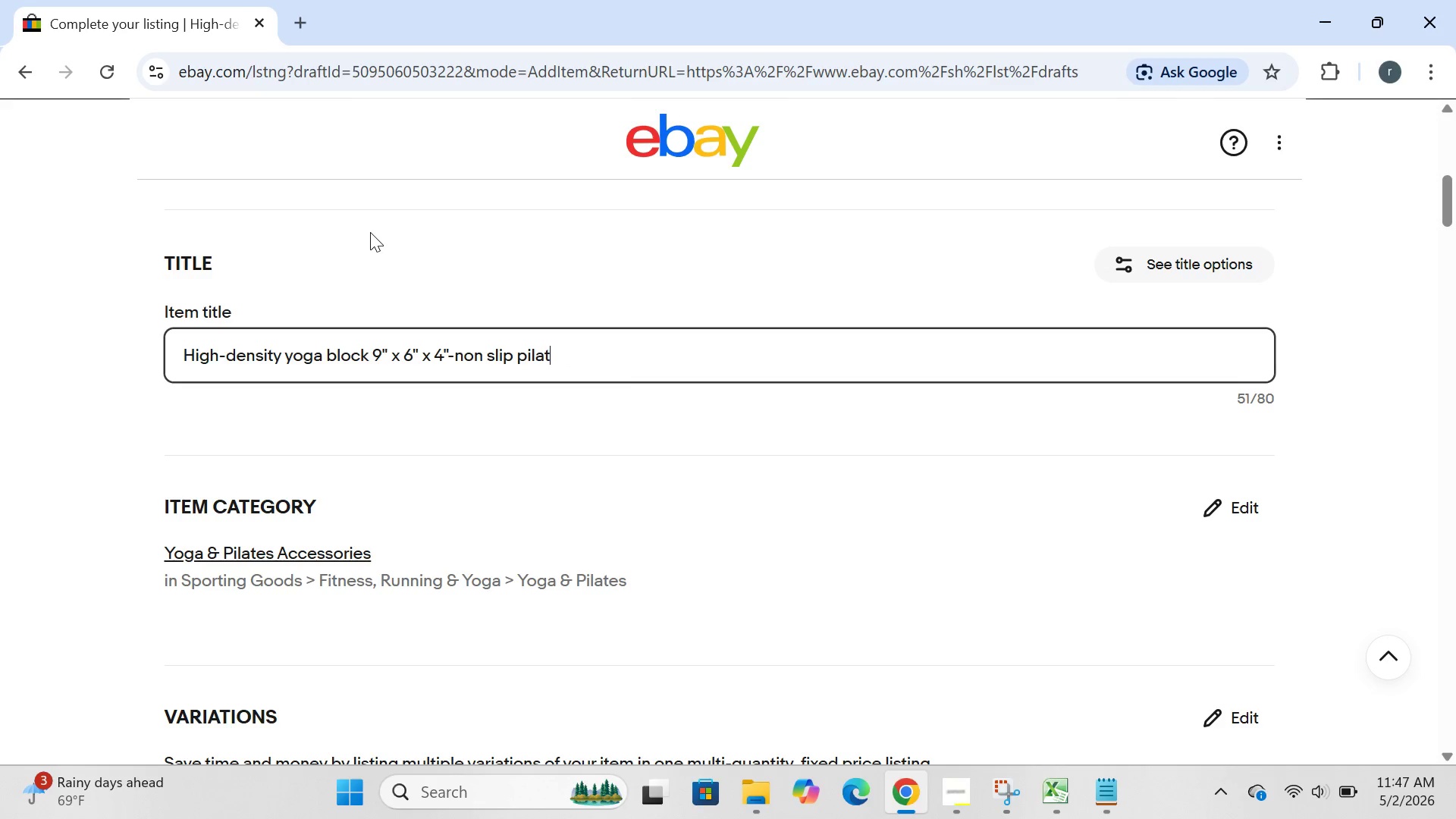 
key(Control+ControlLeft)
 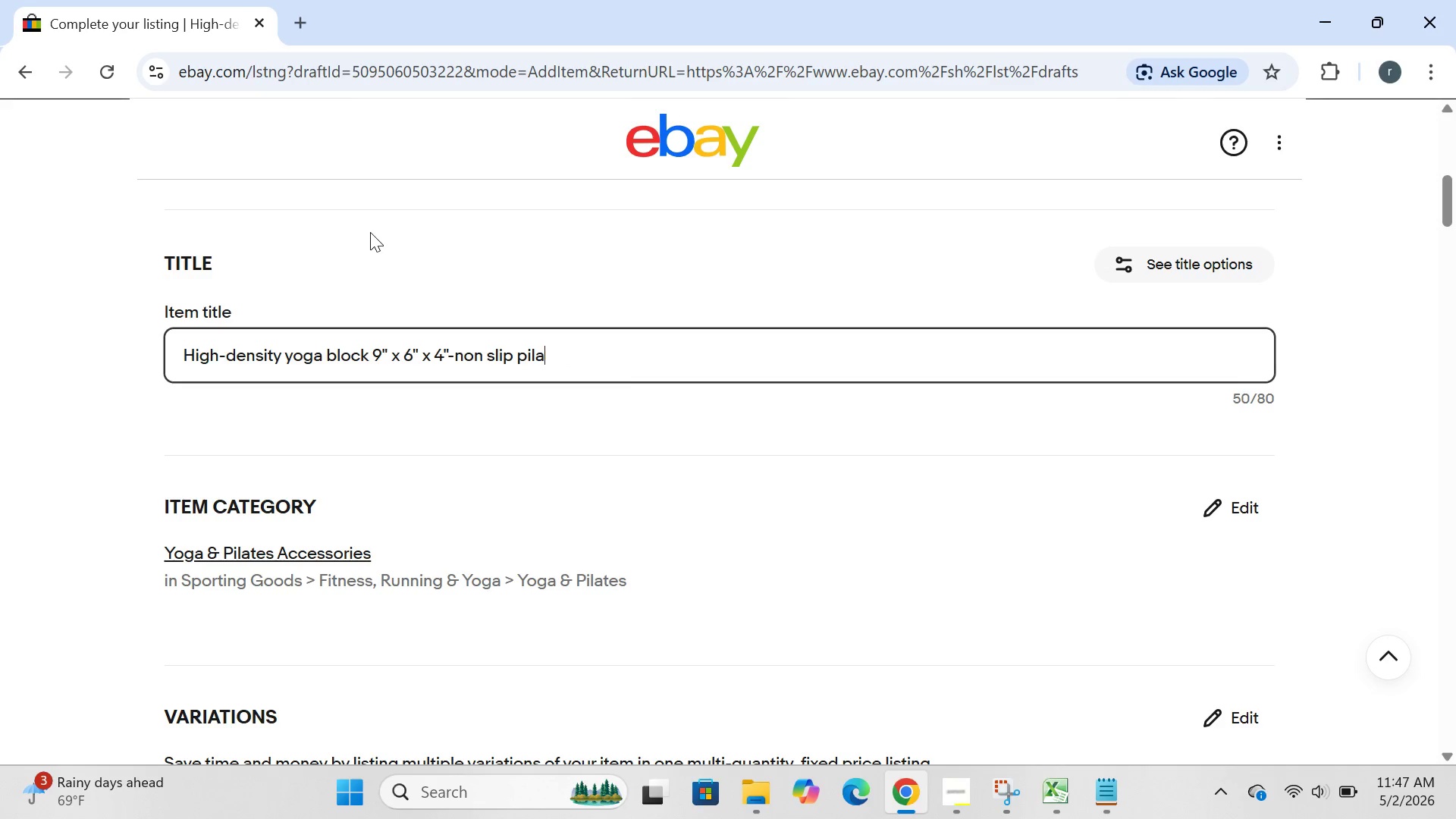 
key(Control+Z)
 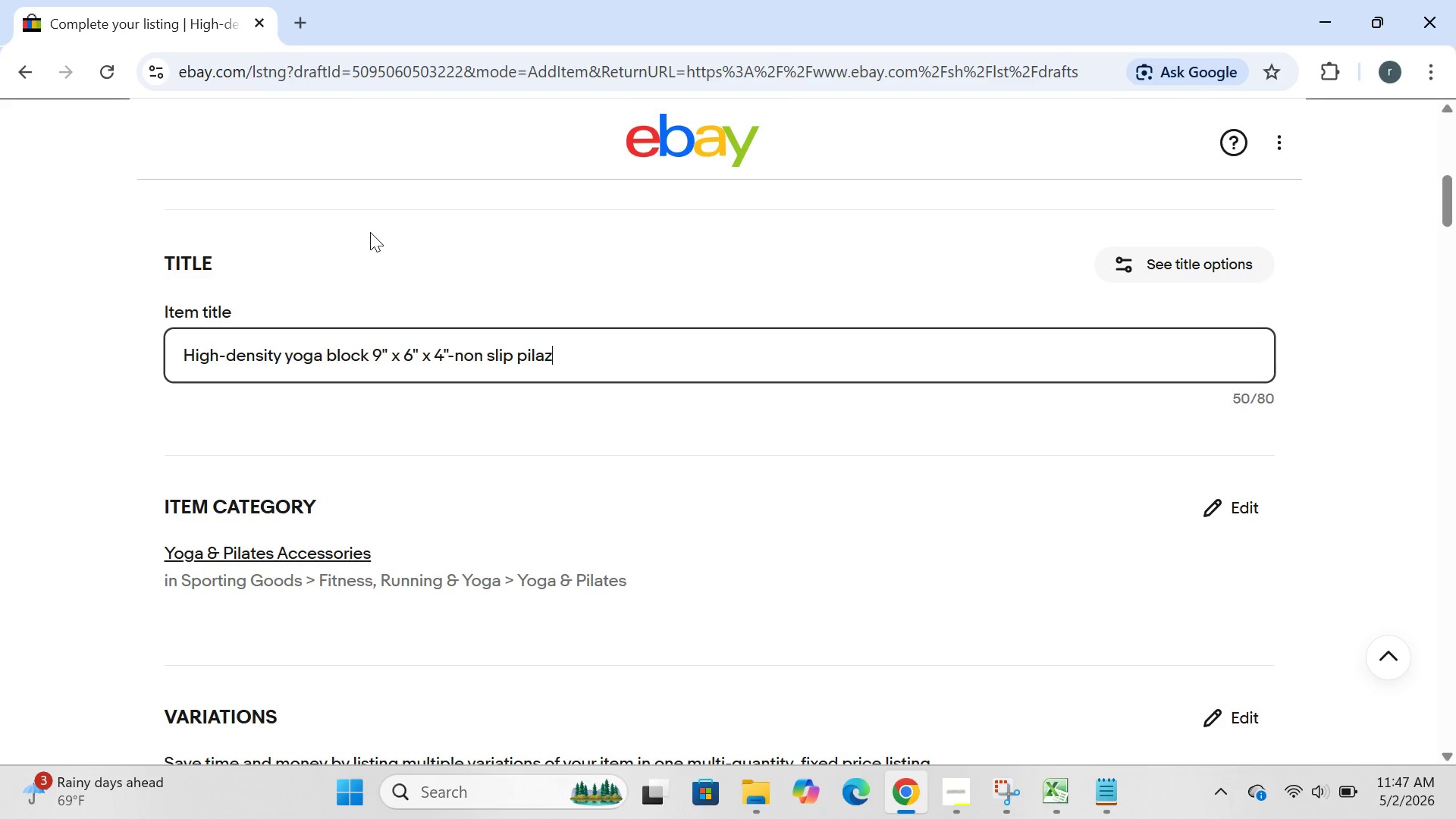 
key(Z)
 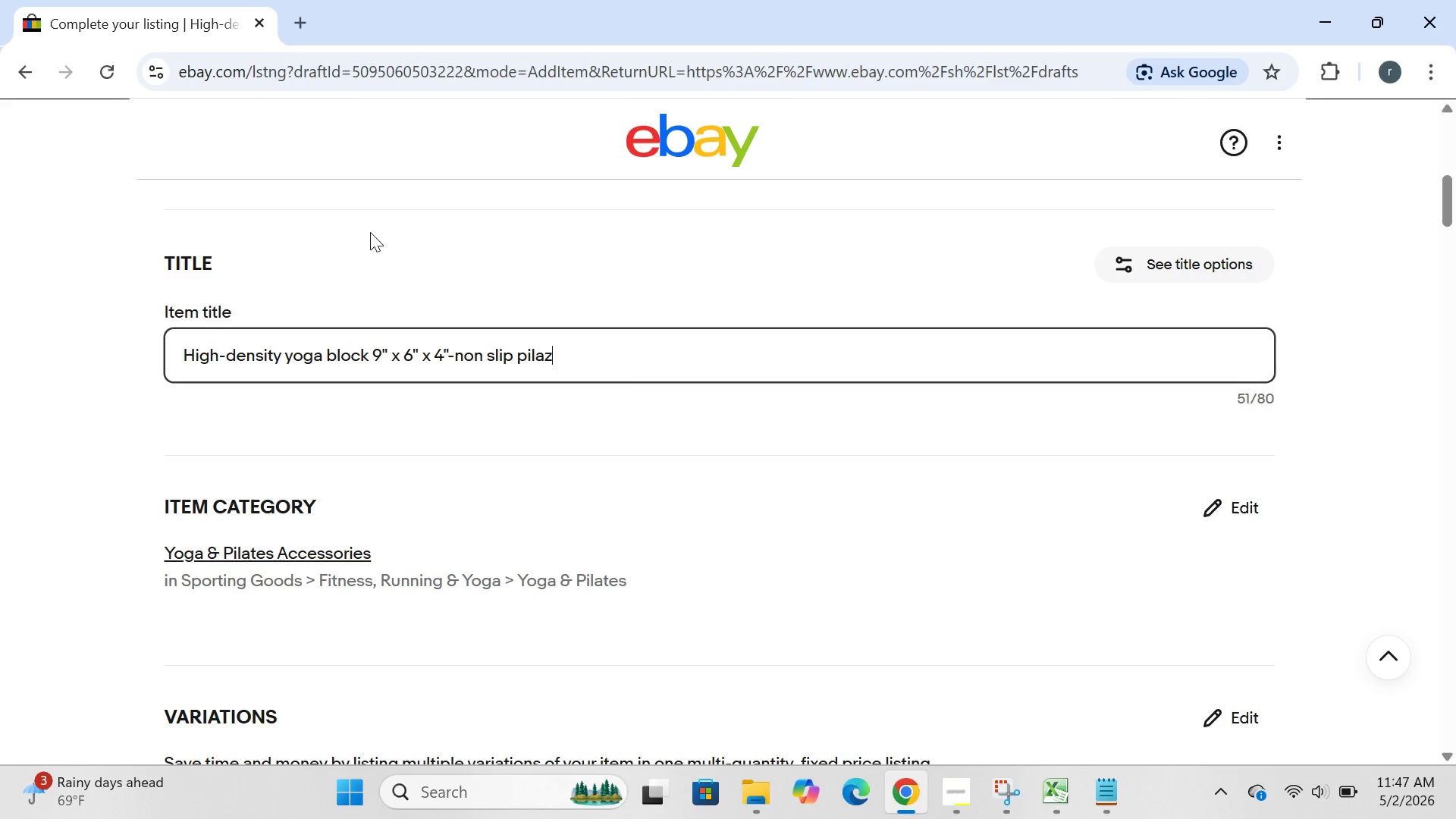 
key(Control+ControlLeft)
 